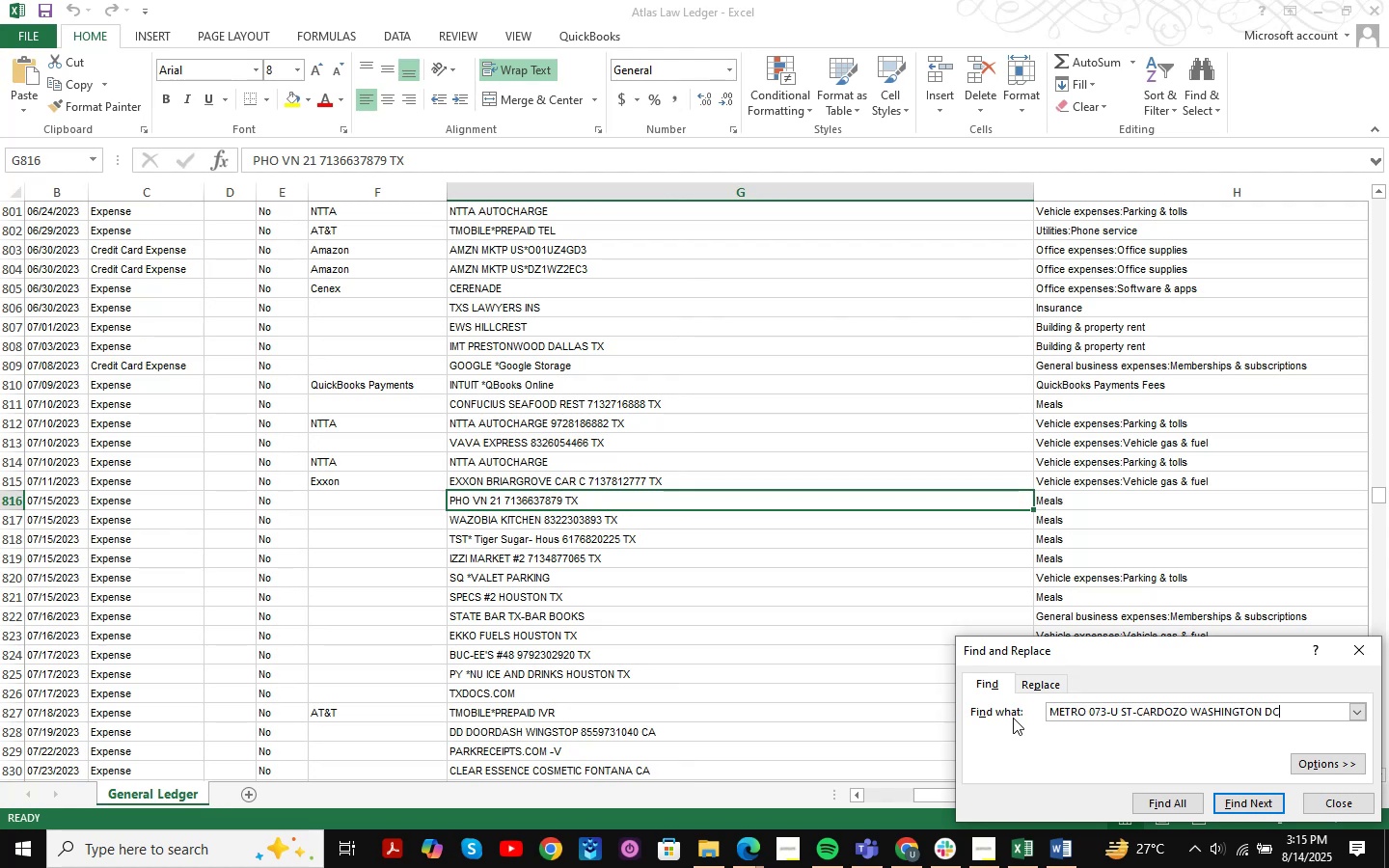 
key(NumpadEnter)
 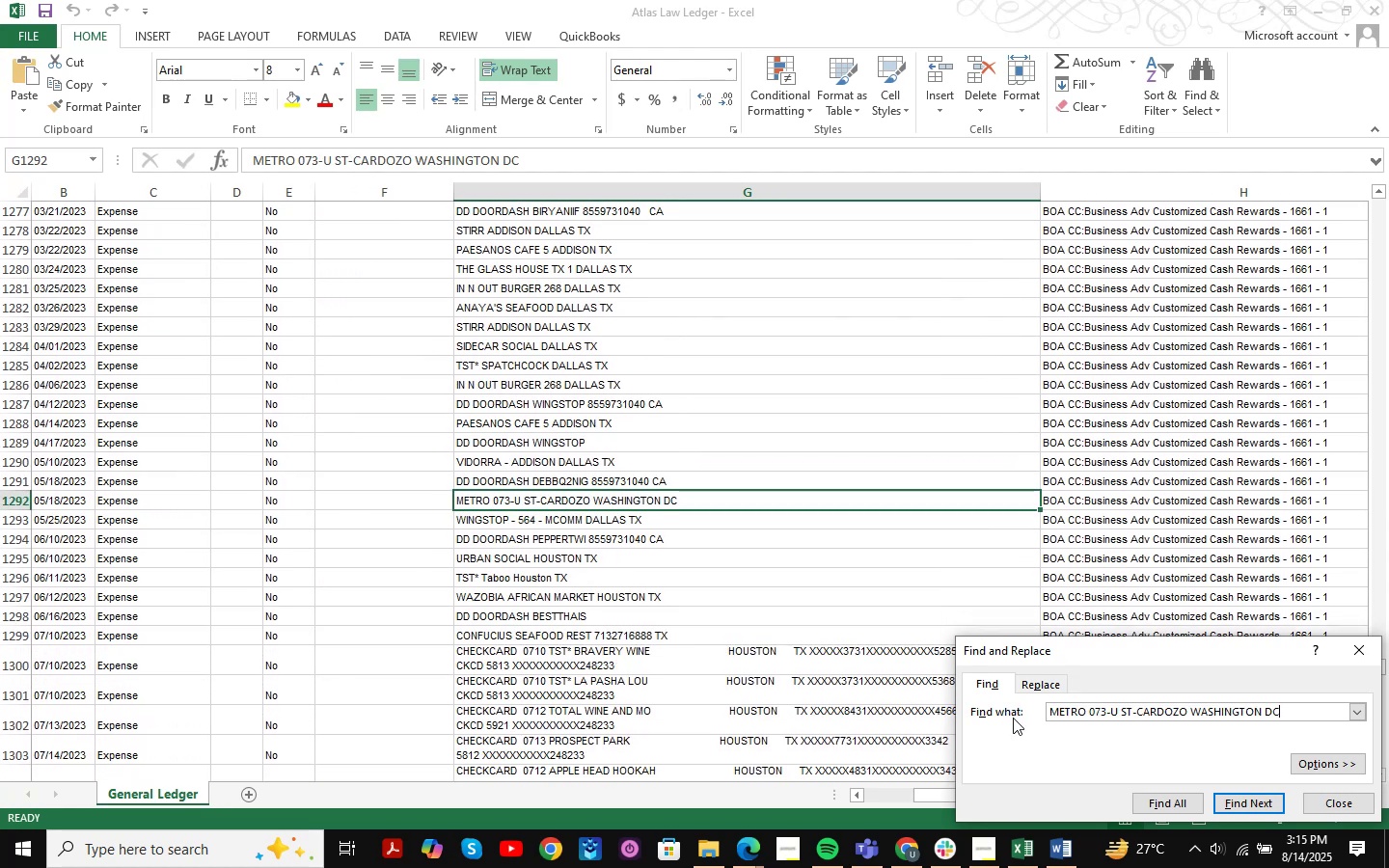 
key(NumpadEnter)
 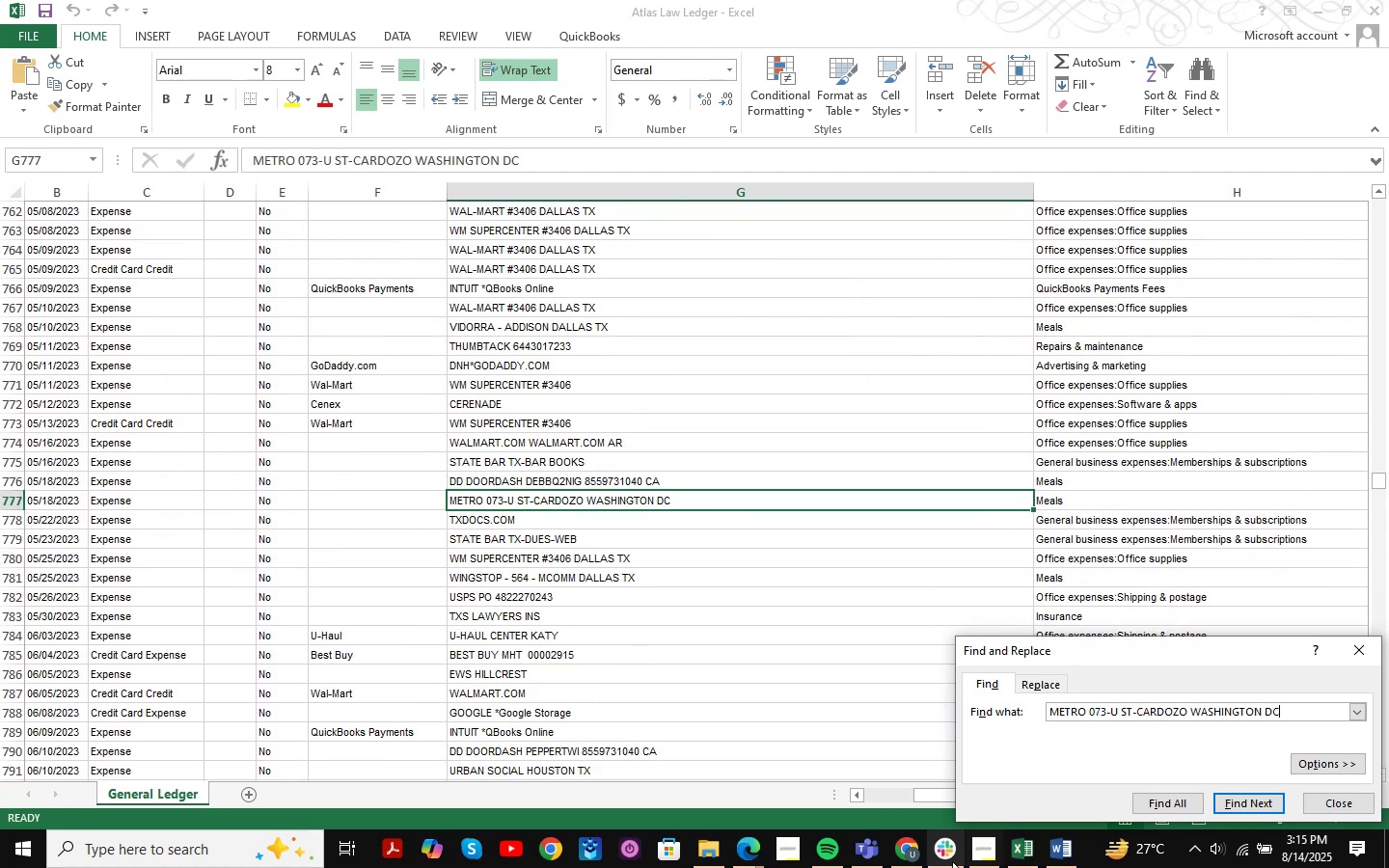 
left_click([911, 849])
 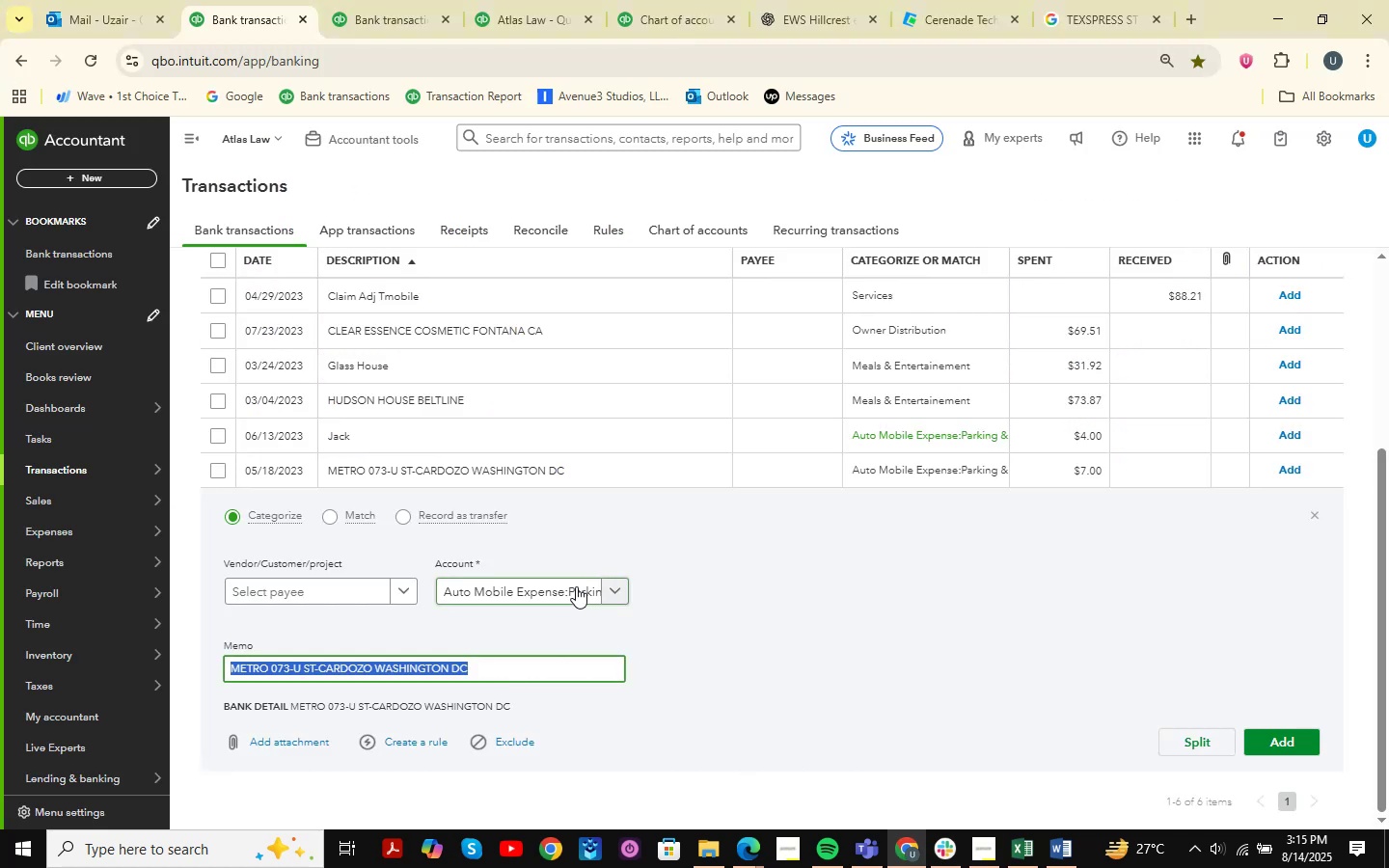 
left_click([576, 586])
 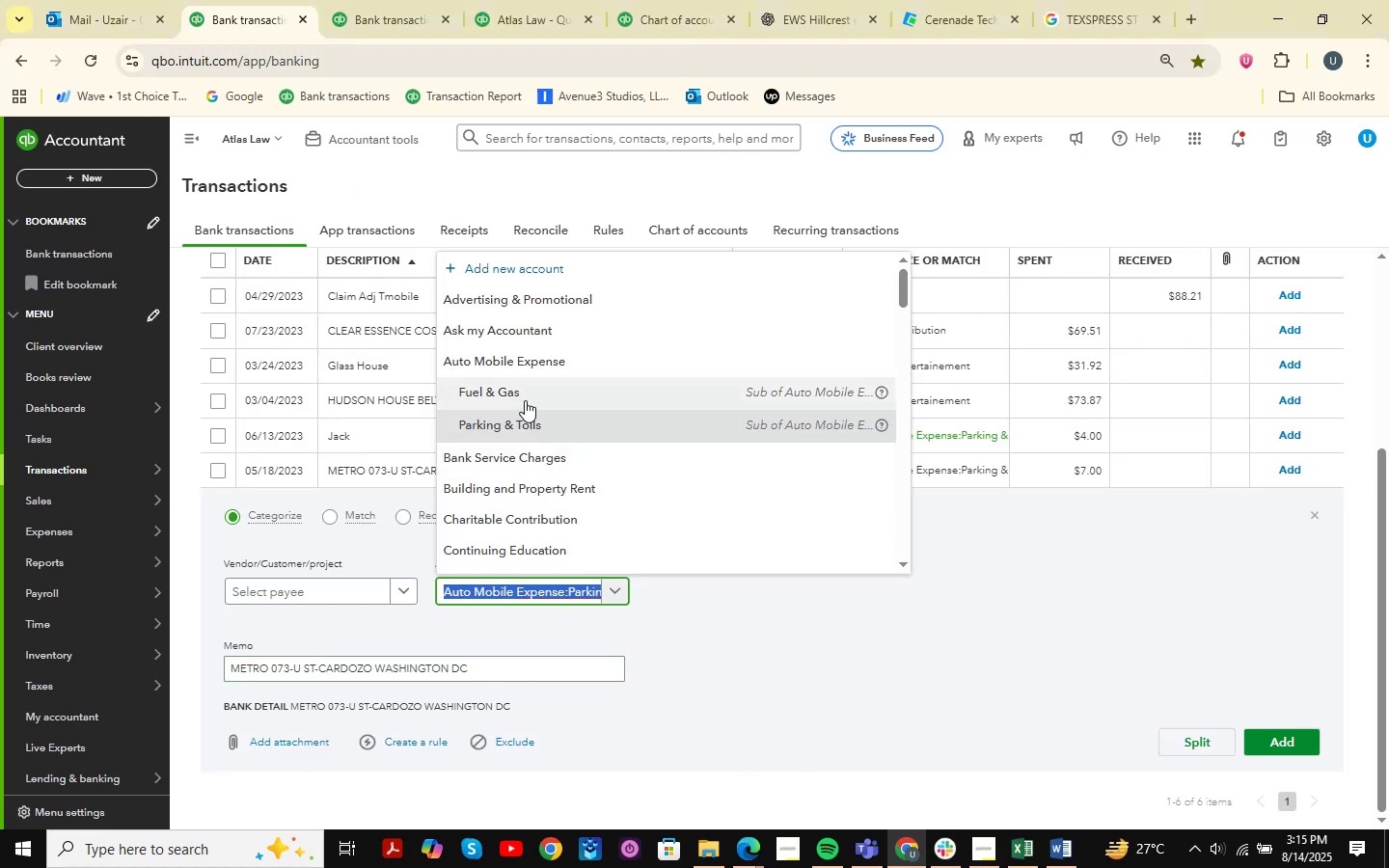 
type(meals )
 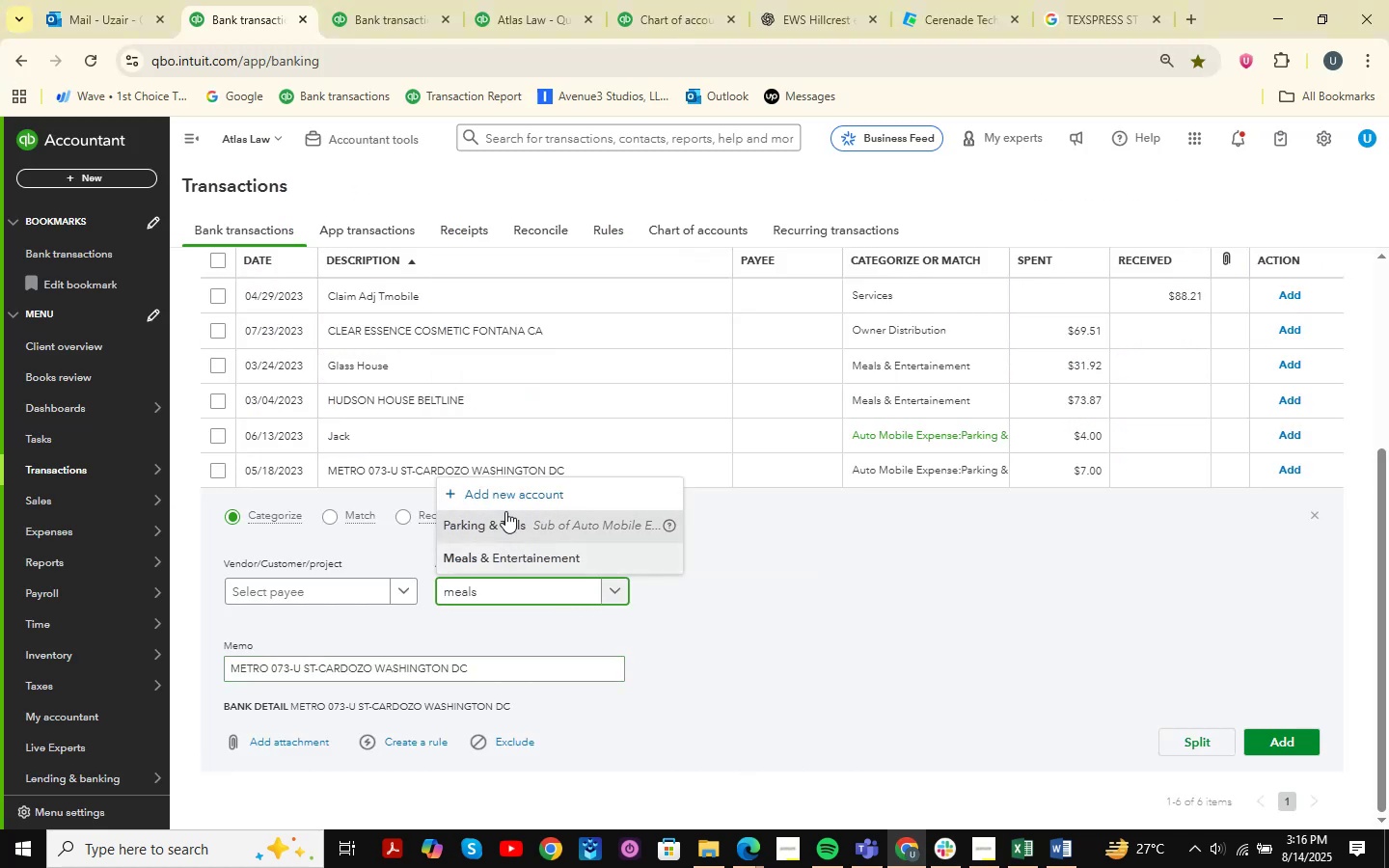 
left_click([488, 554])
 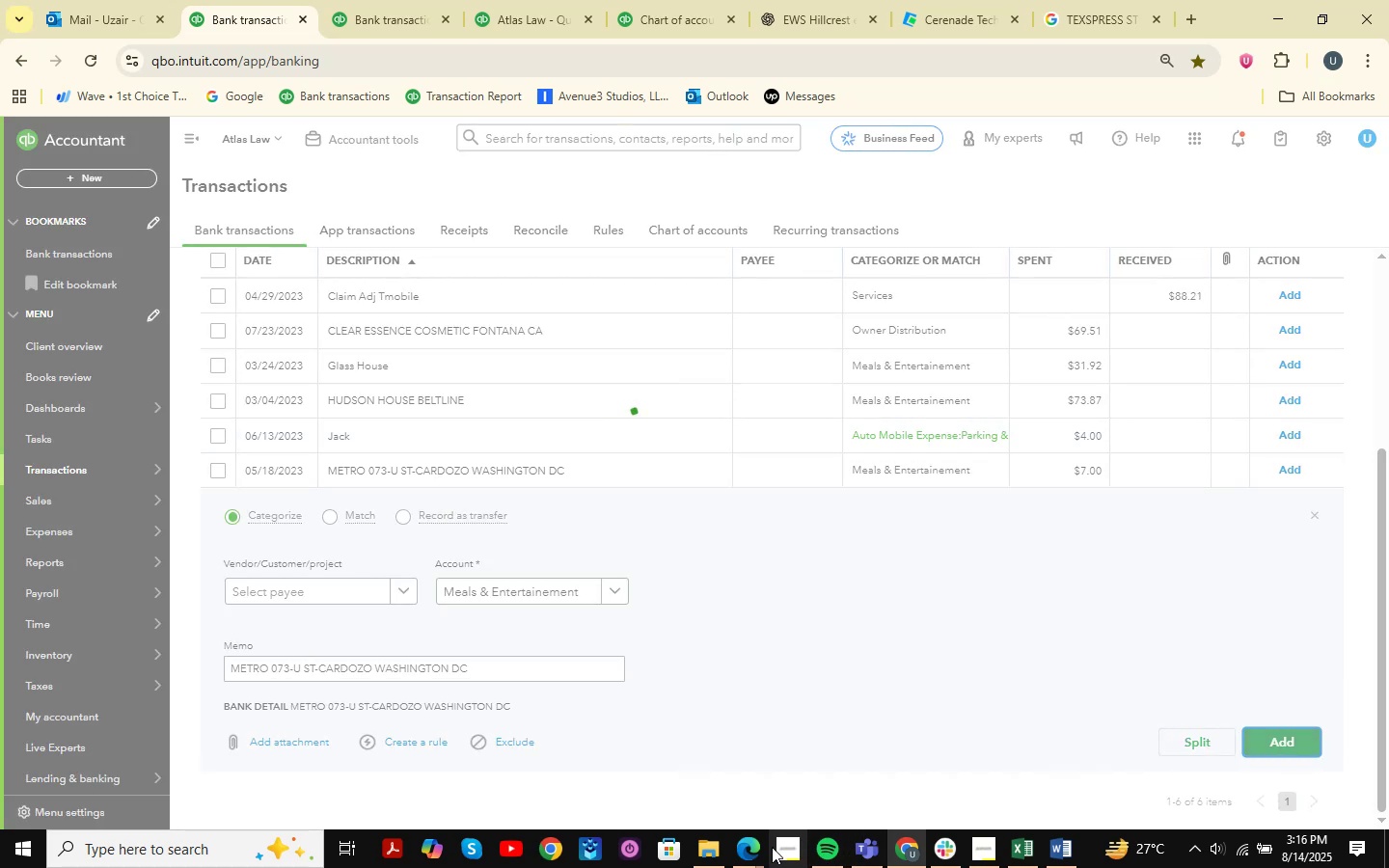 
double_click([667, 766])
 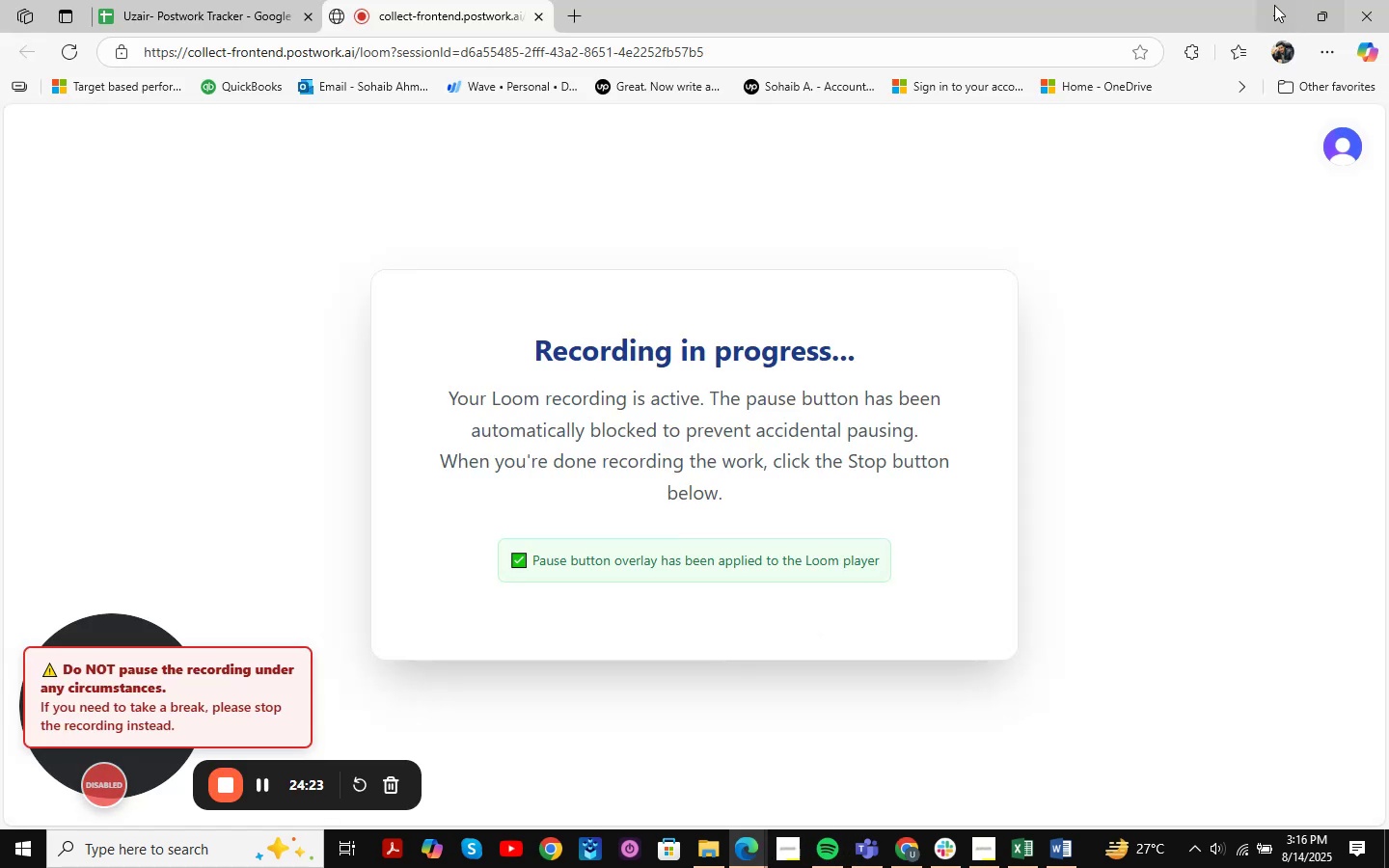 
double_click([1266, 7])
 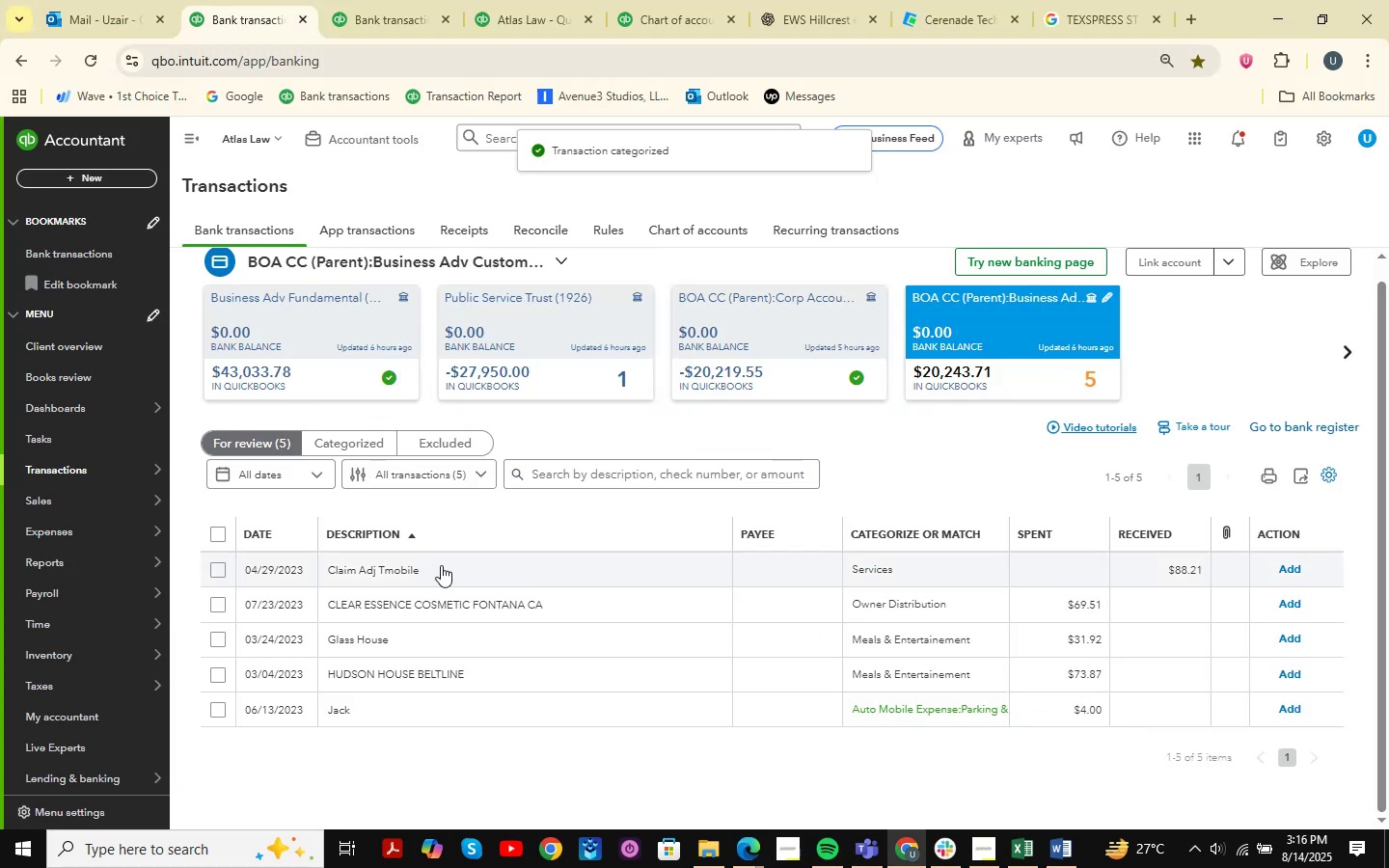 
scroll: coordinate [460, 587], scroll_direction: down, amount: 1.0
 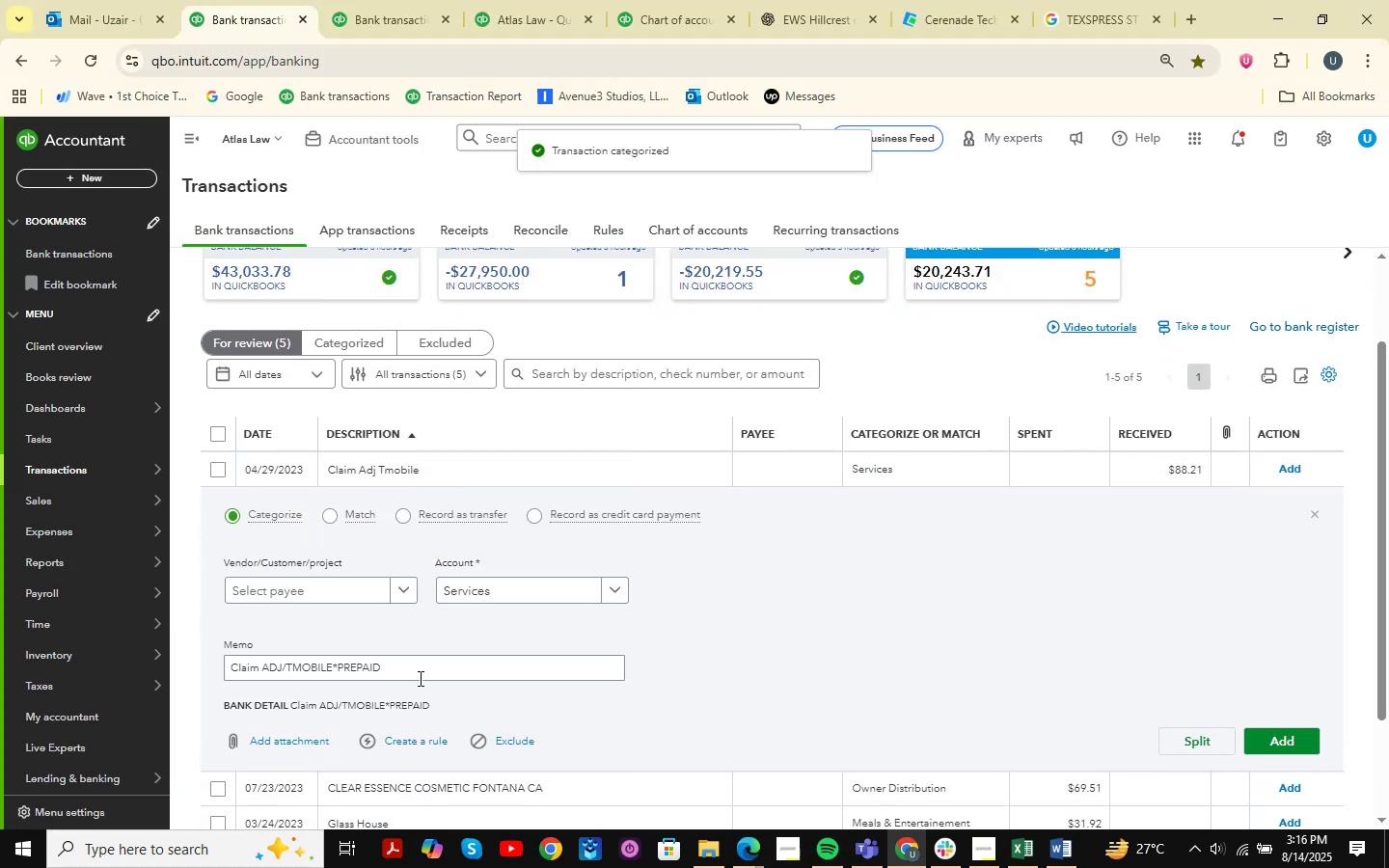 
left_click_drag(start_coordinate=[425, 674], to_coordinate=[181, 674])
 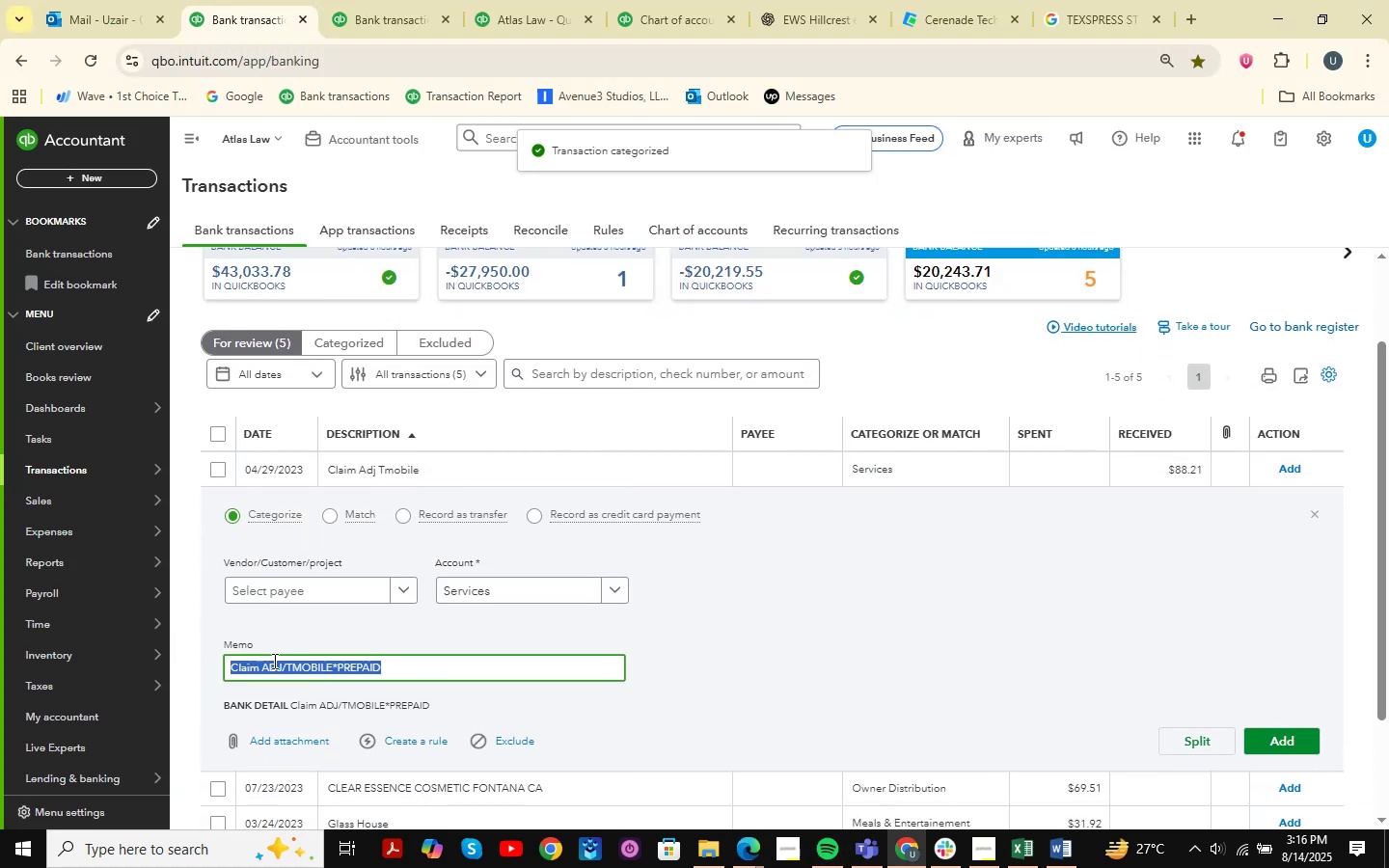 
key(Control+C)
 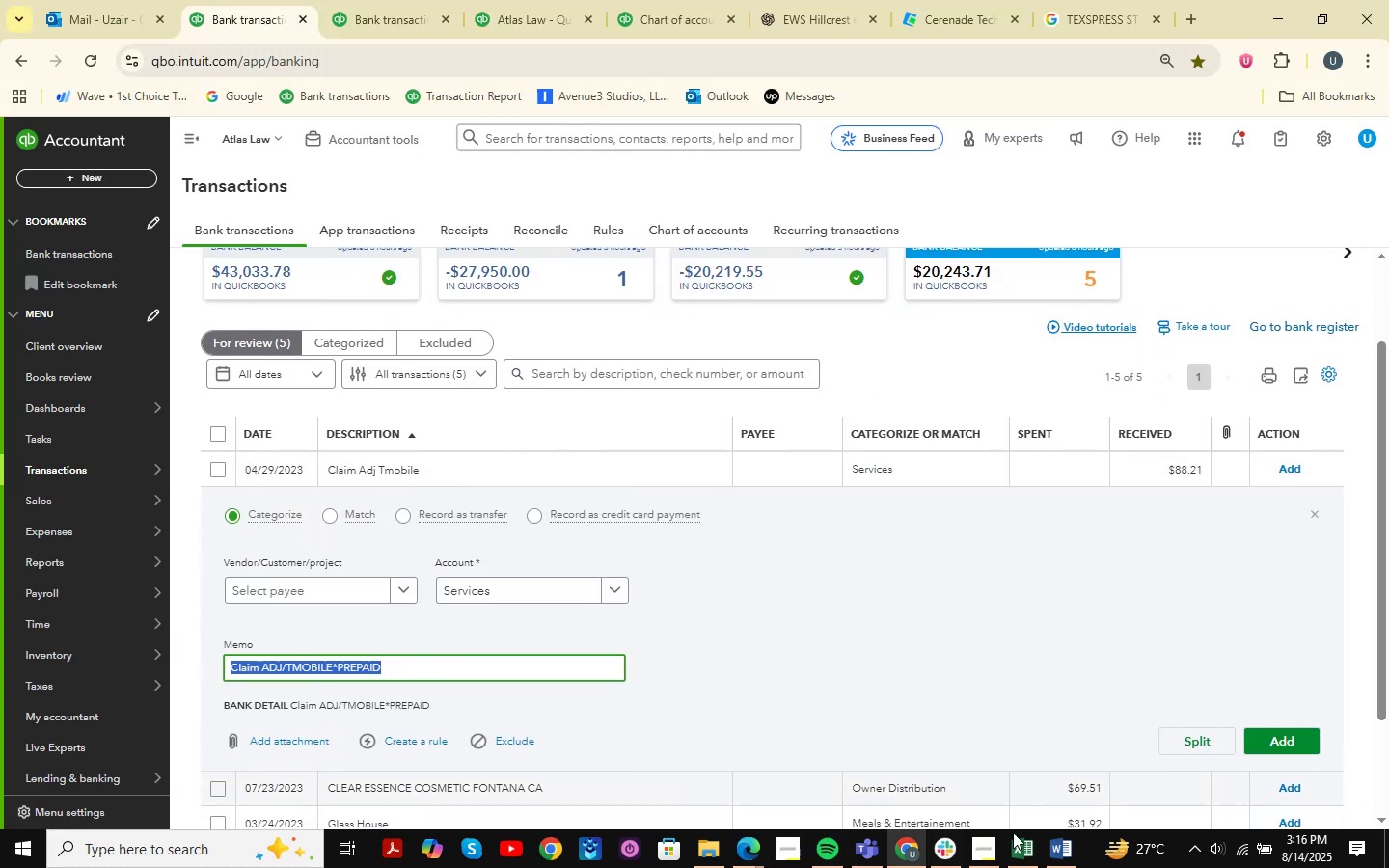 
left_click([1039, 867])
 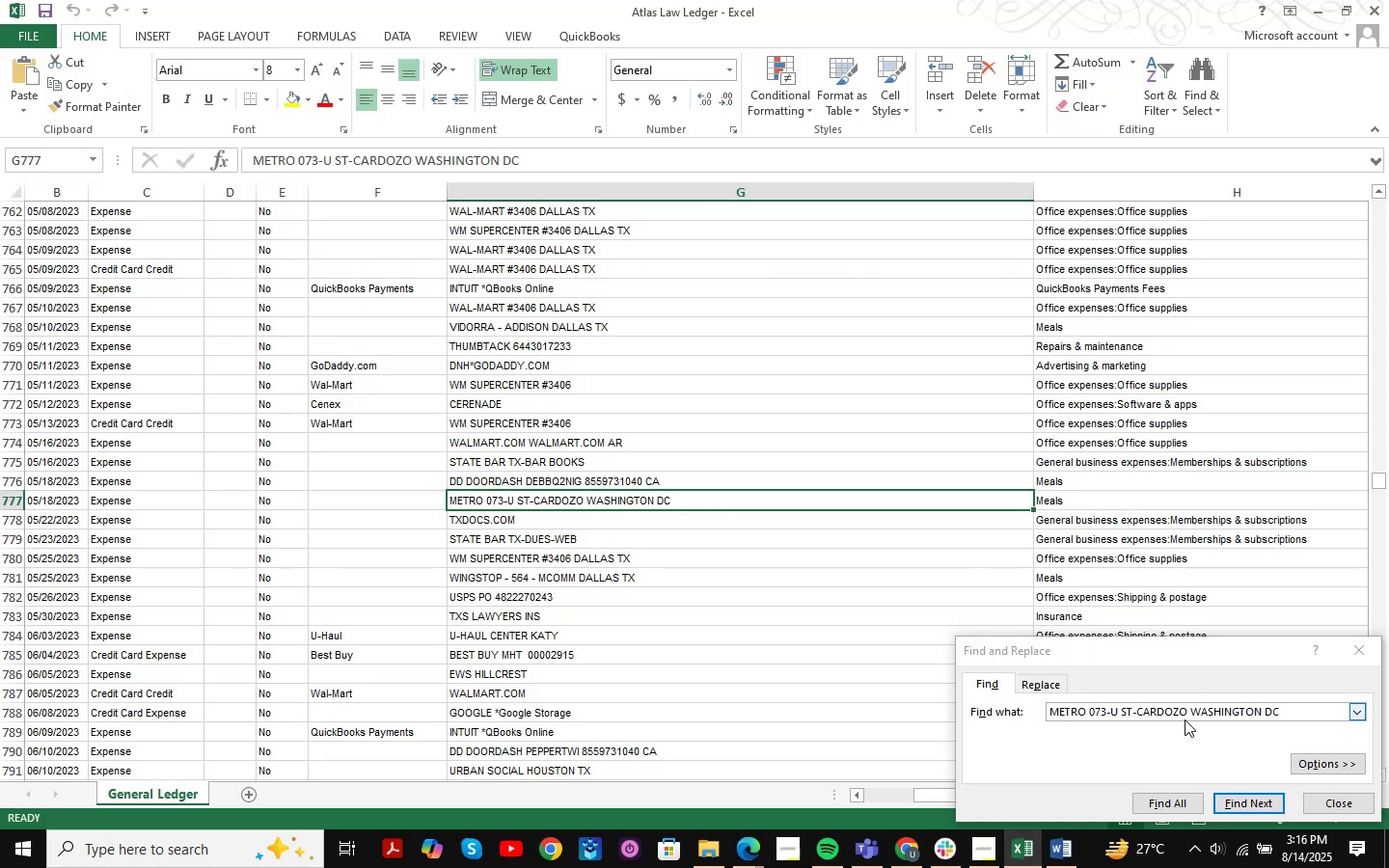 
left_click_drag(start_coordinate=[1283, 709], to_coordinate=[997, 724])
 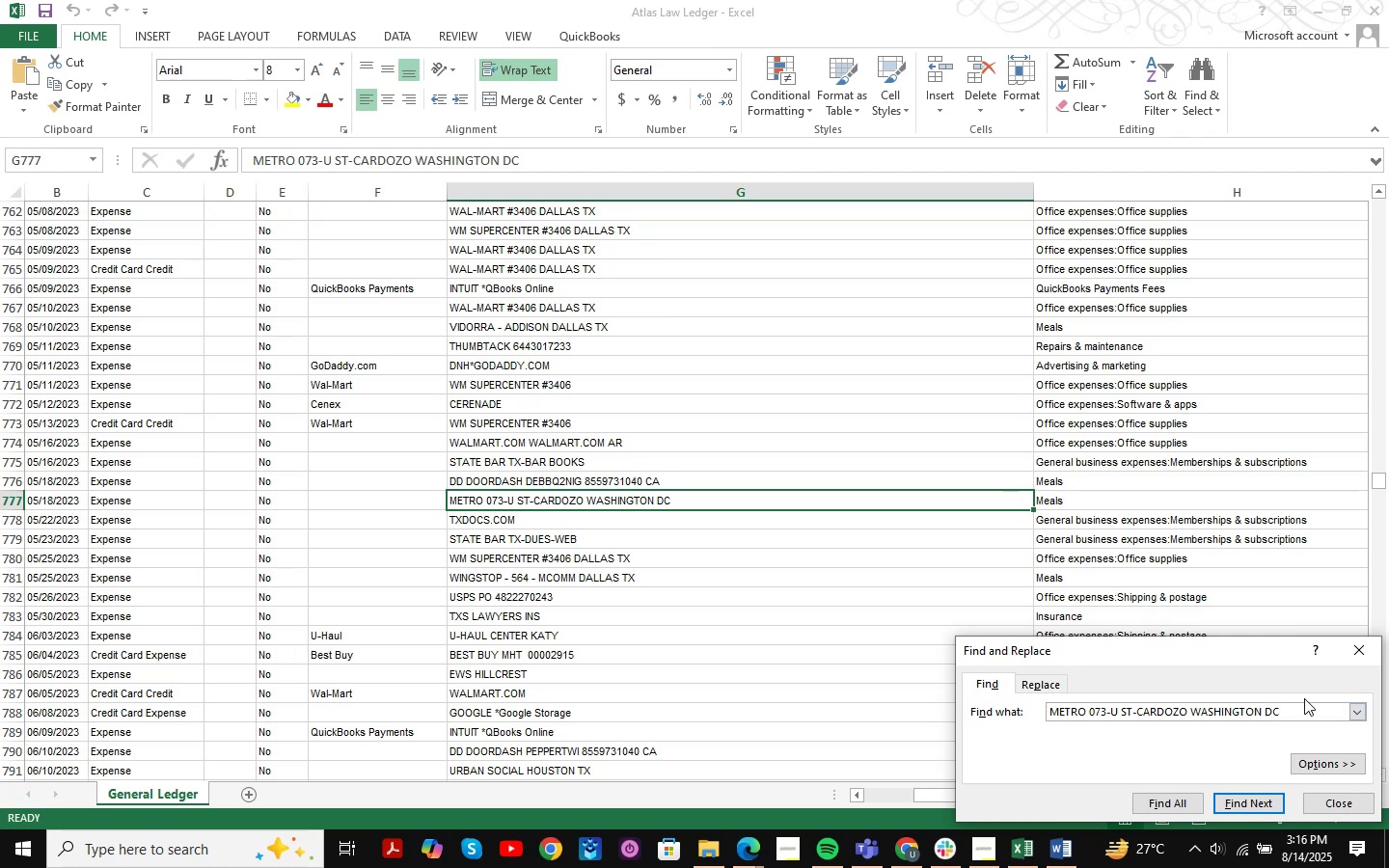 
left_click_drag(start_coordinate=[1294, 710], to_coordinate=[992, 735])
 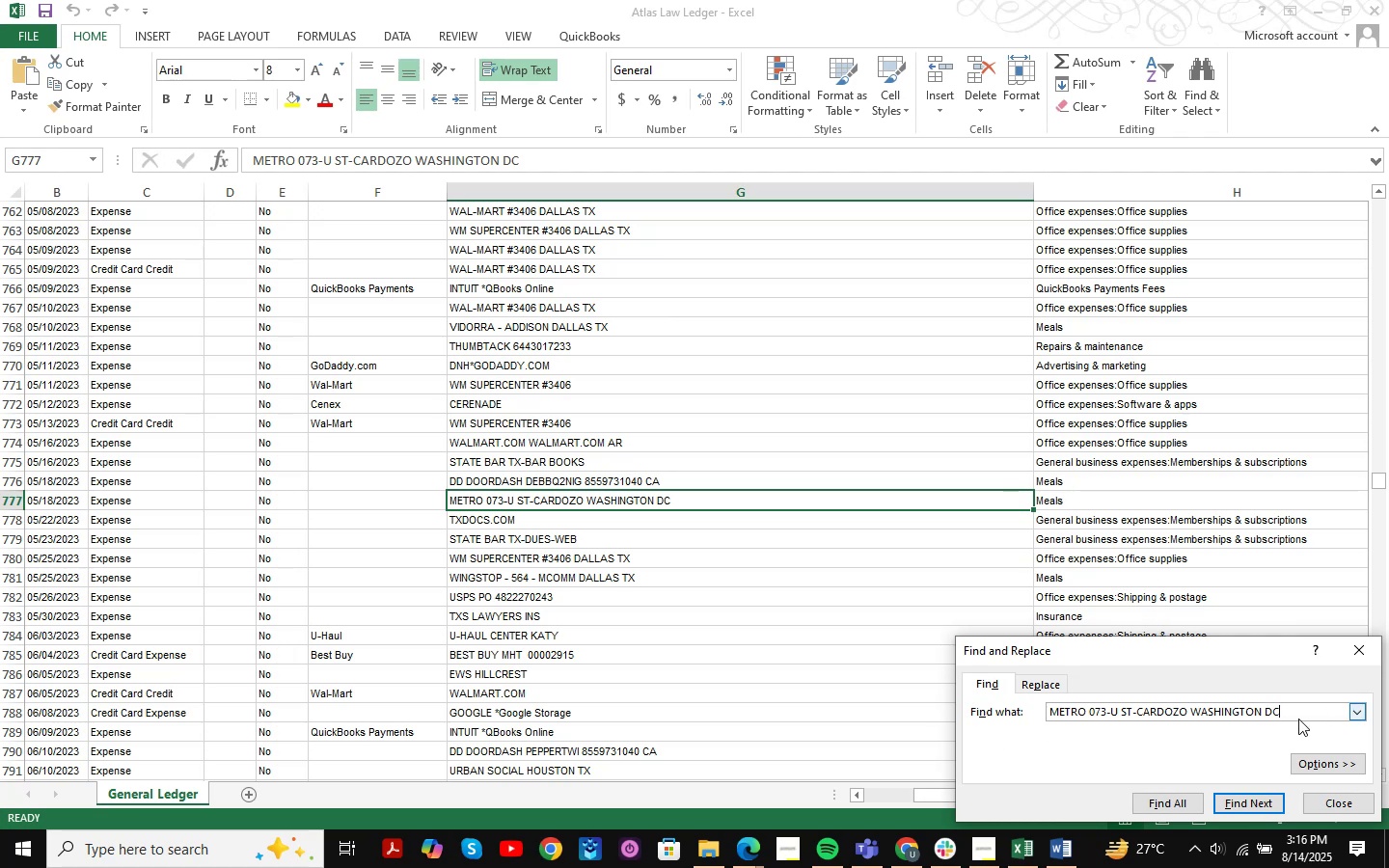 
left_click_drag(start_coordinate=[1298, 715], to_coordinate=[1033, 711])
 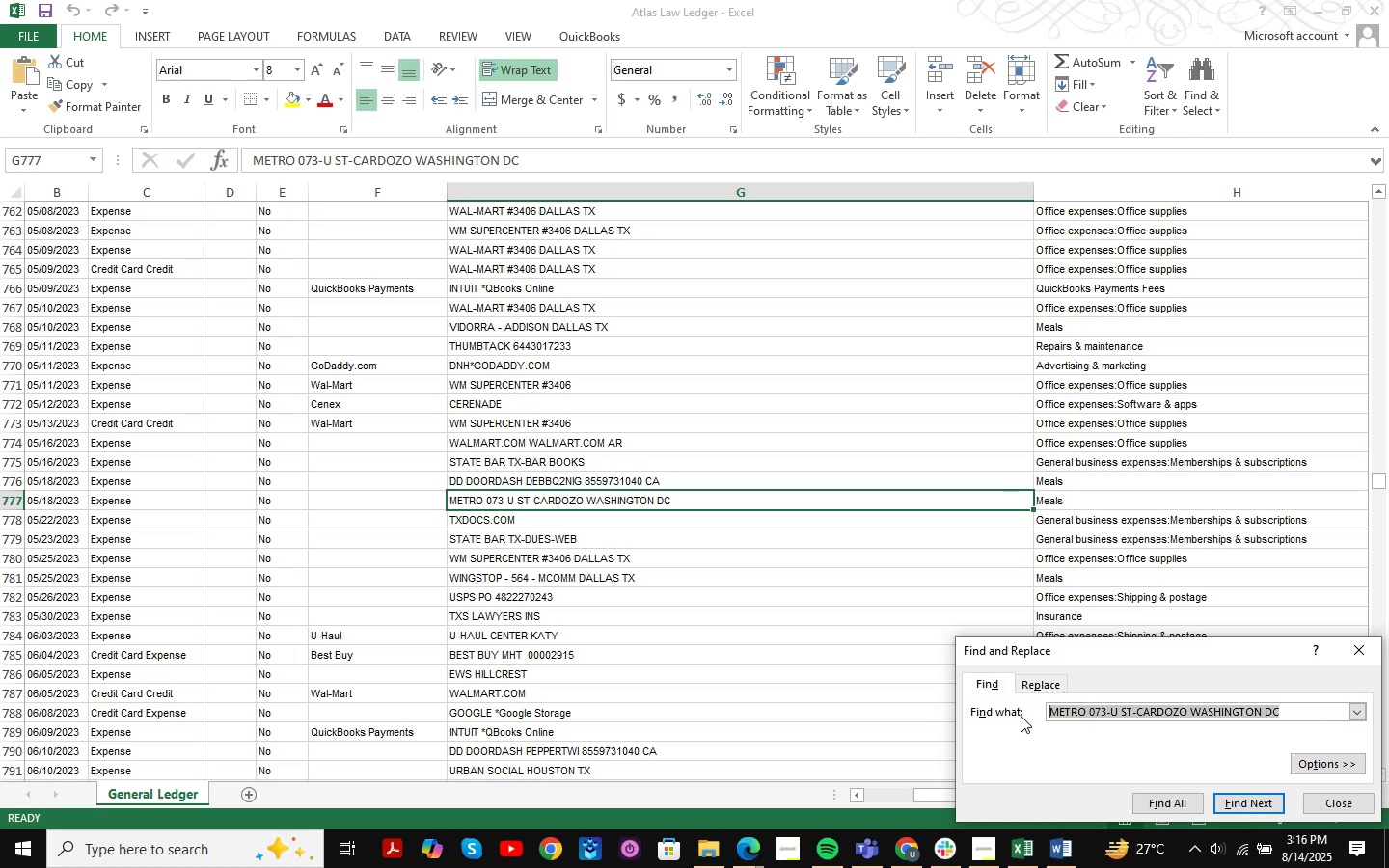 
key(Control+ControlLeft)
 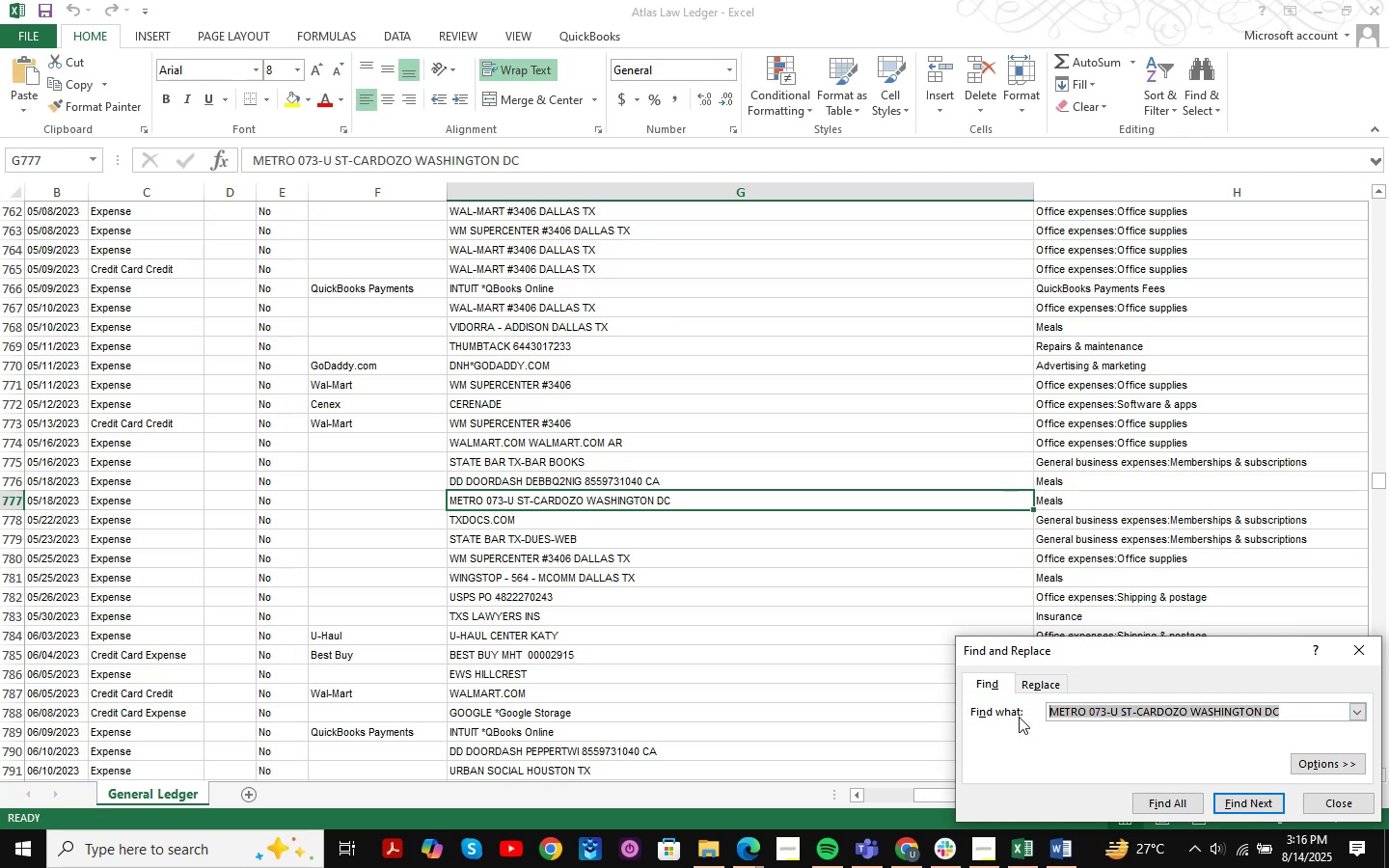 
key(Control+V)
 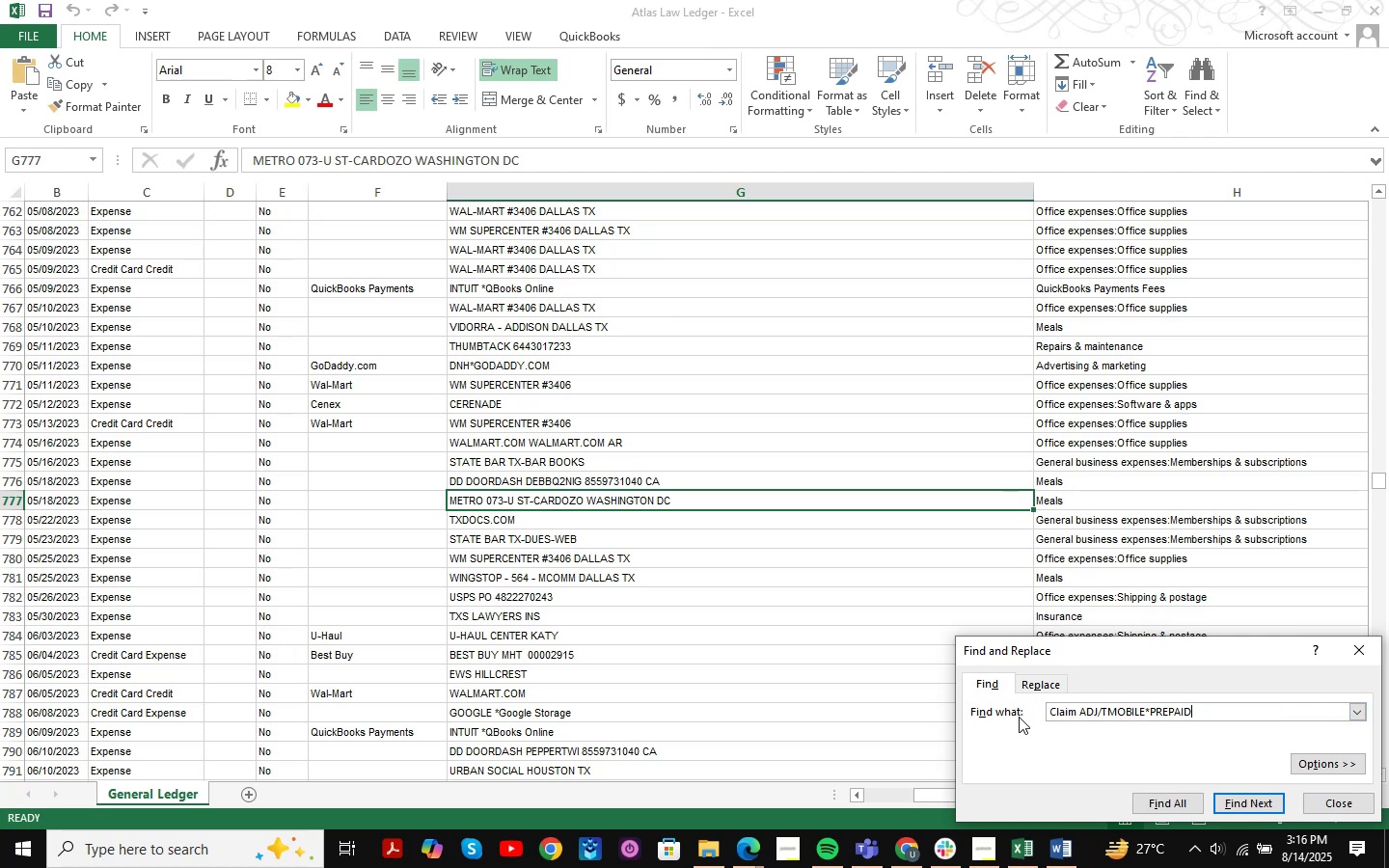 
key(NumpadEnter)
 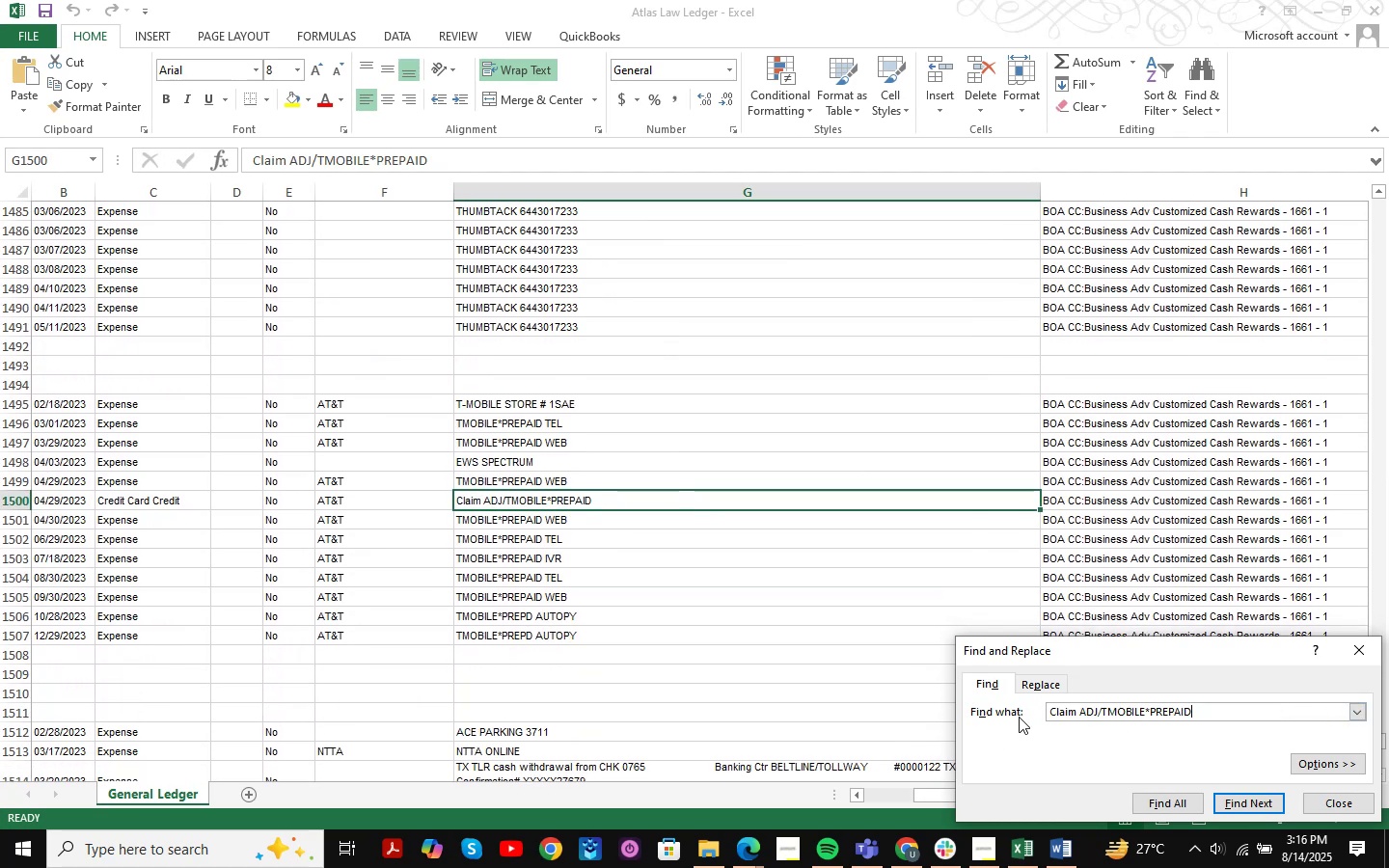 
key(NumpadEnter)
 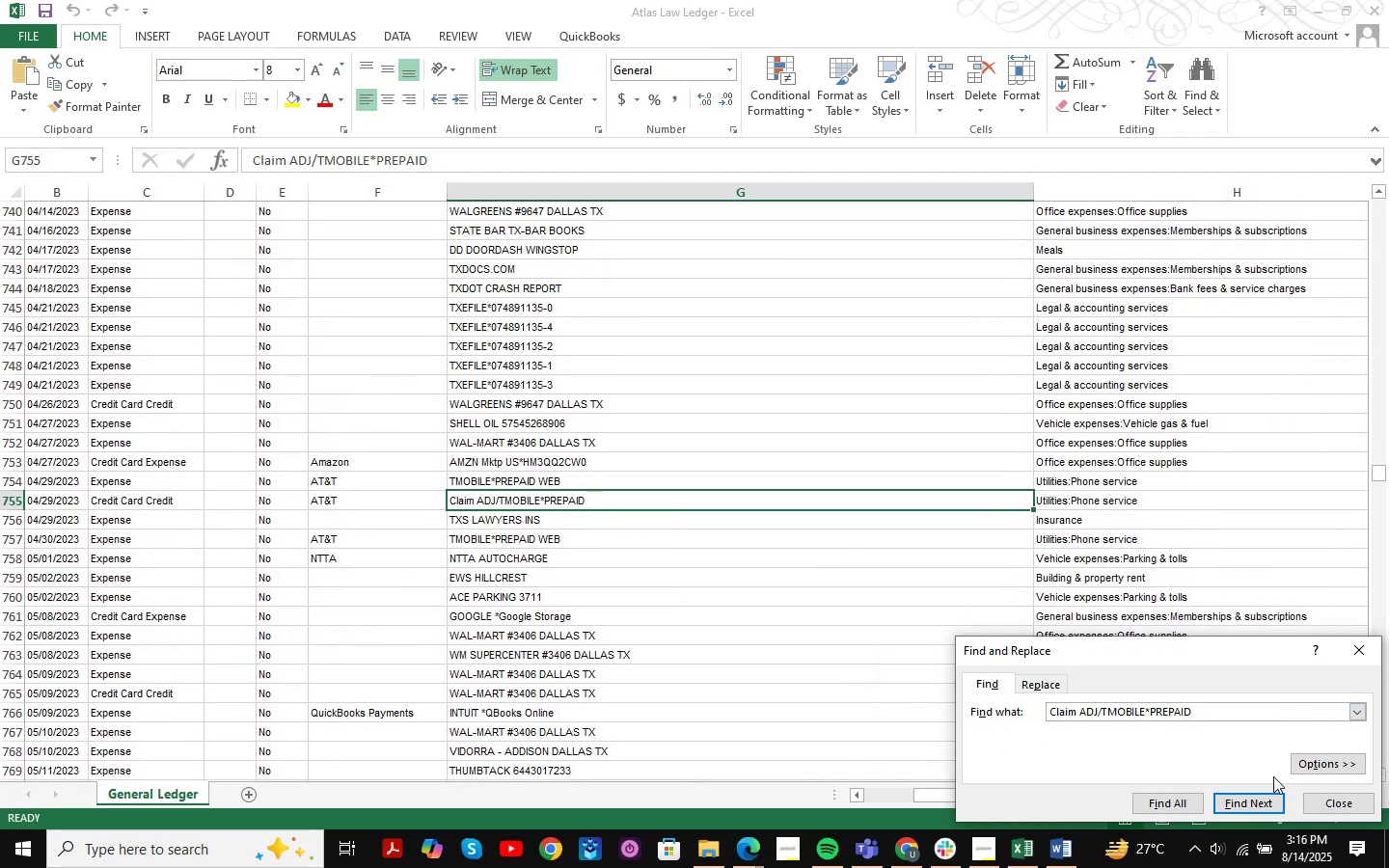 
left_click([1331, 802])
 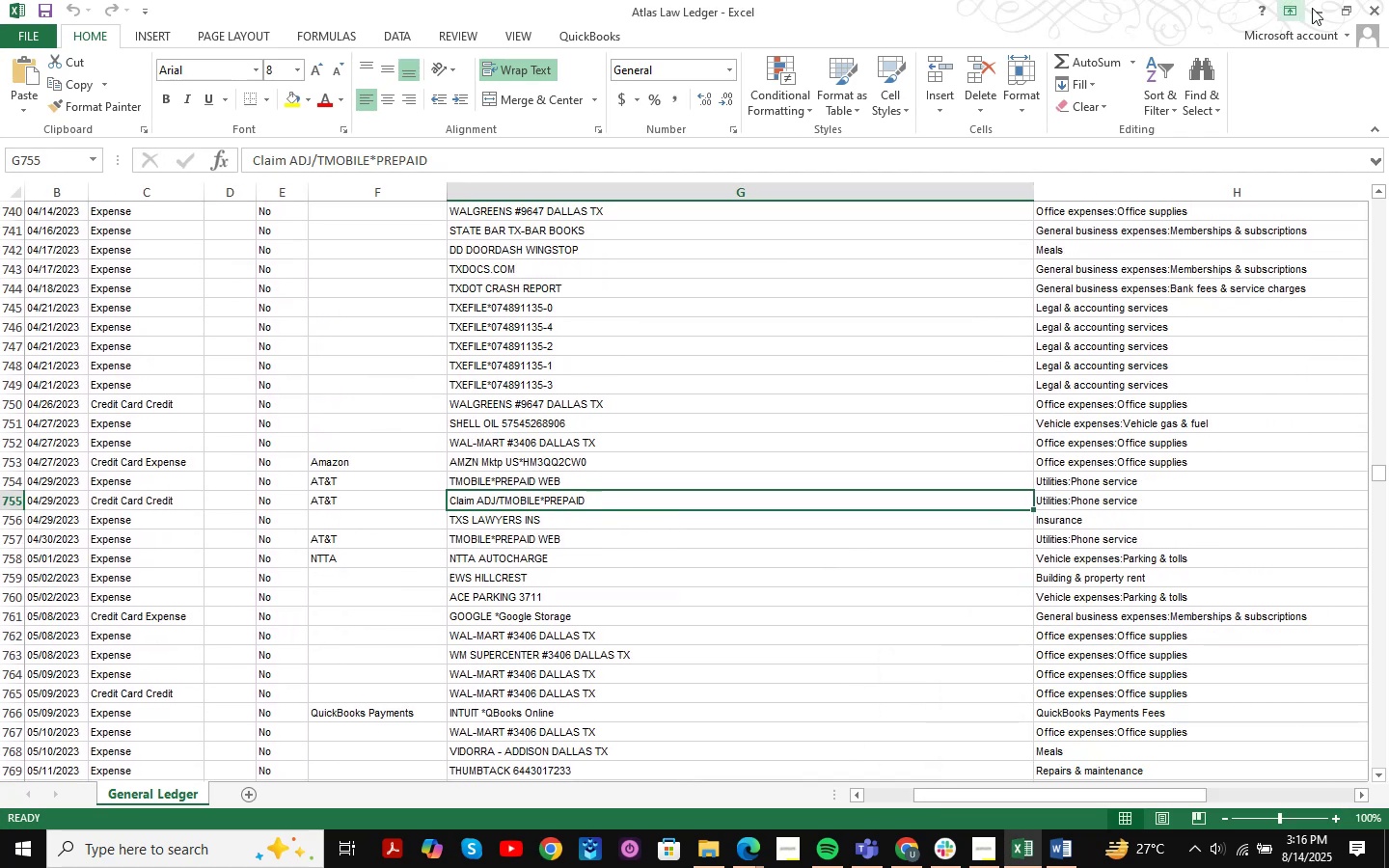 
left_click([1315, 8])
 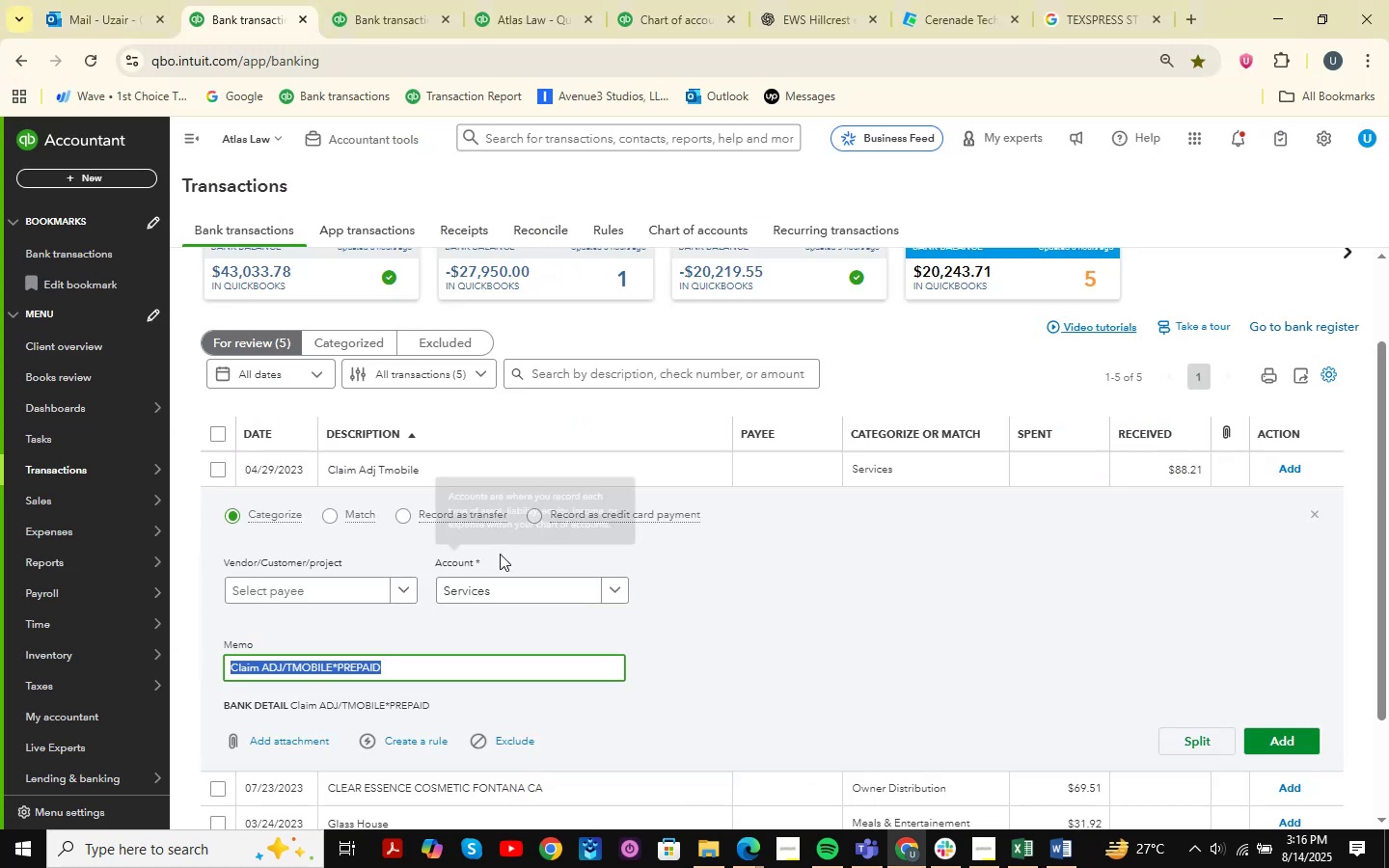 
left_click([497, 588])
 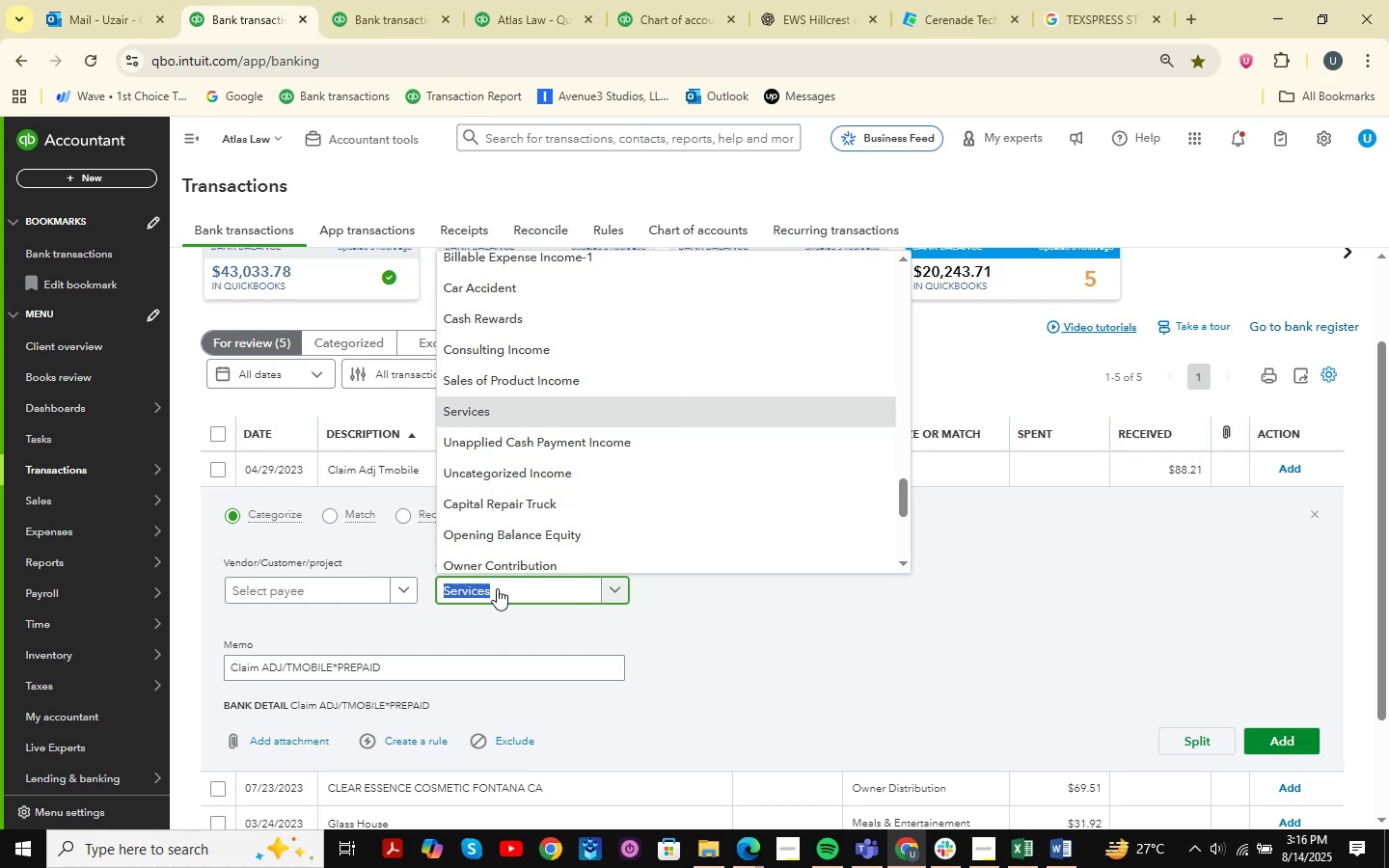 
type(utili)
 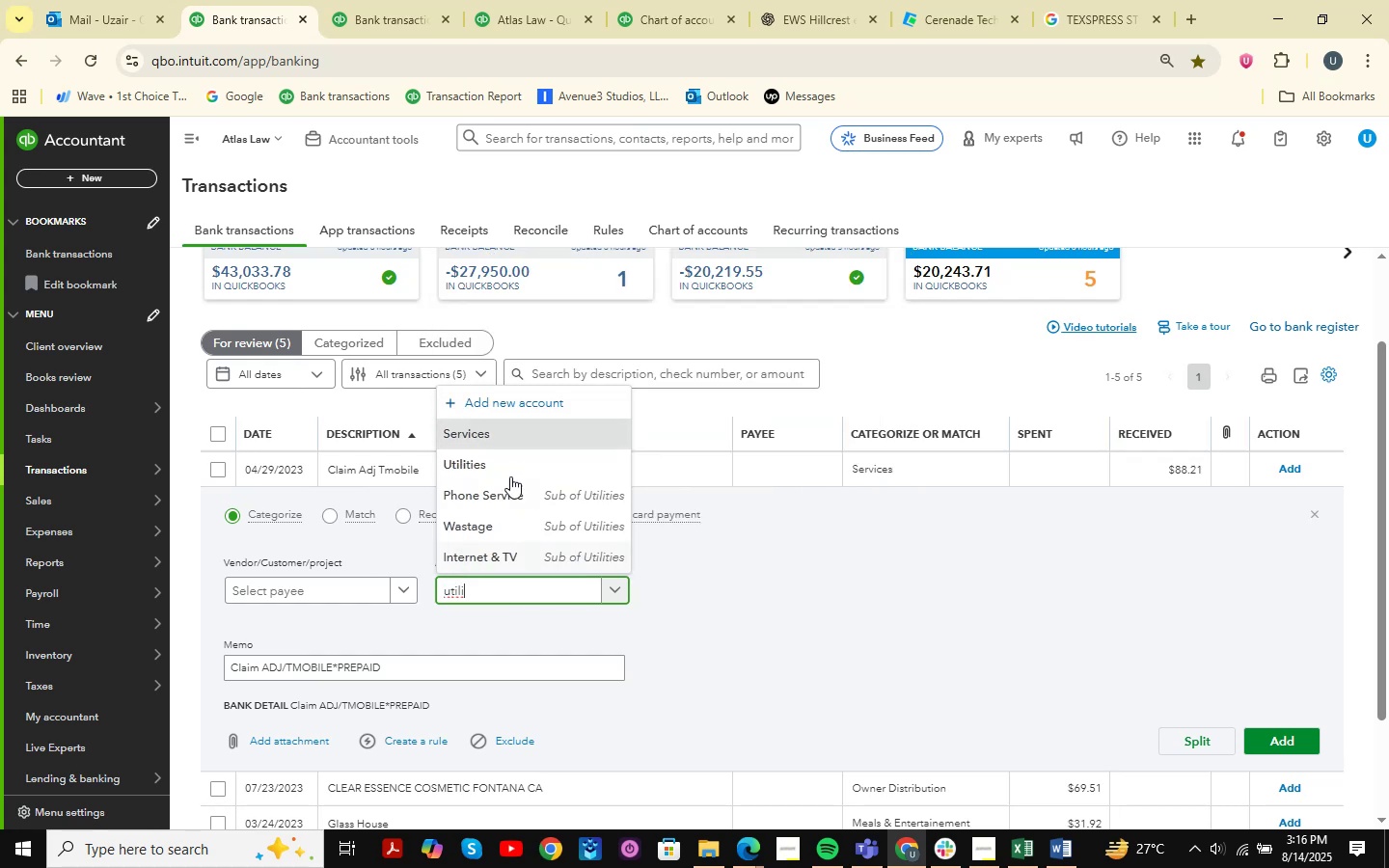 
left_click([530, 492])
 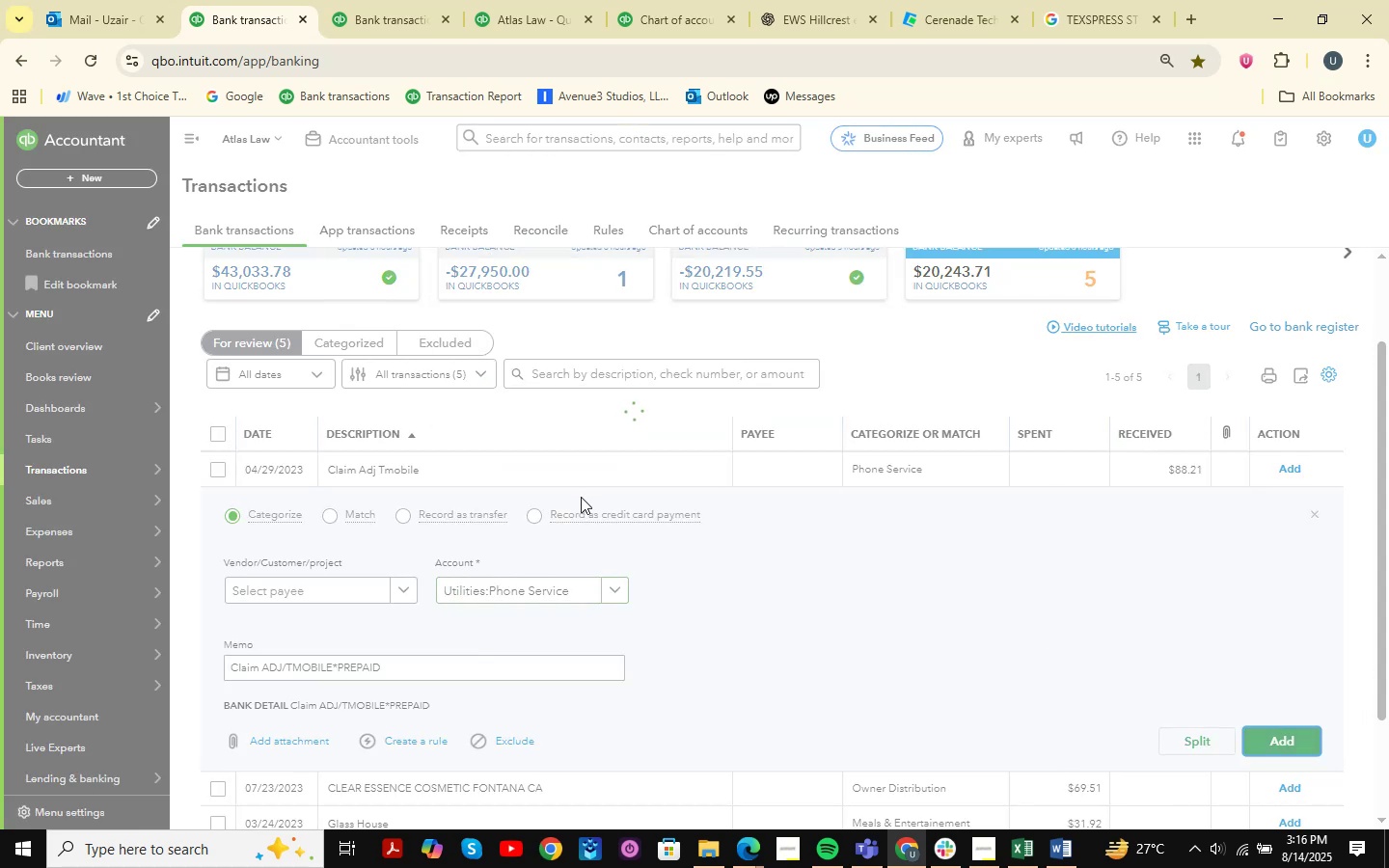 
left_click([596, 572])
 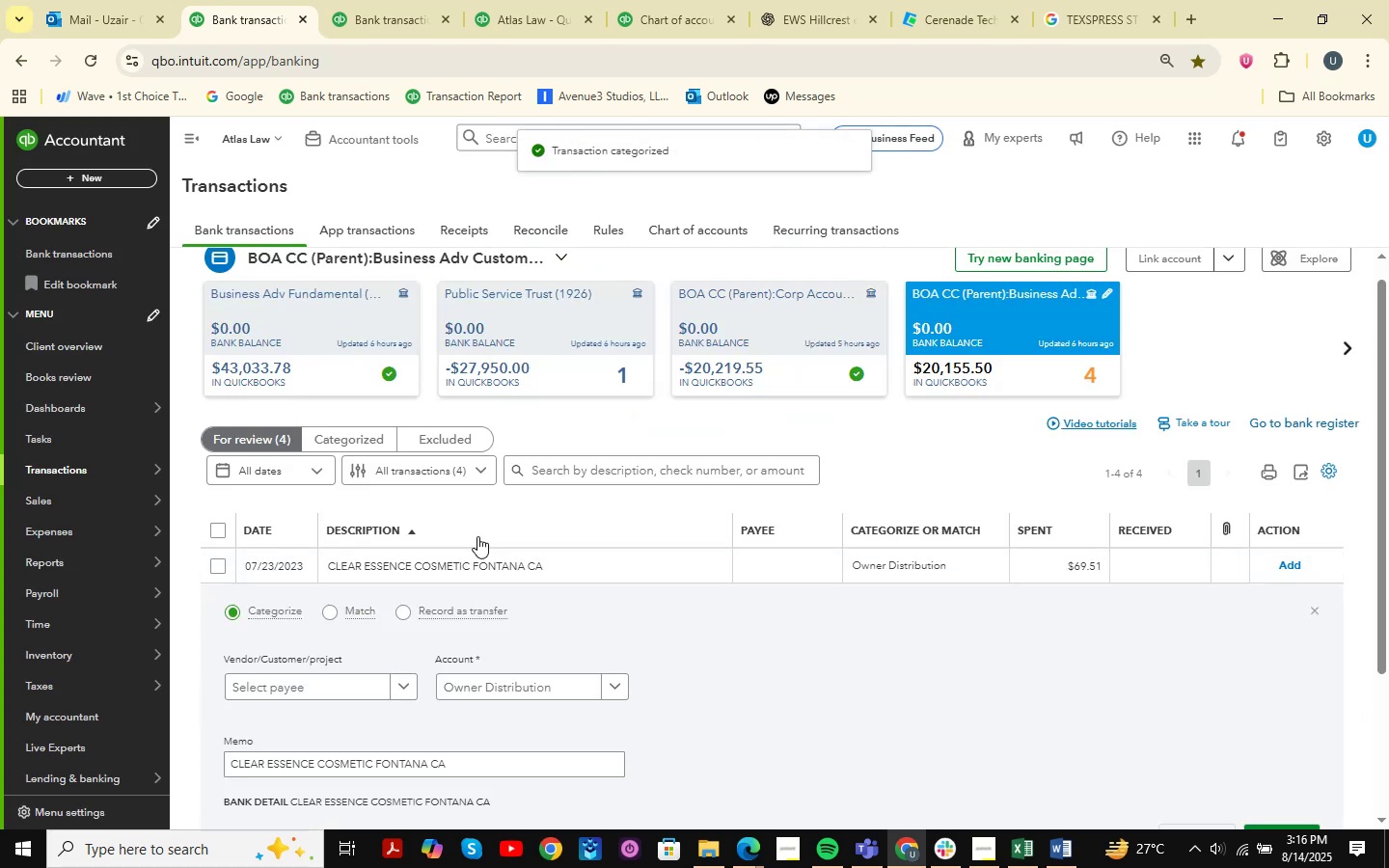 
scroll: coordinate [477, 536], scroll_direction: down, amount: 1.0
 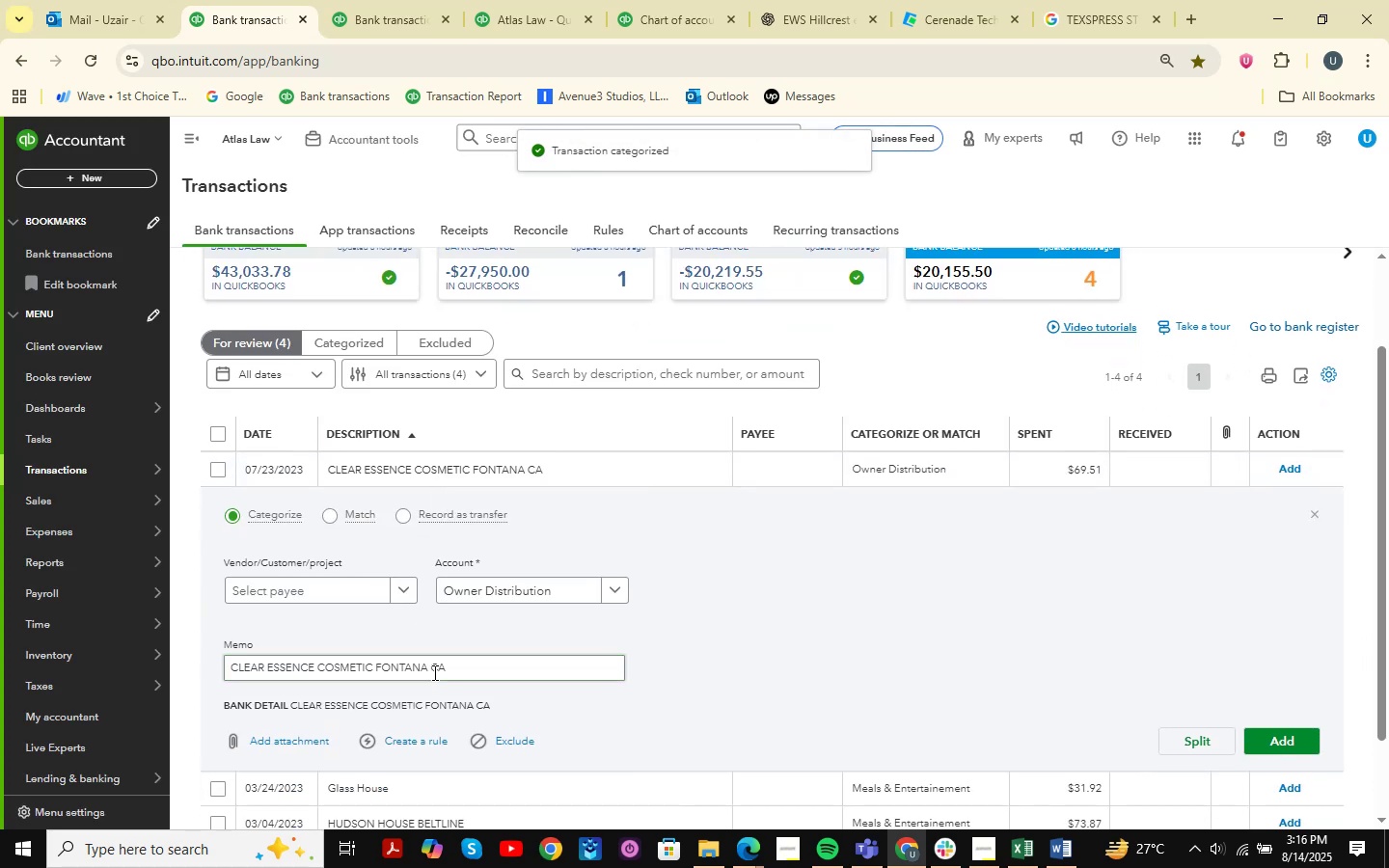 
left_click_drag(start_coordinate=[460, 672], to_coordinate=[185, 673])
 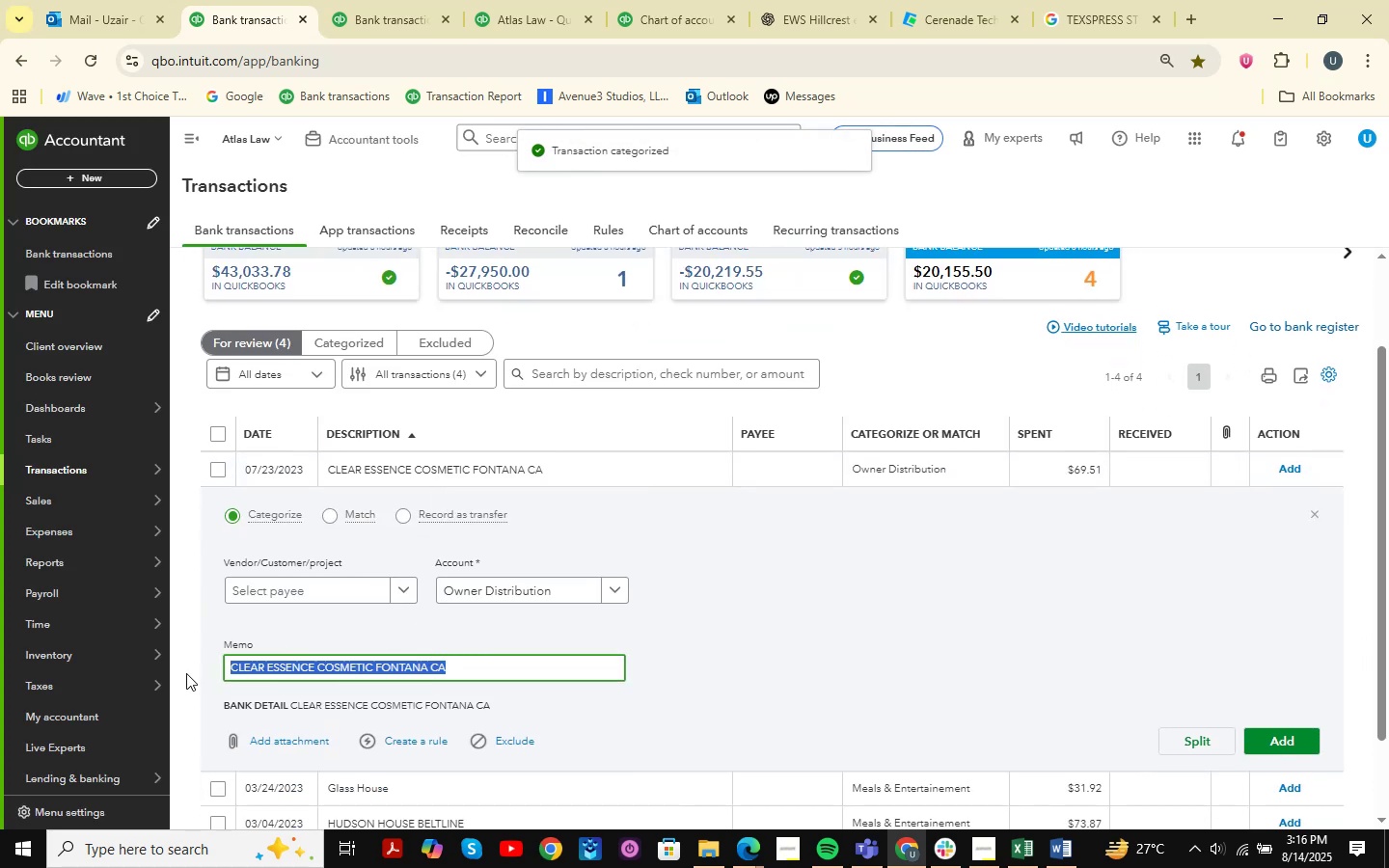 
key(Control+C)
 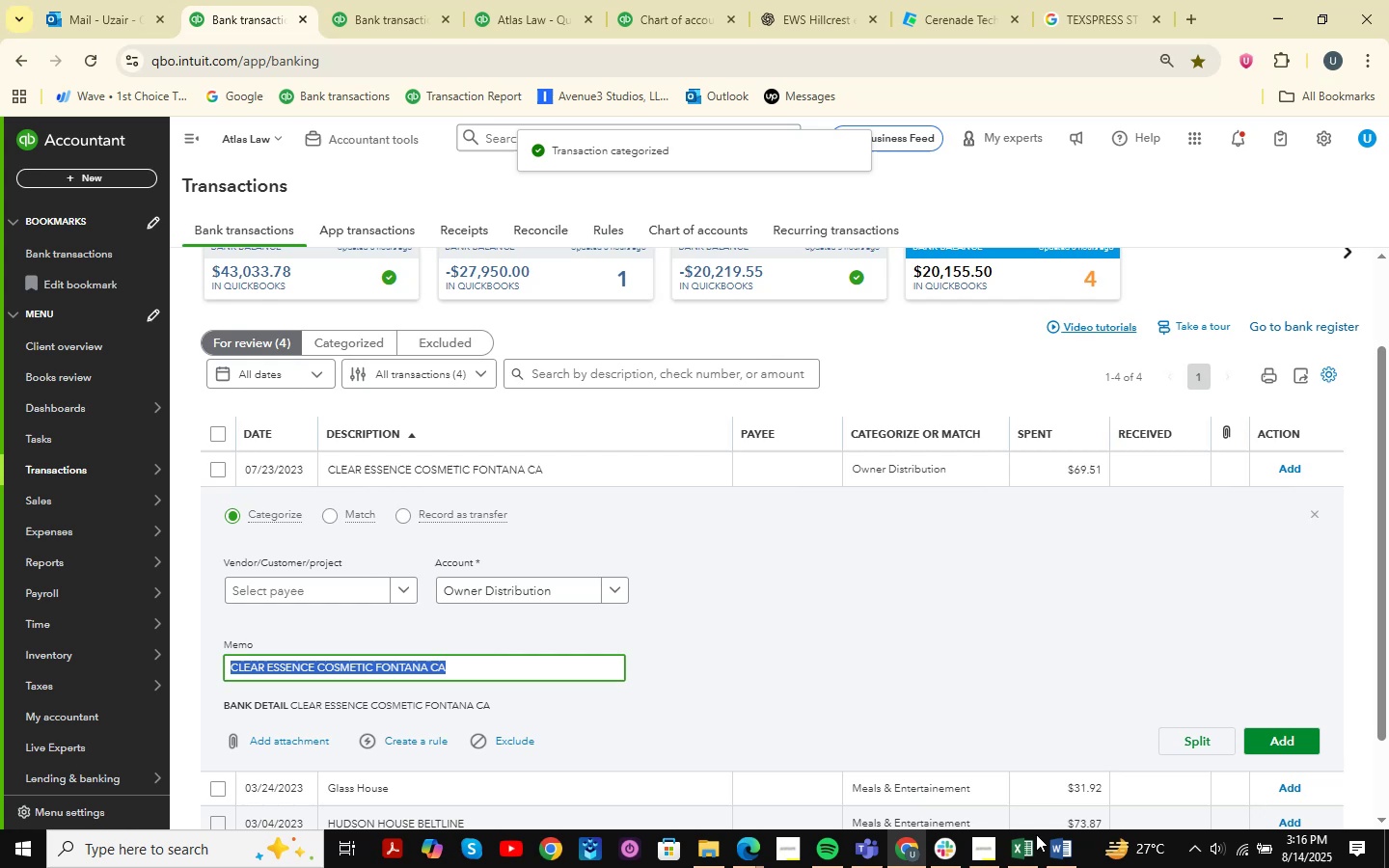 
left_click([1032, 851])
 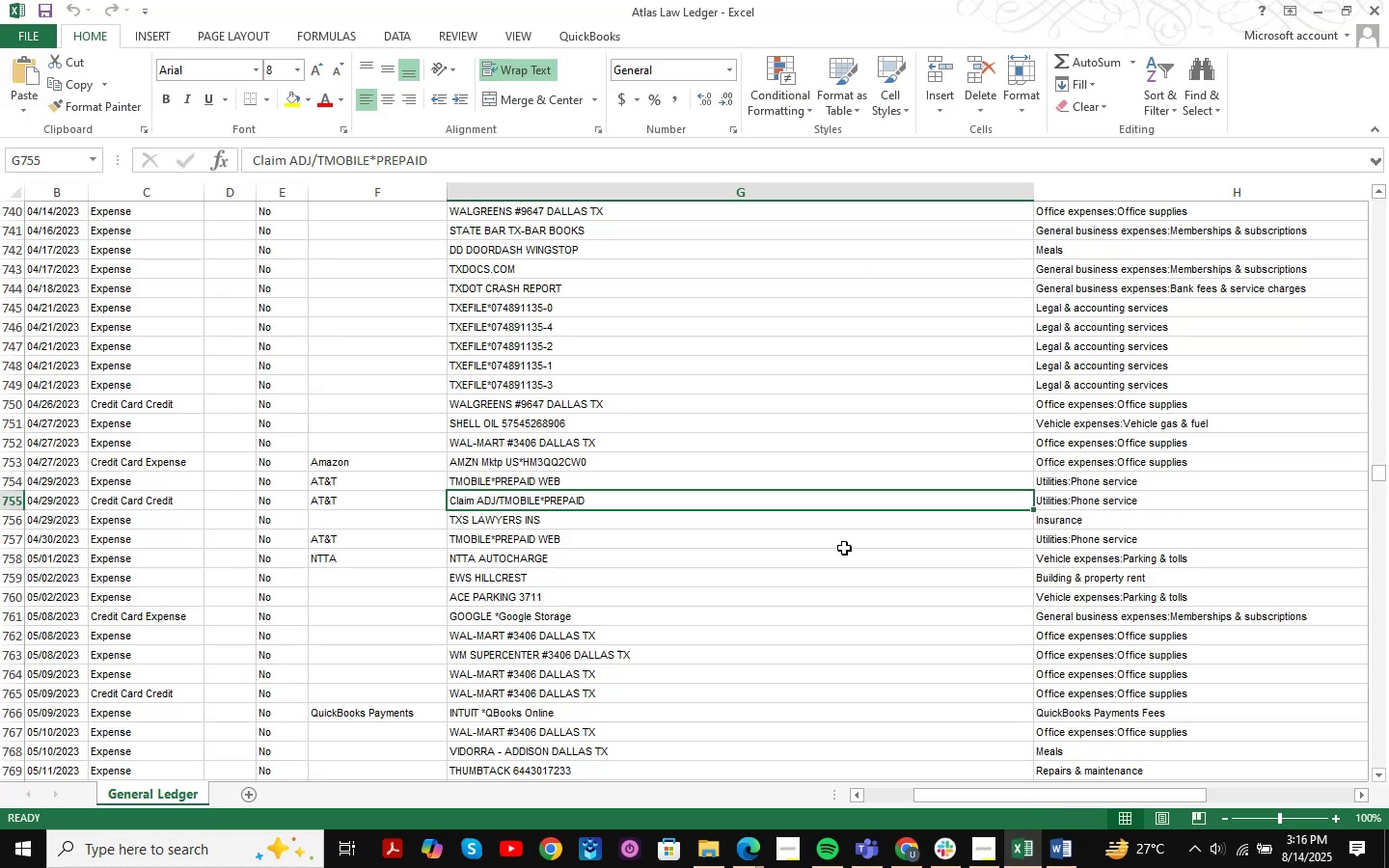 
key(Control+ControlLeft)
 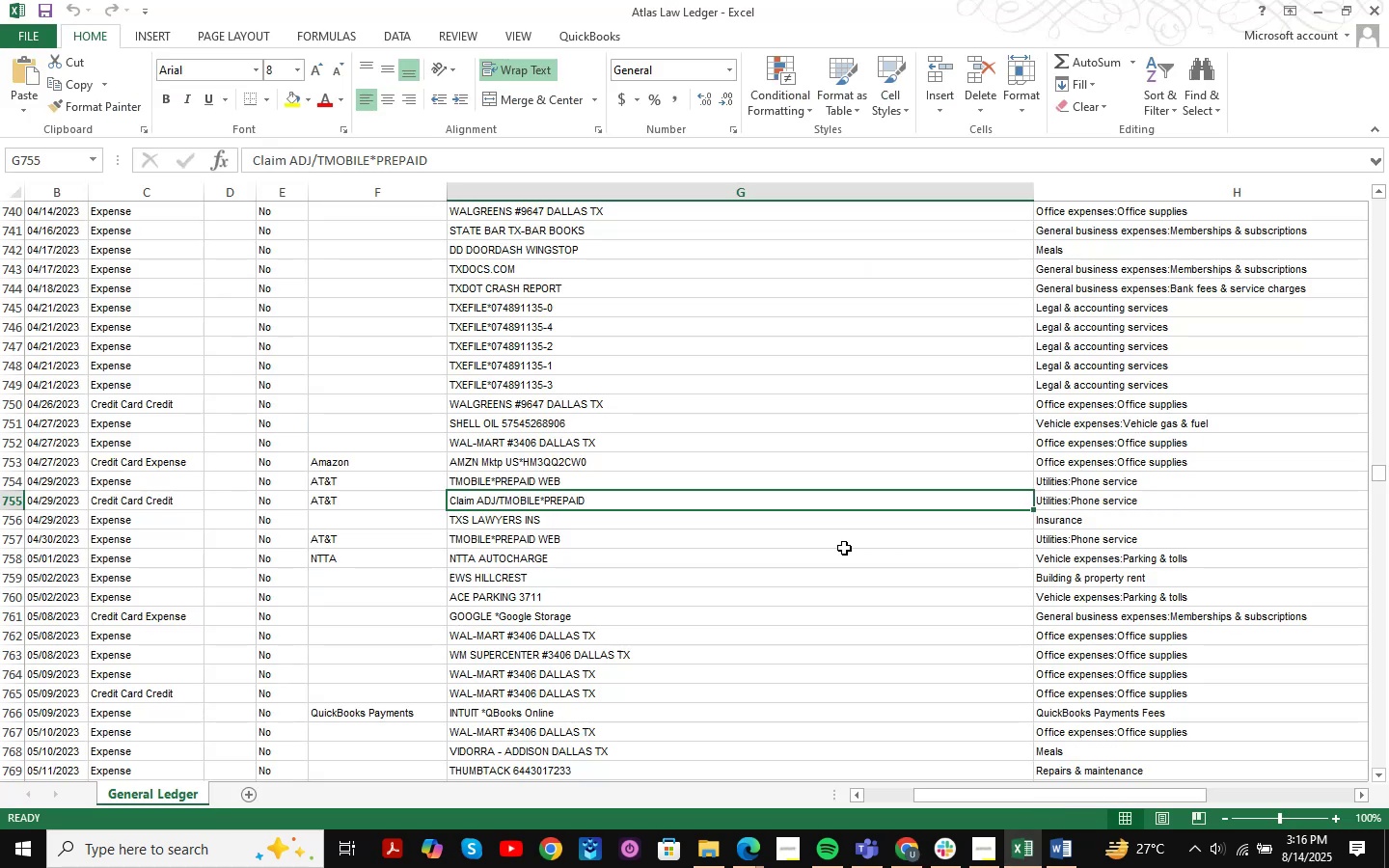 
key(Control+F)
 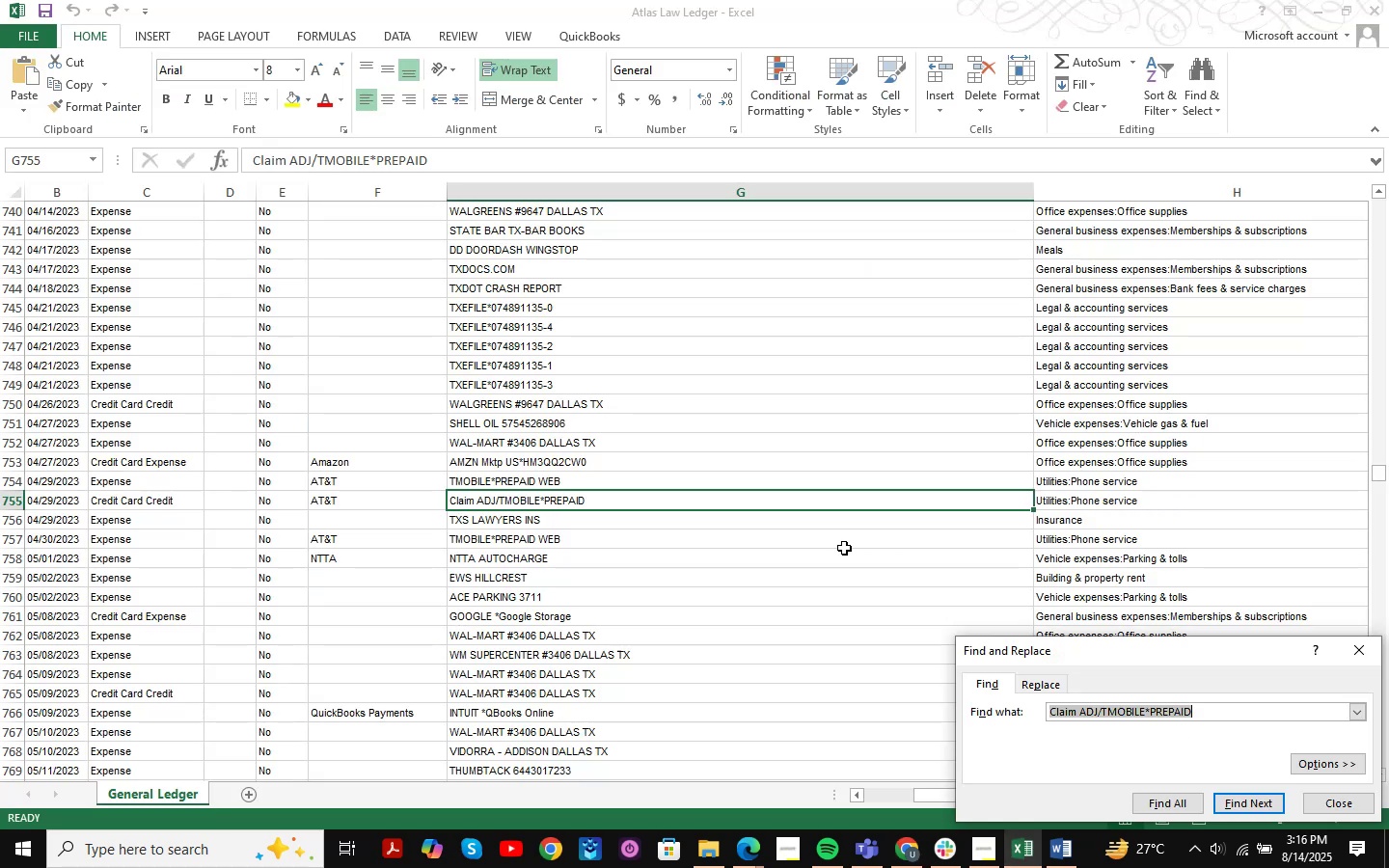 
key(Control+ControlLeft)
 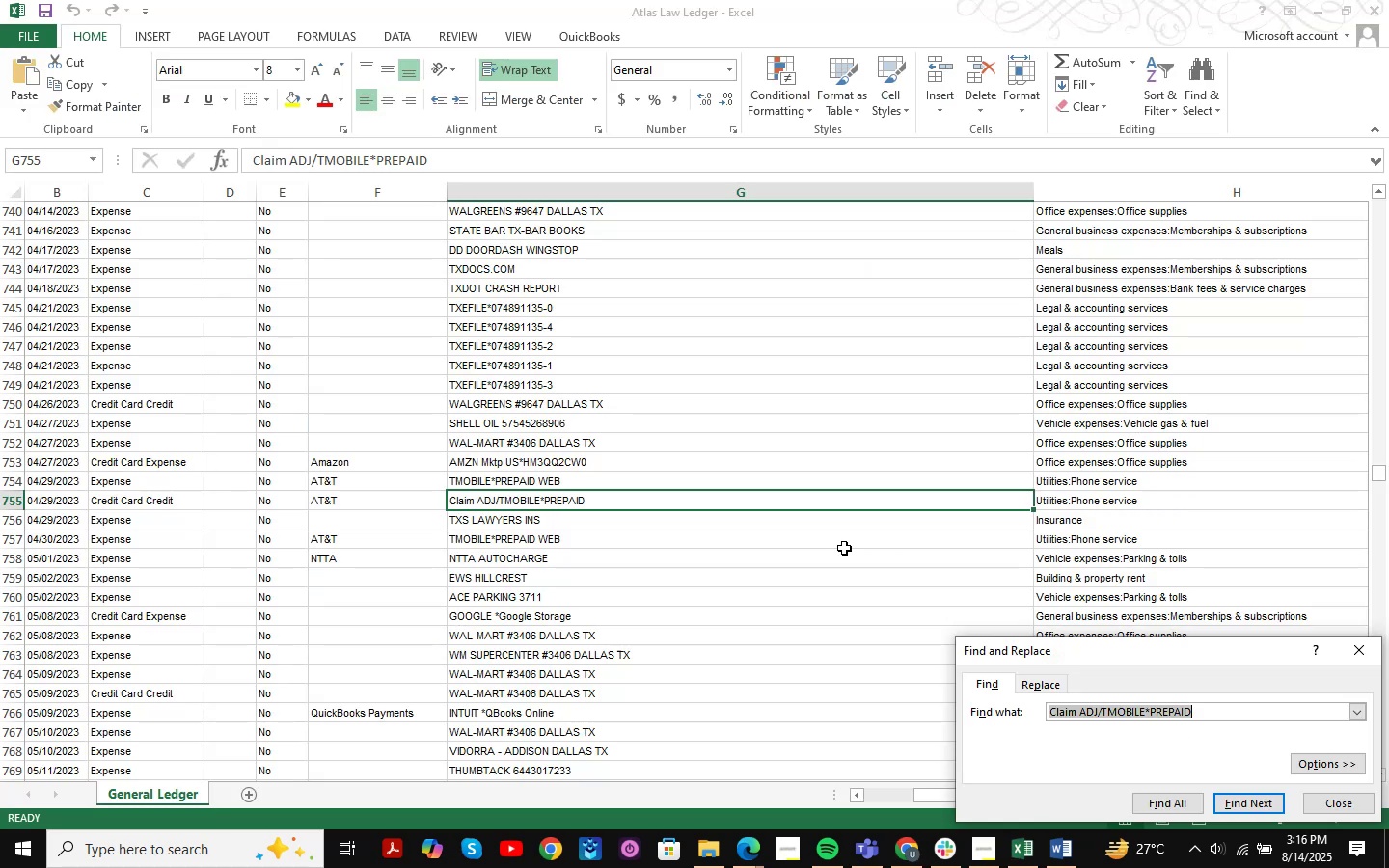 
key(Control+V)
 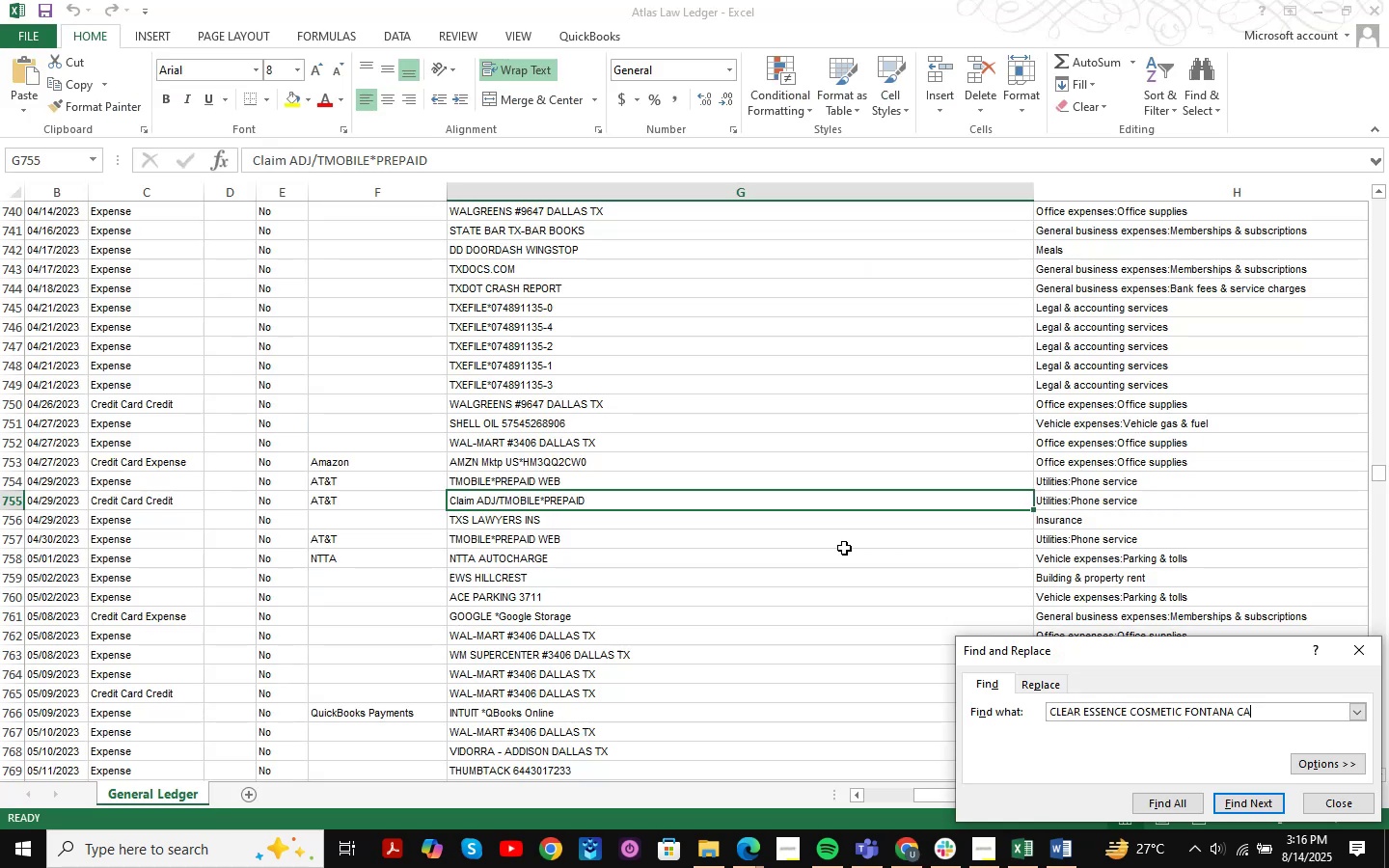 
key(NumpadEnter)
 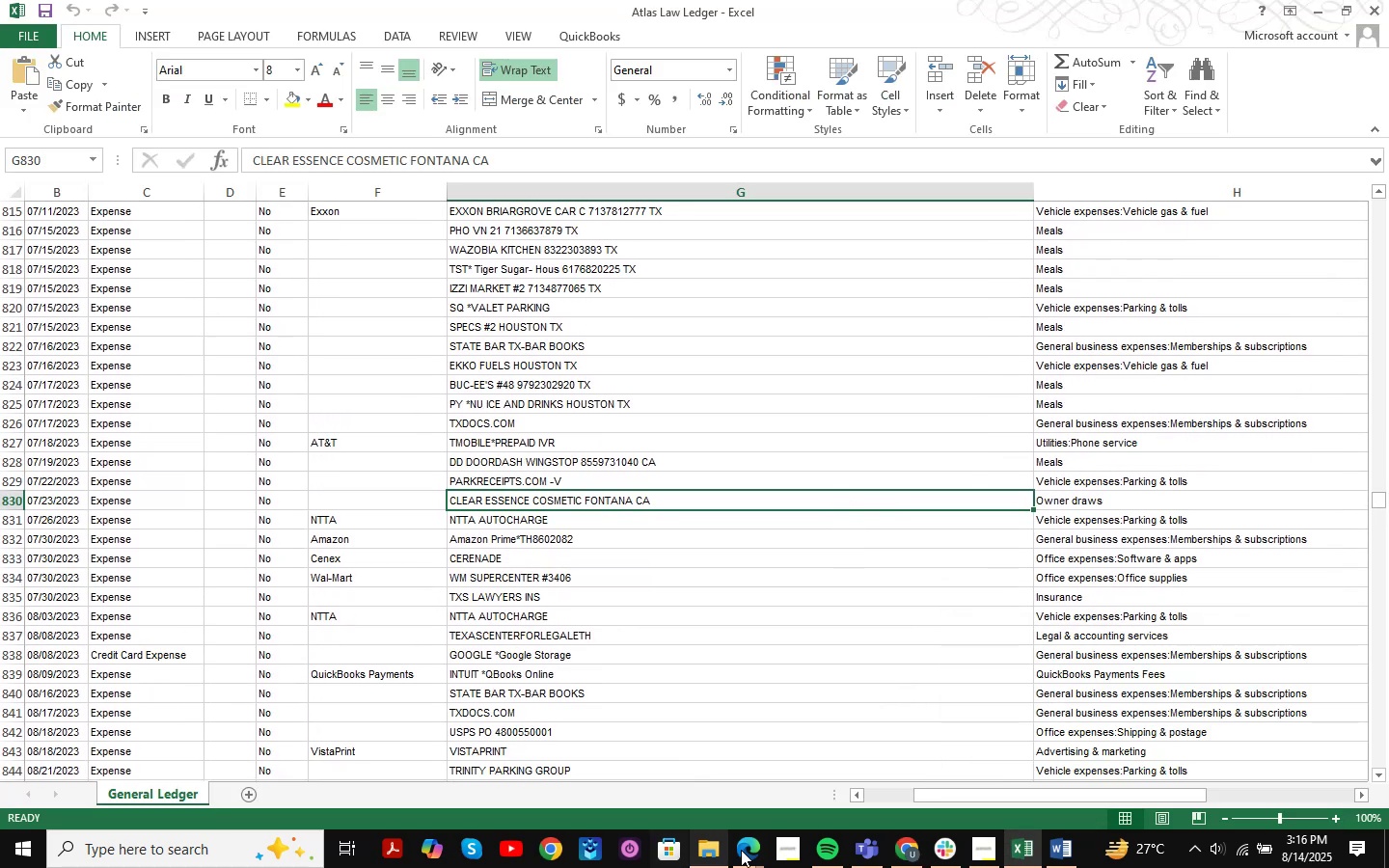 
left_click([919, 853])
 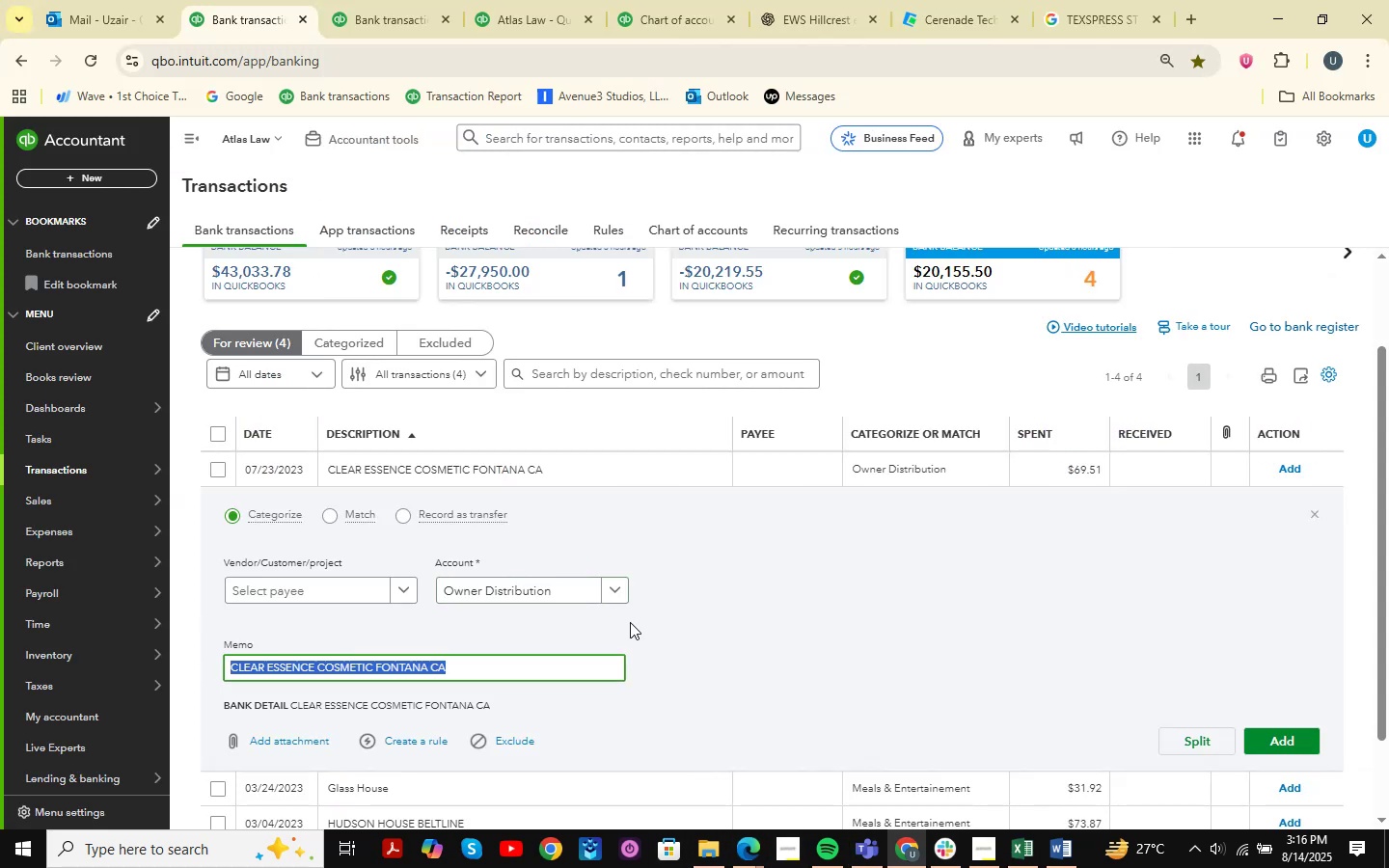 
left_click([545, 590])
 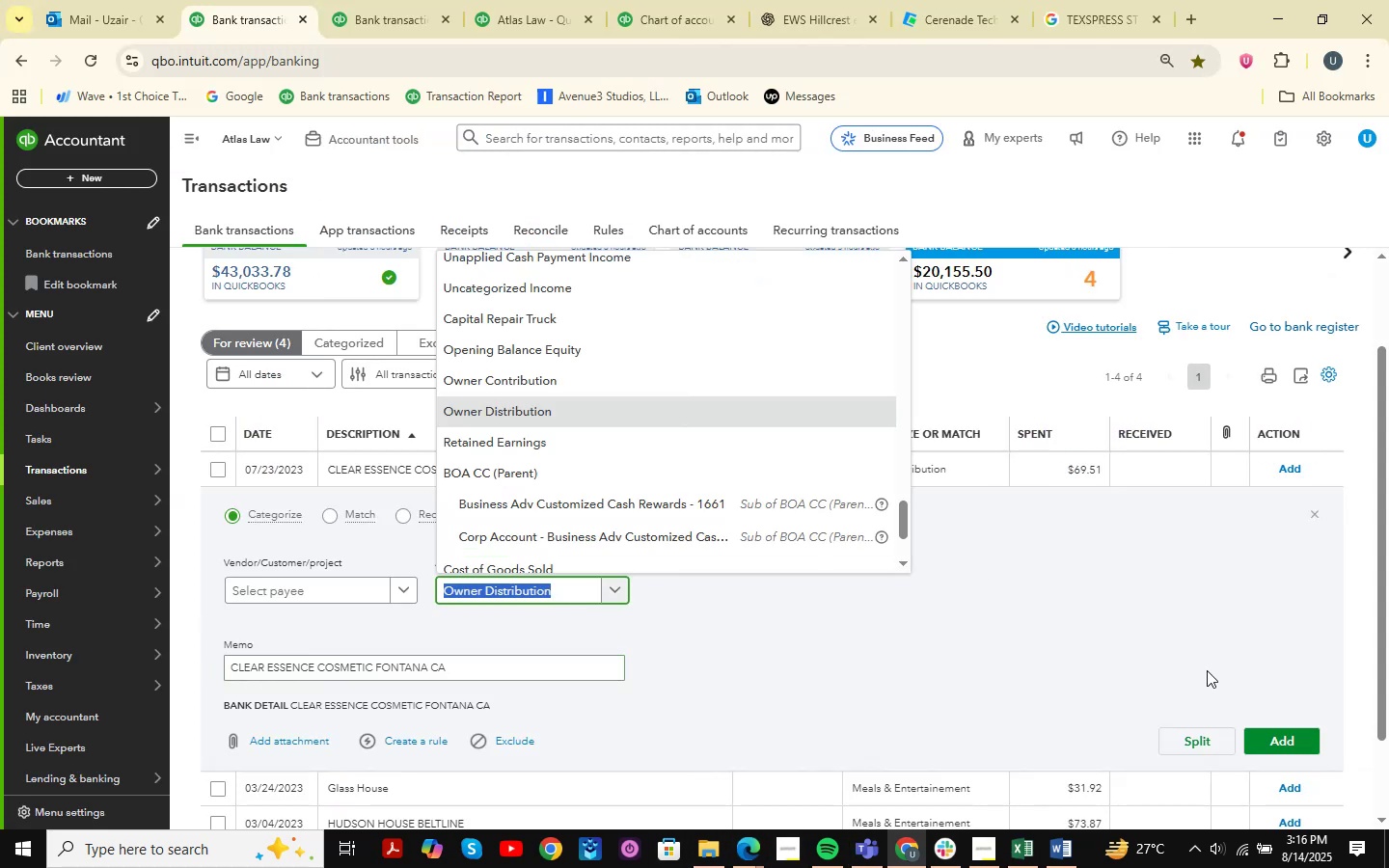 
left_click([1280, 735])
 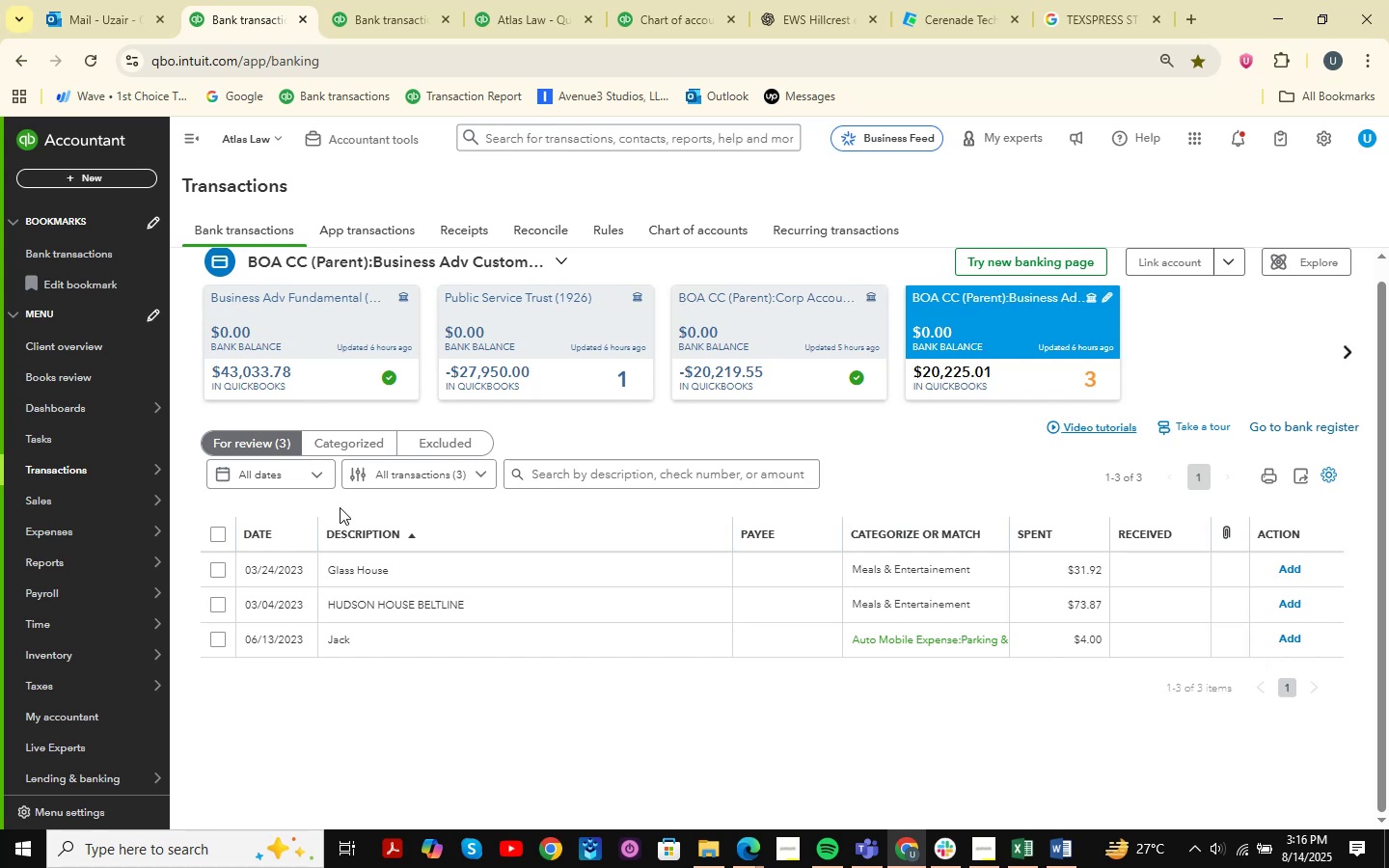 
wait(12.66)
 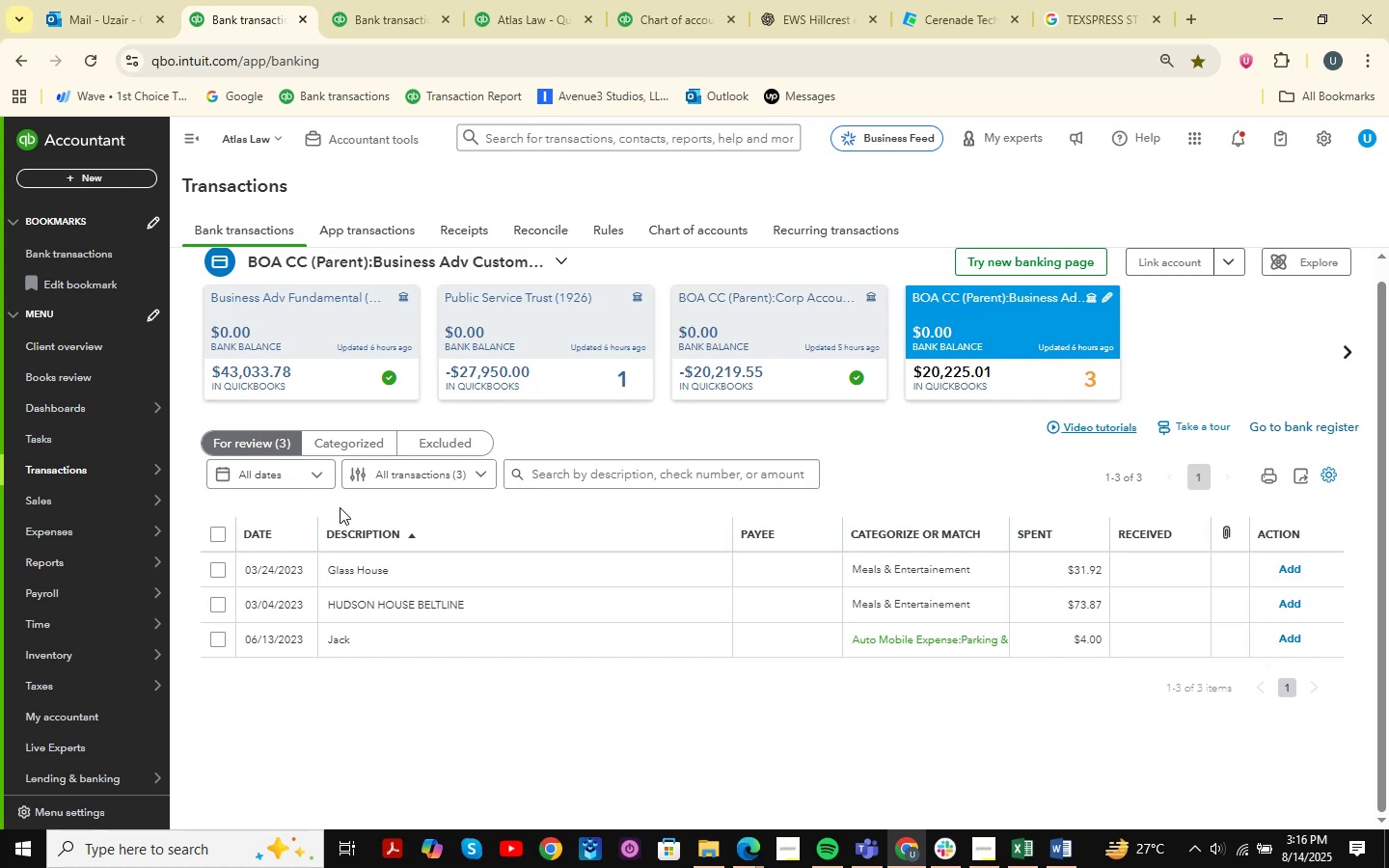 
left_click([526, 573])
 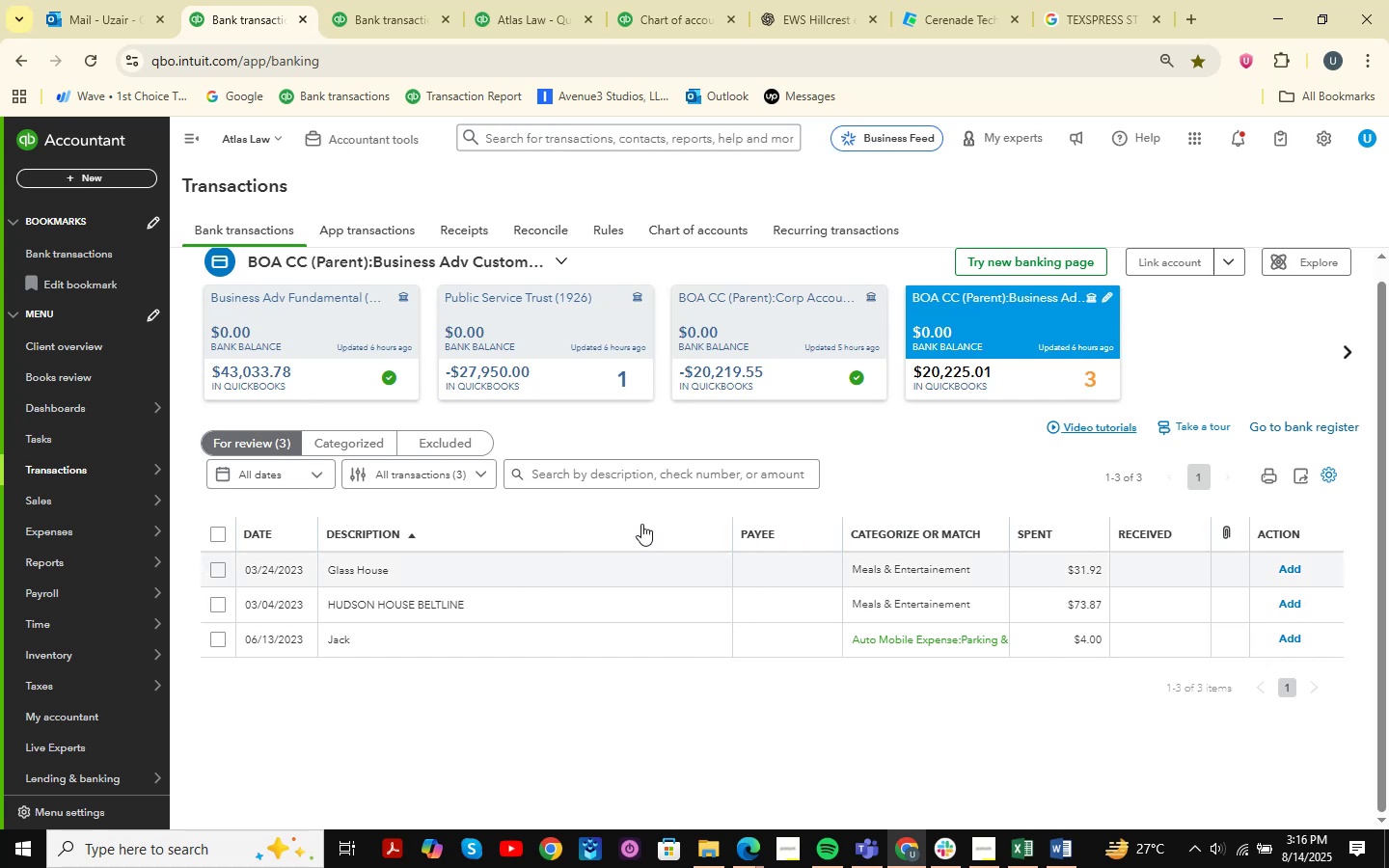 
scroll: coordinate [607, 528], scroll_direction: down, amount: 1.0
 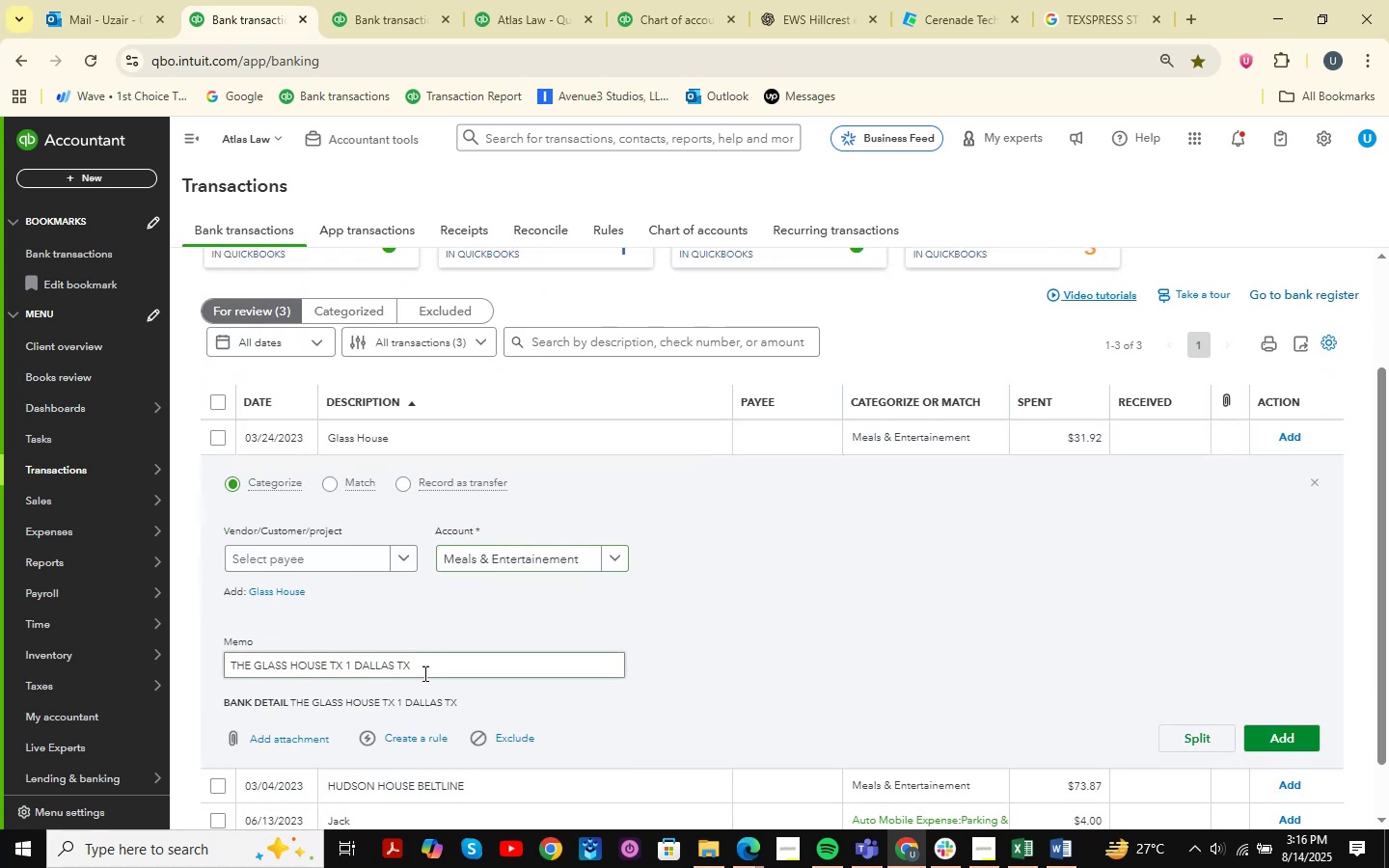 
left_click_drag(start_coordinate=[442, 667], to_coordinate=[194, 667])
 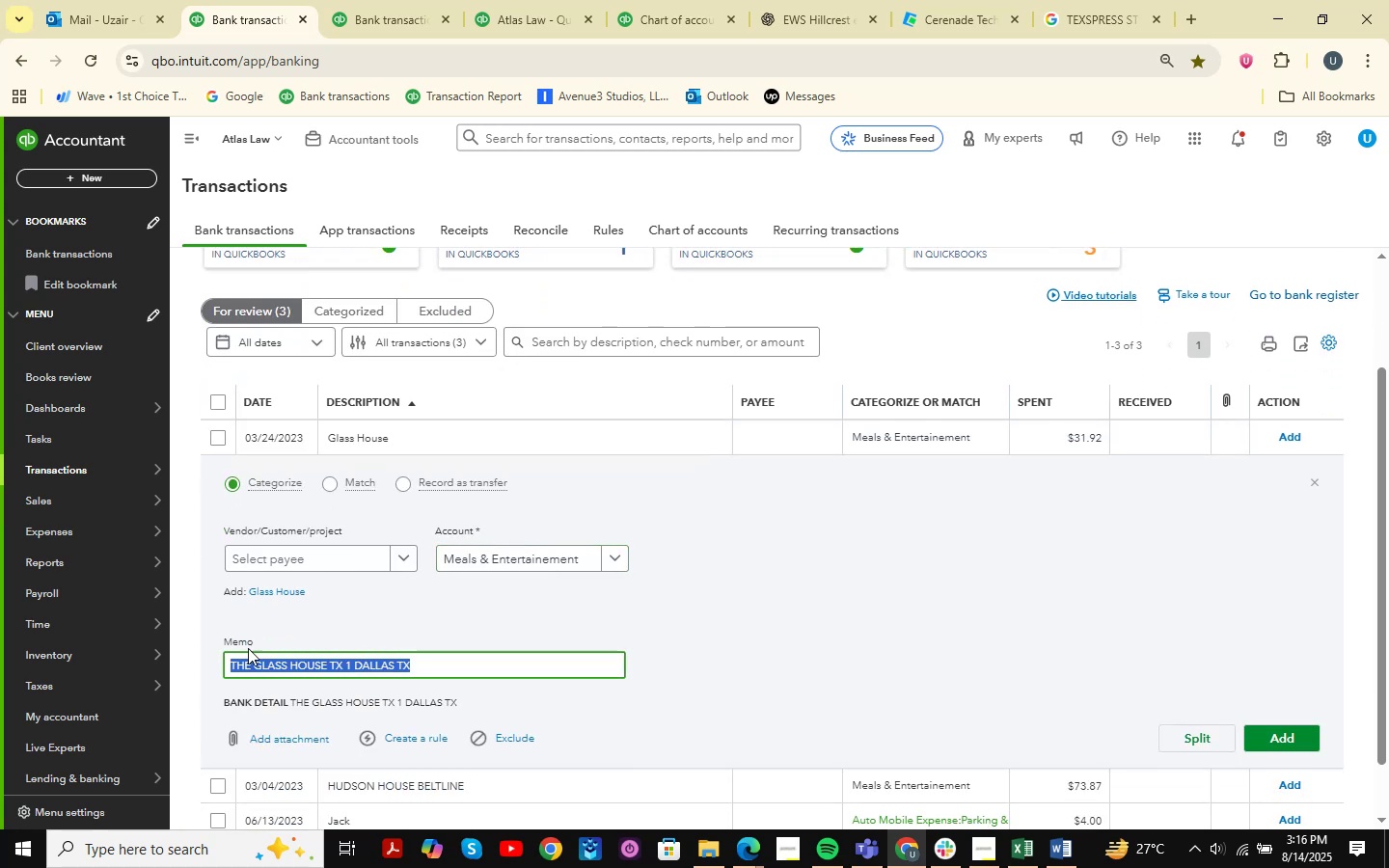 
key(Control+C)
 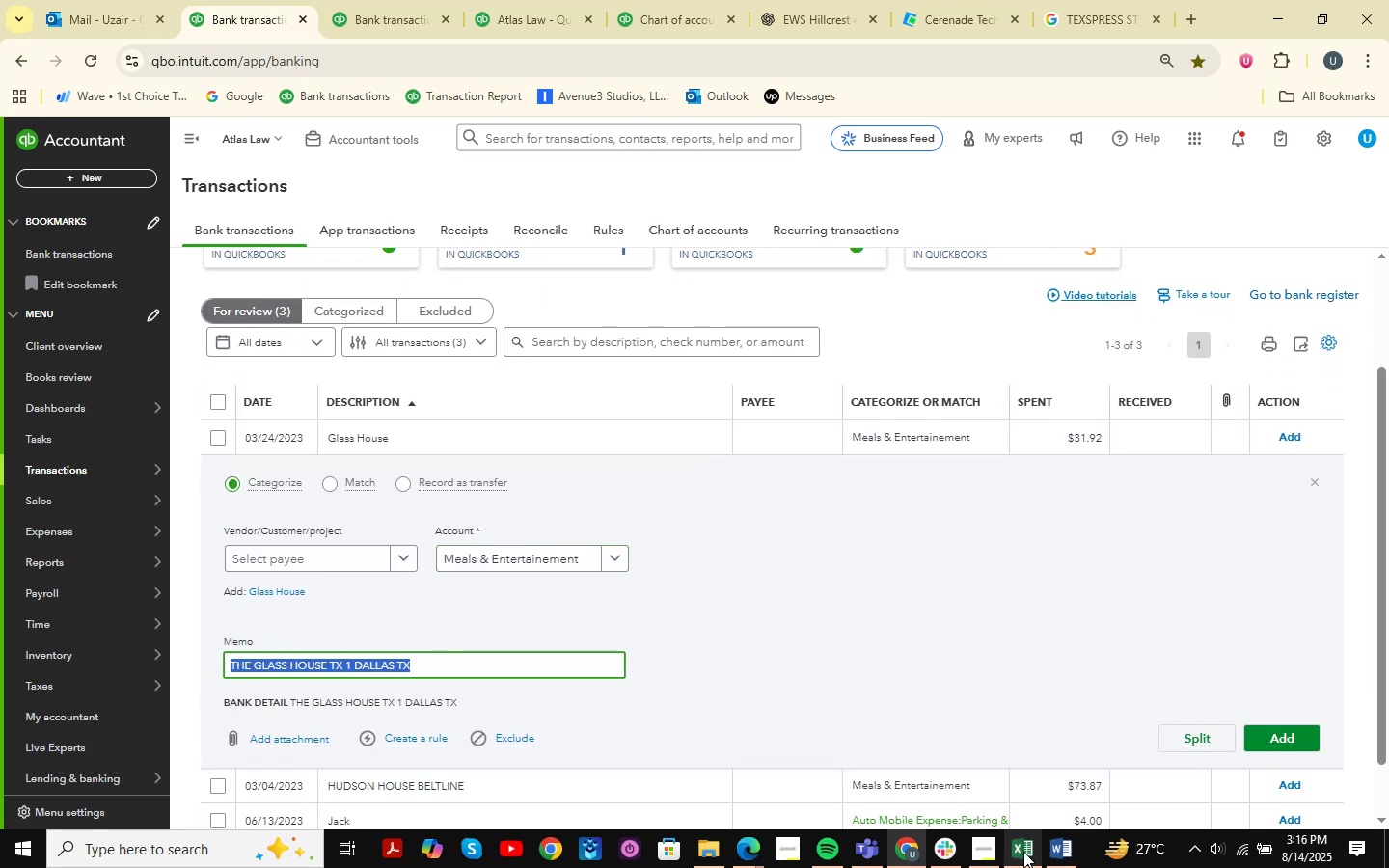 
left_click([1023, 852])
 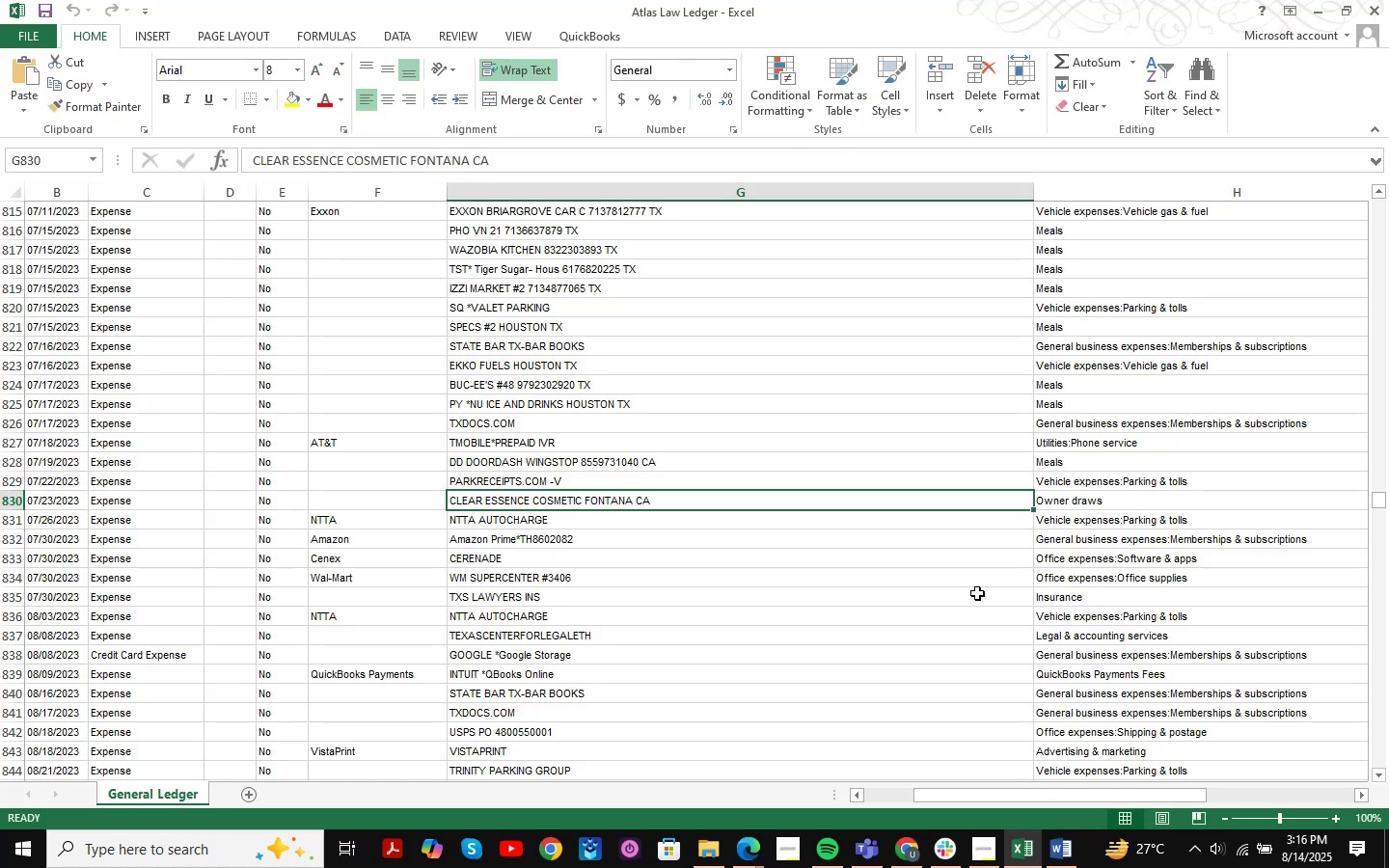 
key(Control+ControlLeft)
 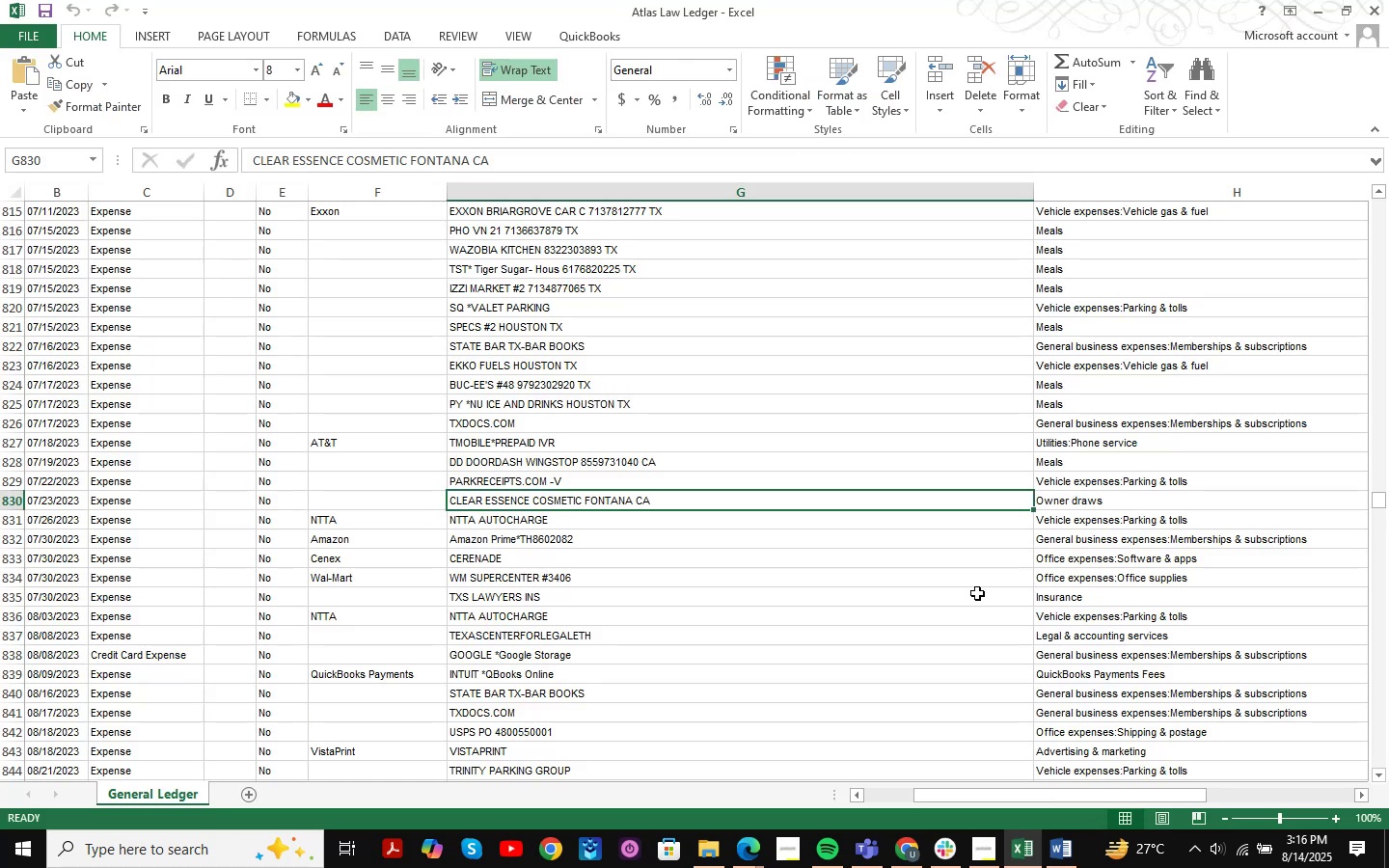 
key(Control+F)
 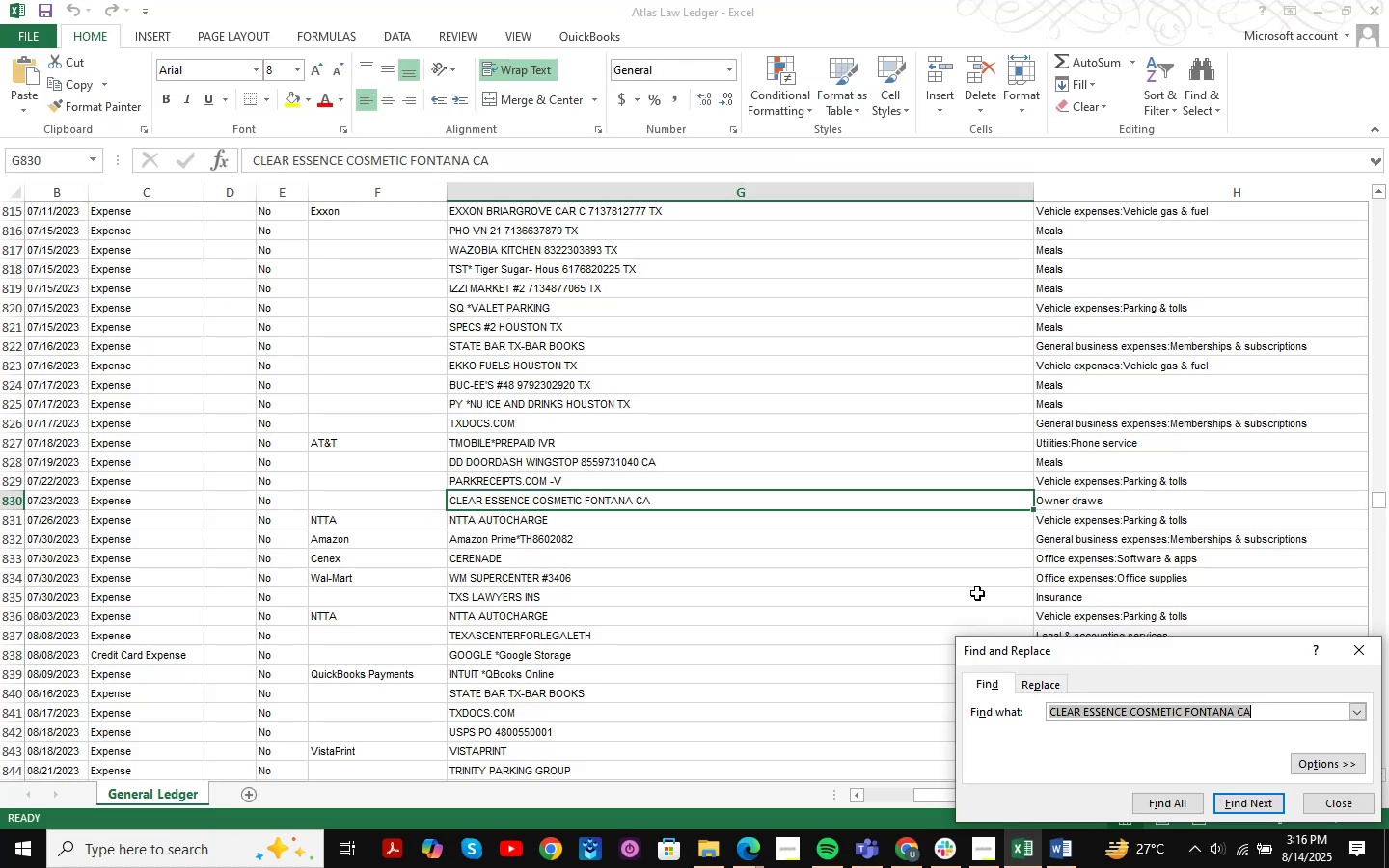 
key(Control+ControlLeft)
 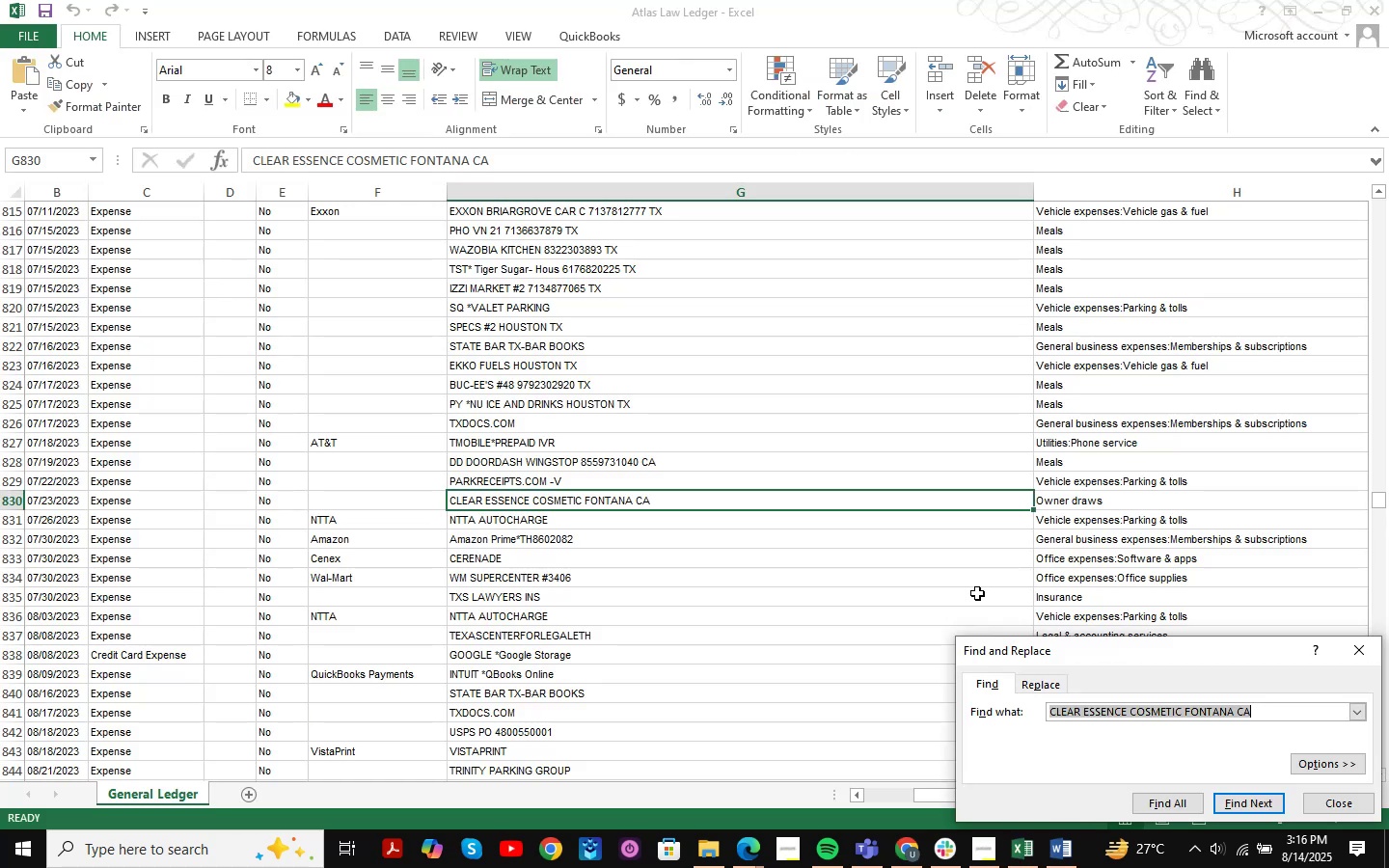 
key(Control+V)
 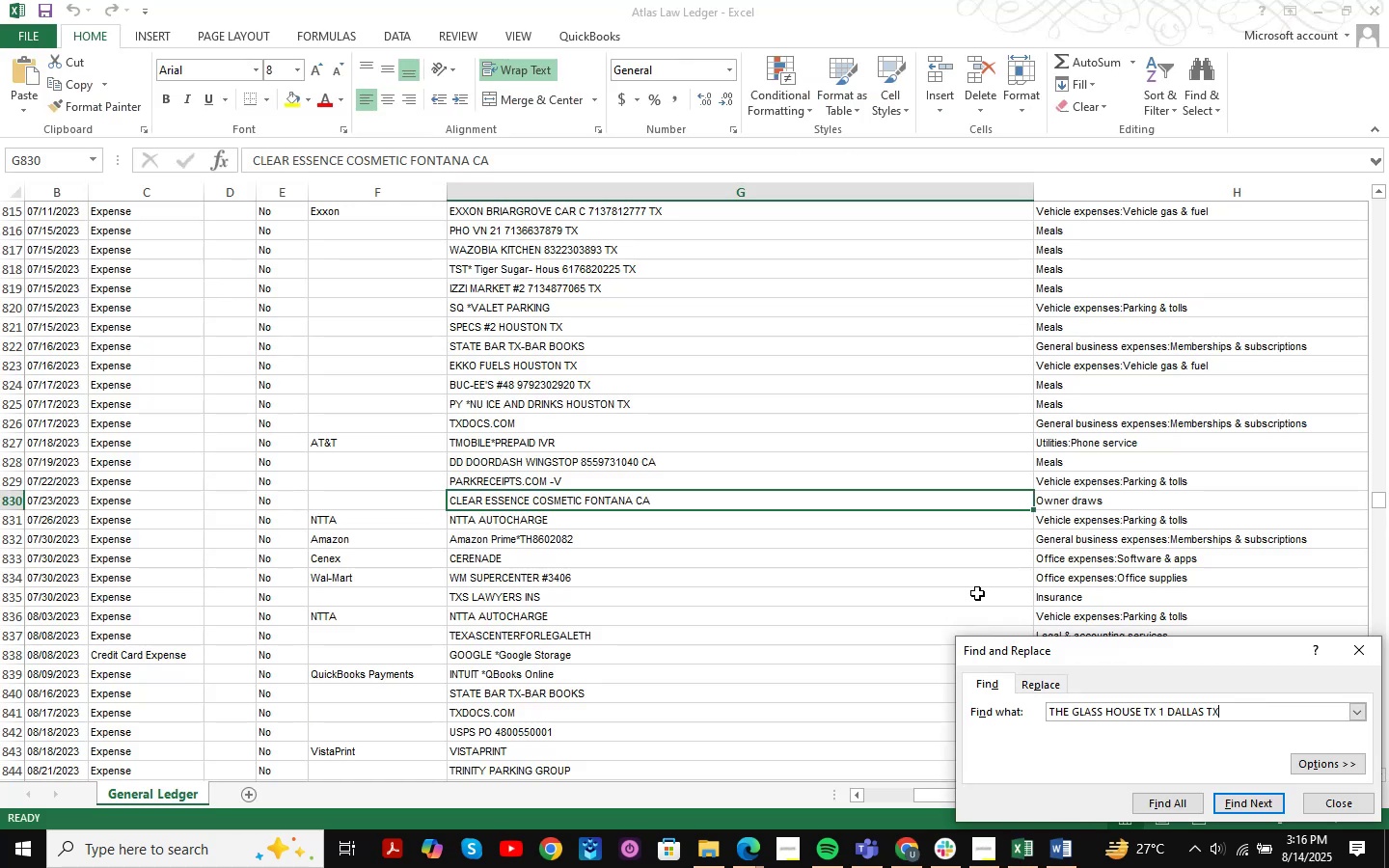 
key(NumpadEnter)
 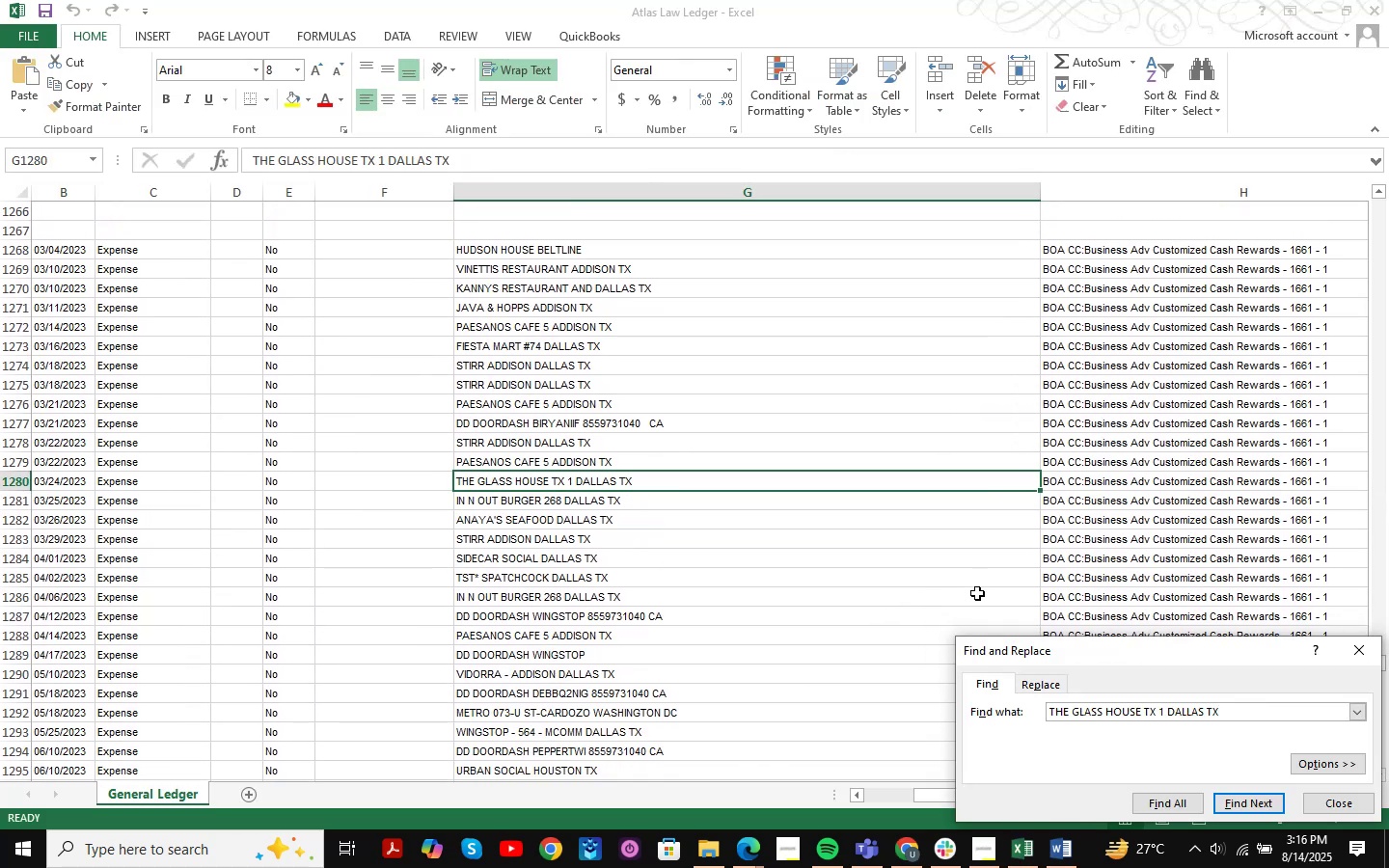 
key(NumpadEnter)
 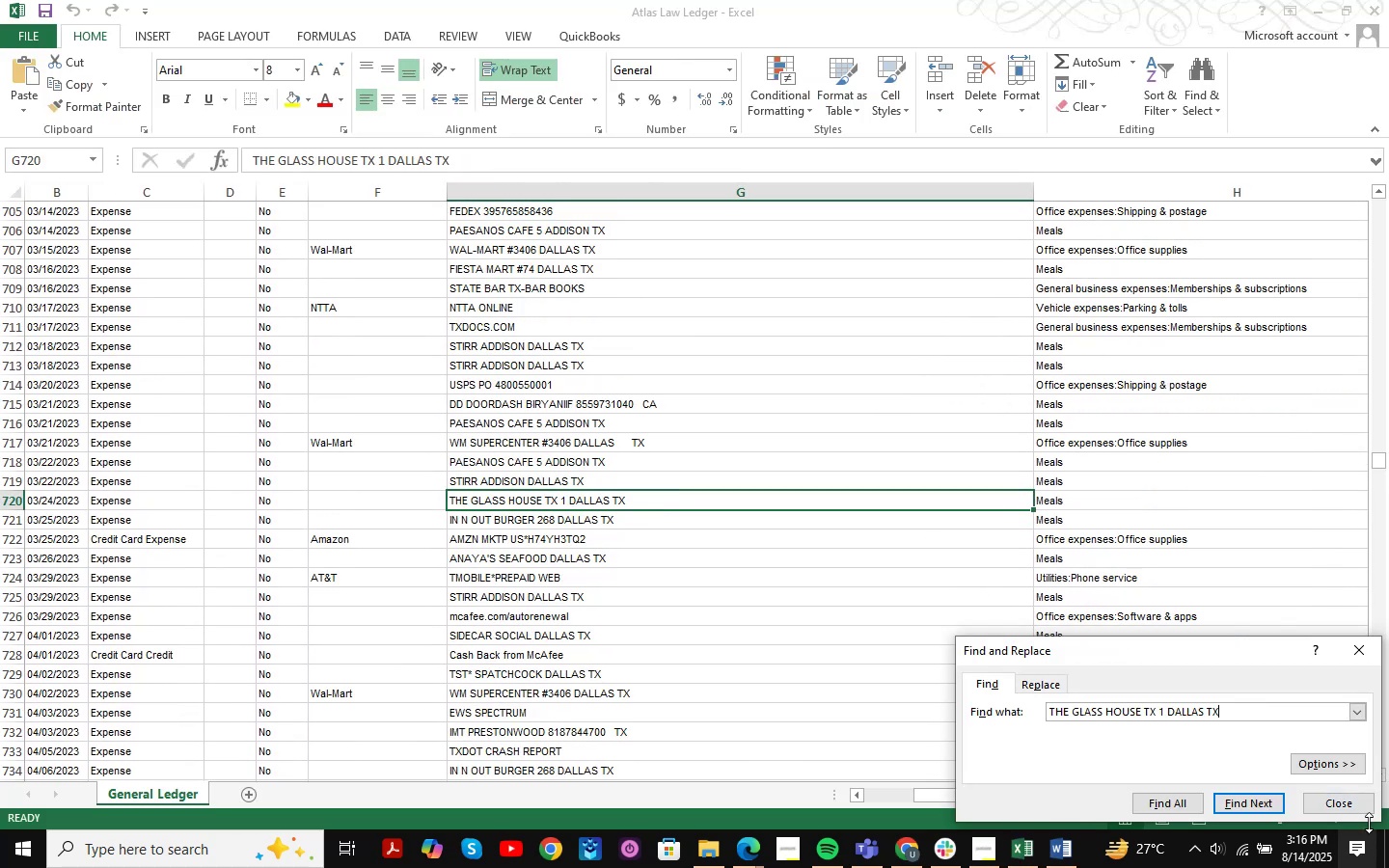 
double_click([1362, 805])
 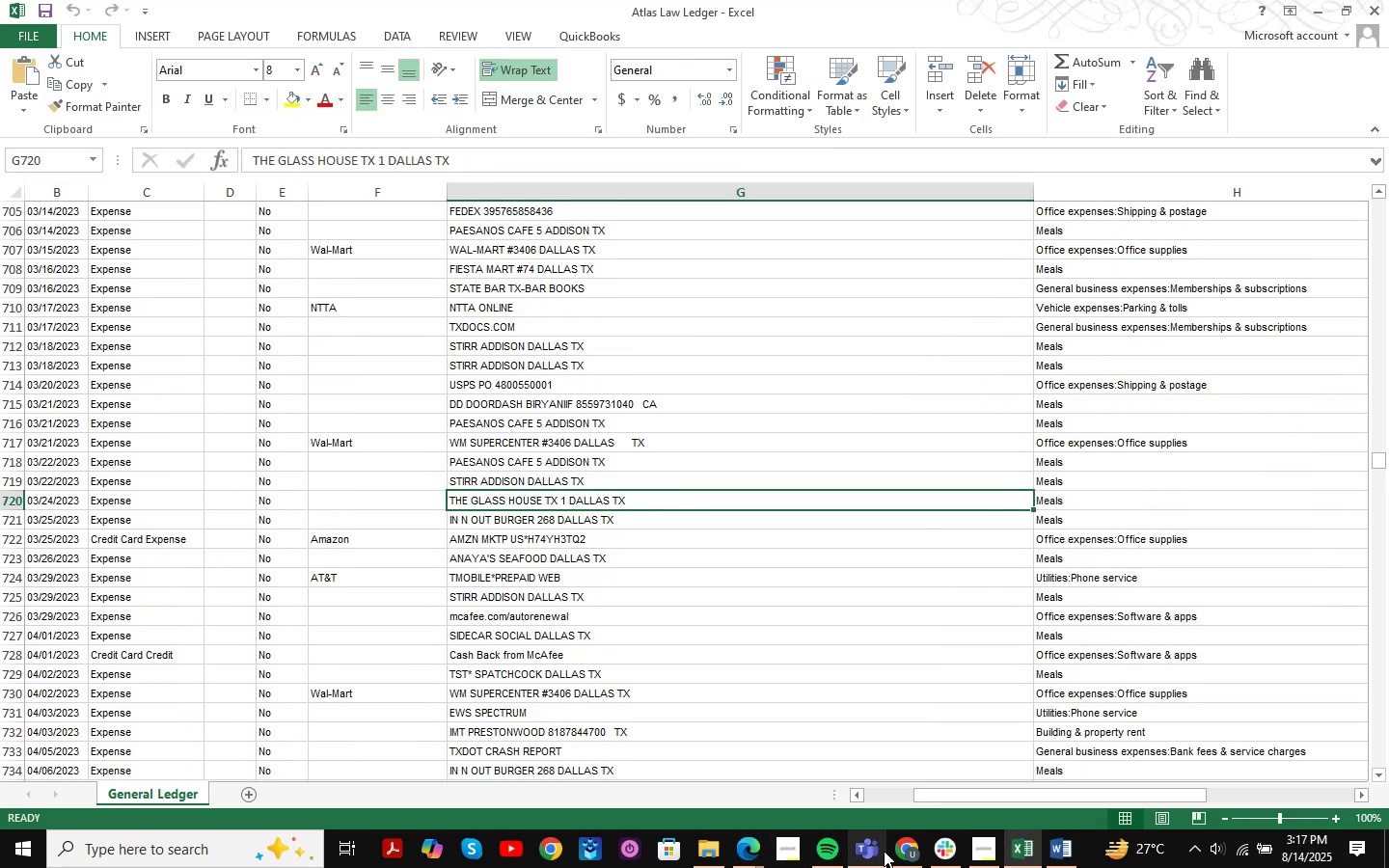 
left_click([901, 852])
 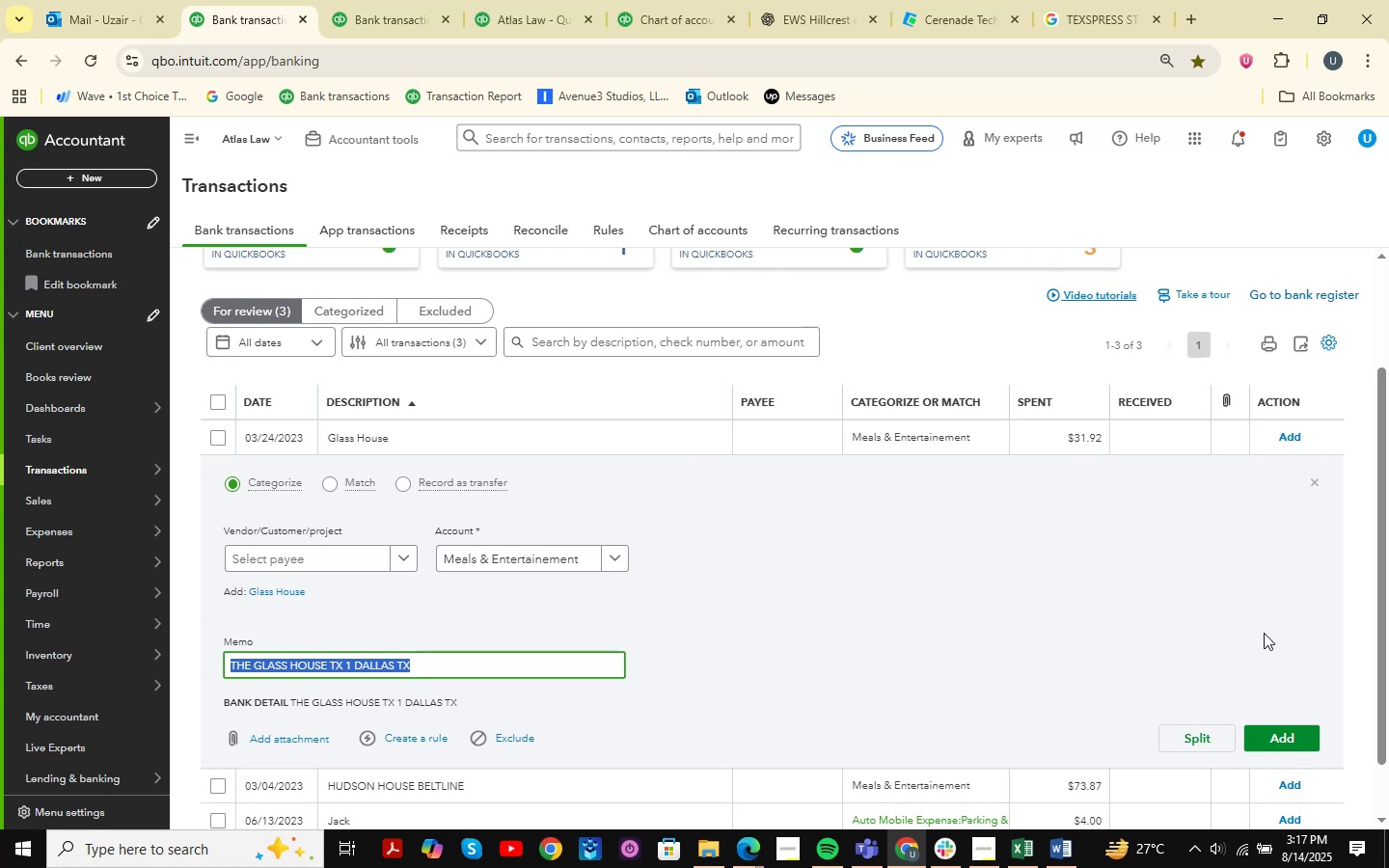 
left_click([1292, 730])
 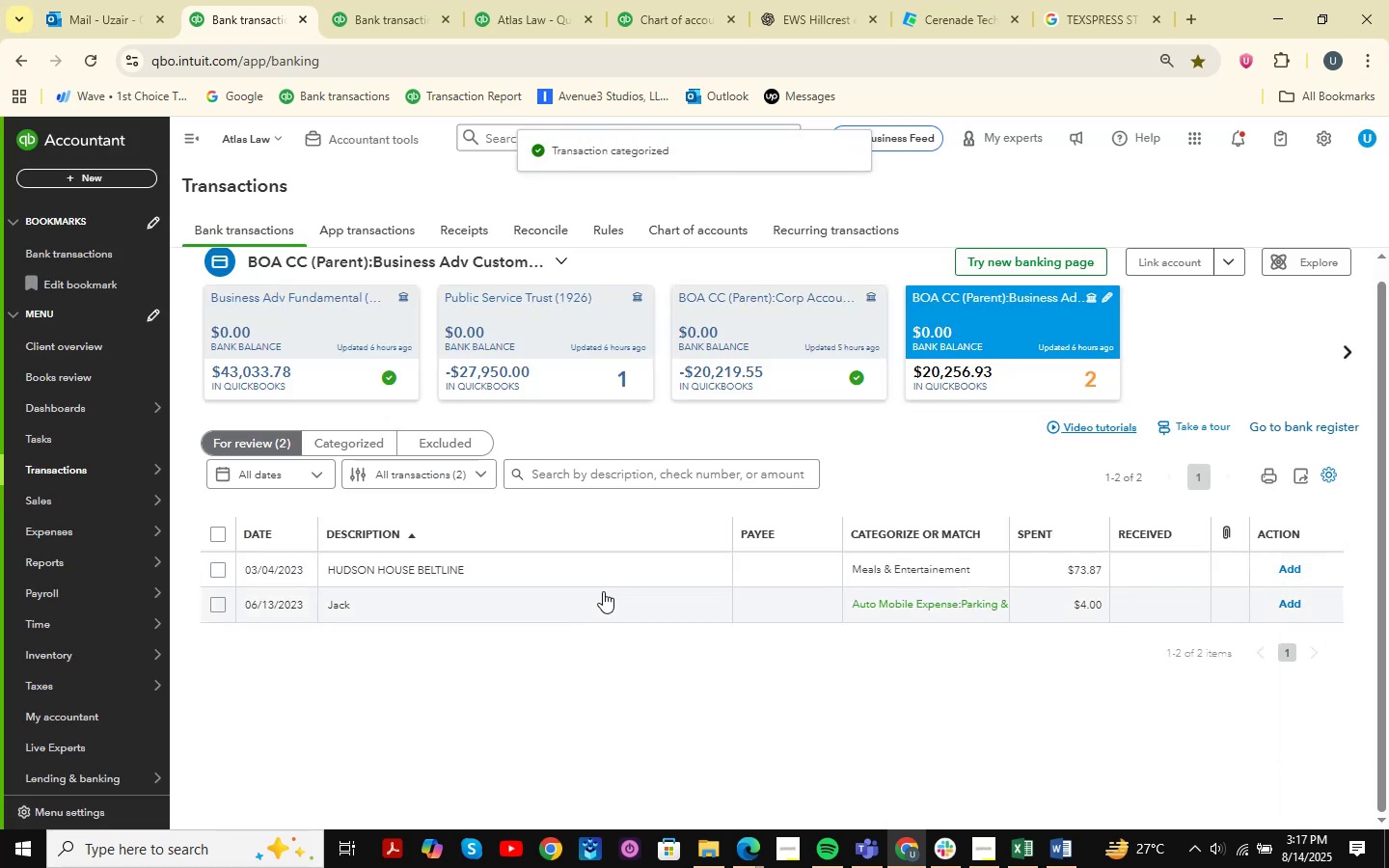 
scroll: coordinate [599, 438], scroll_direction: down, amount: 1.0
 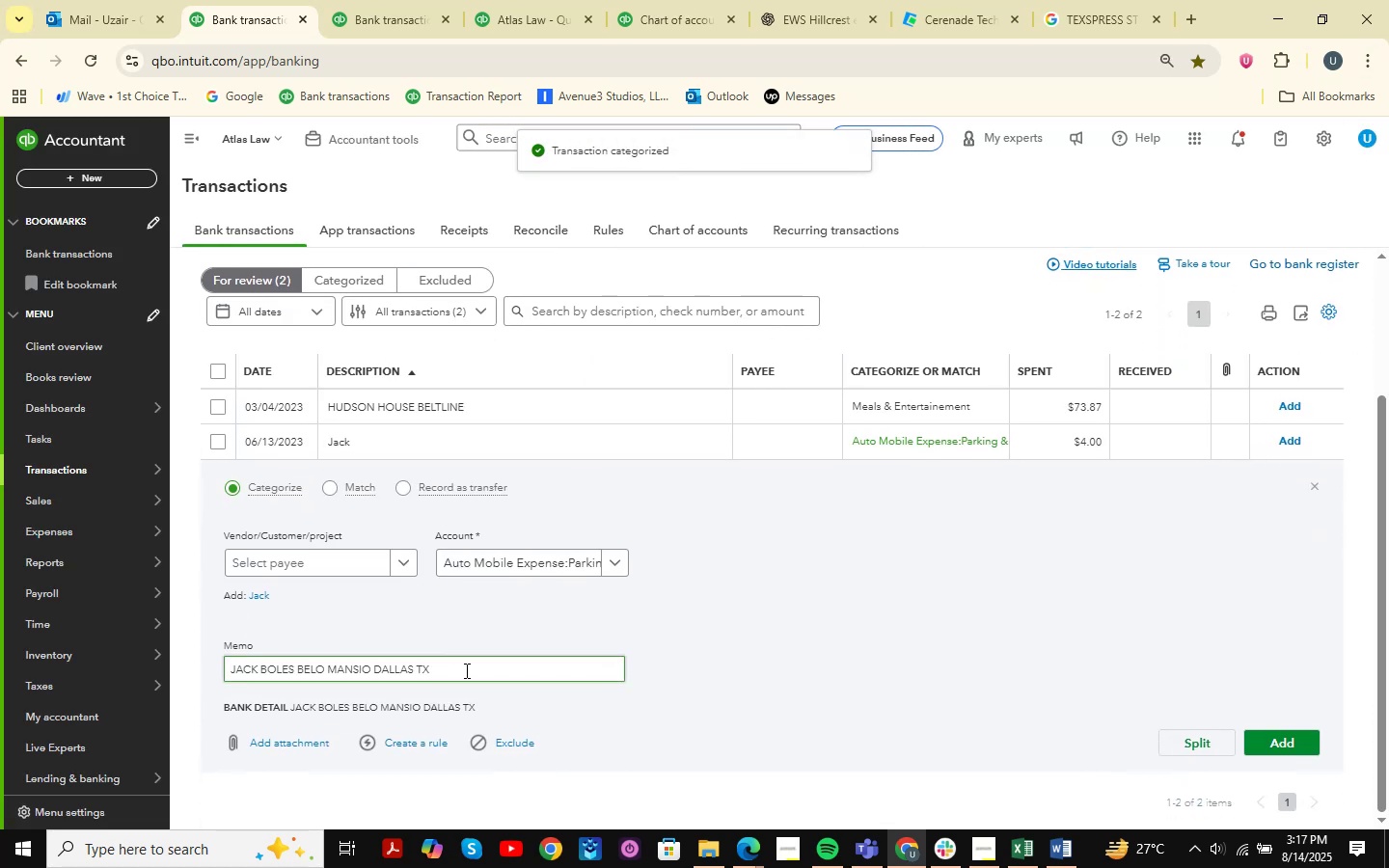 
left_click_drag(start_coordinate=[465, 670], to_coordinate=[230, 681])
 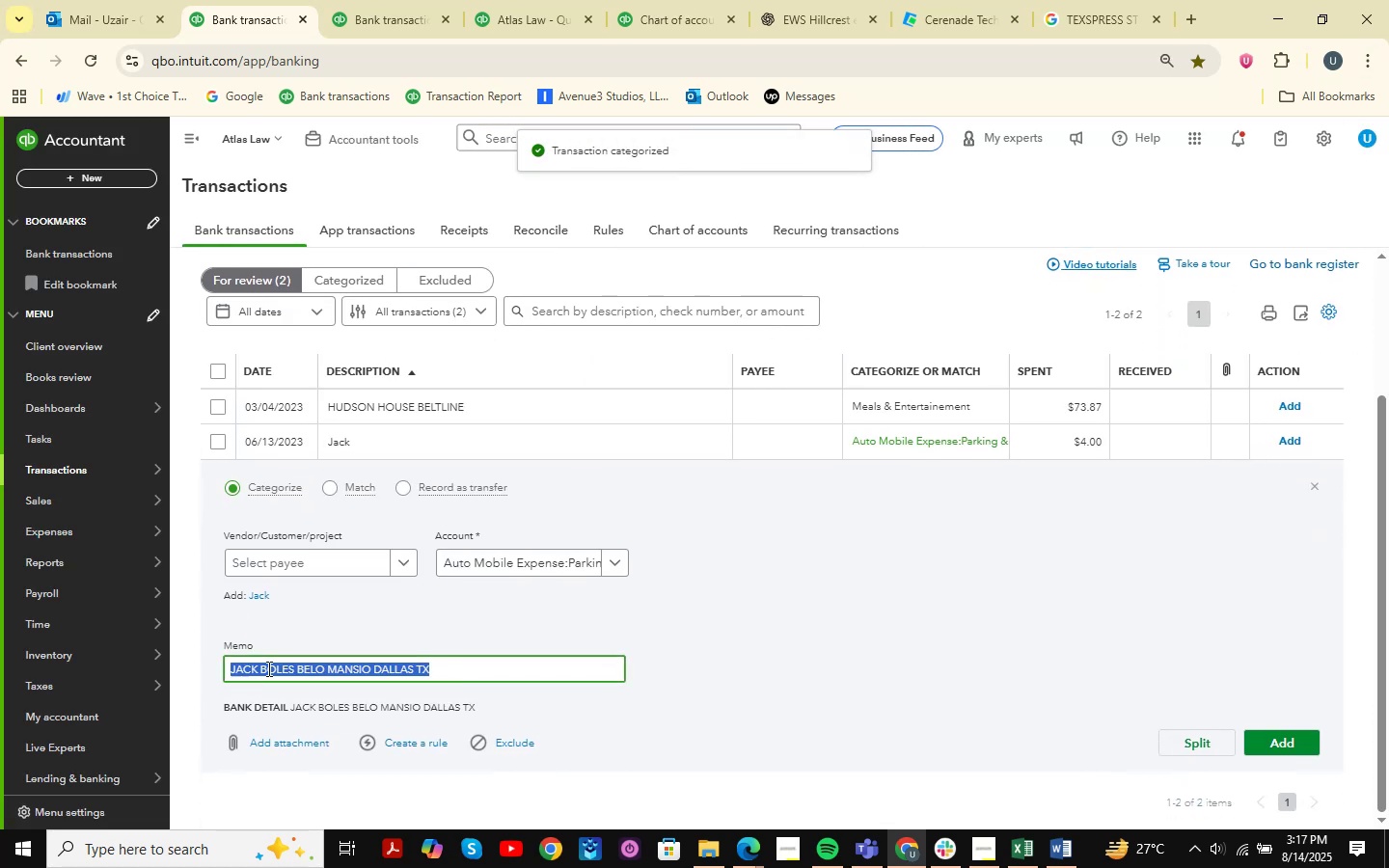 
key(Control+C)
 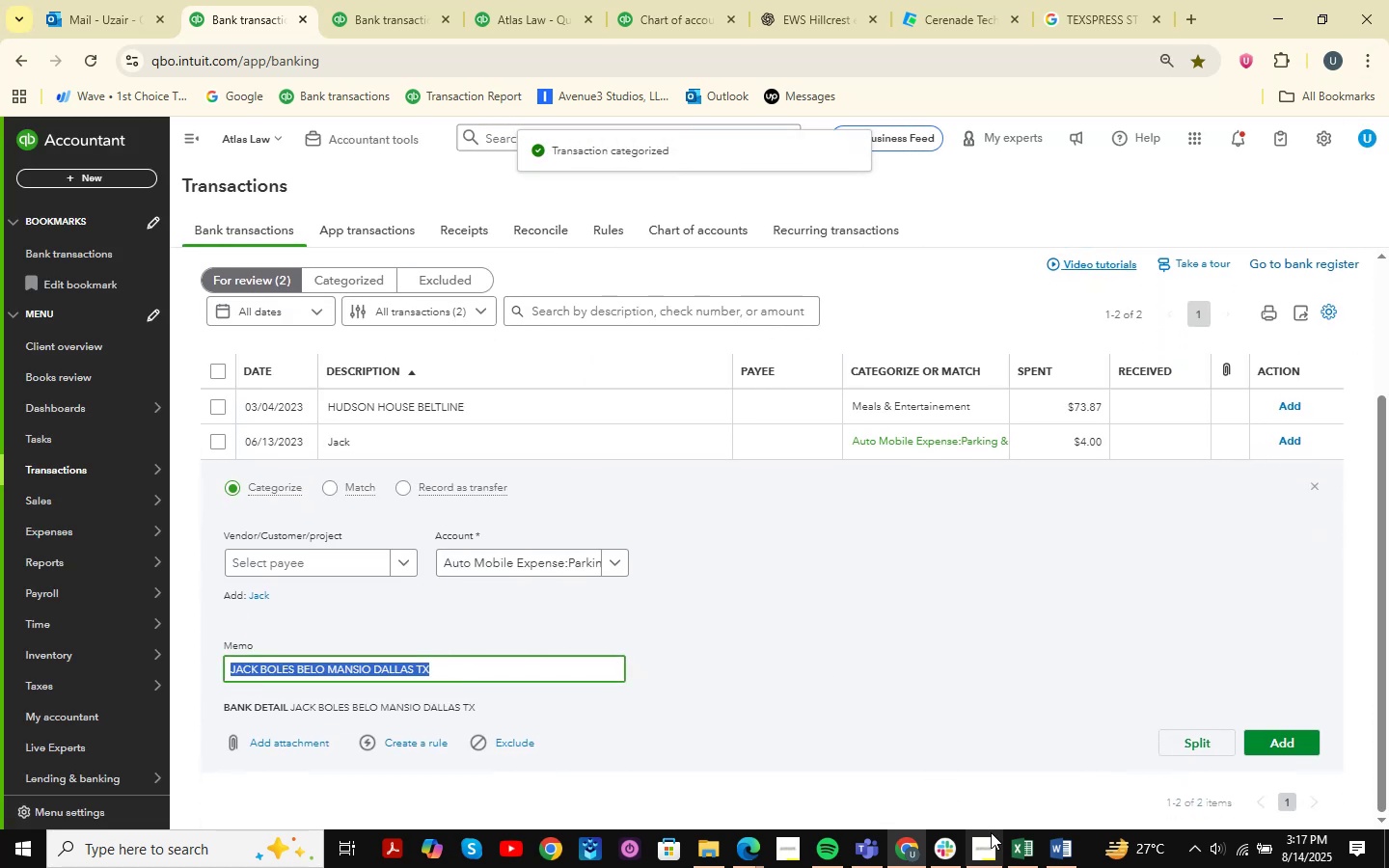 
left_click([1015, 854])
 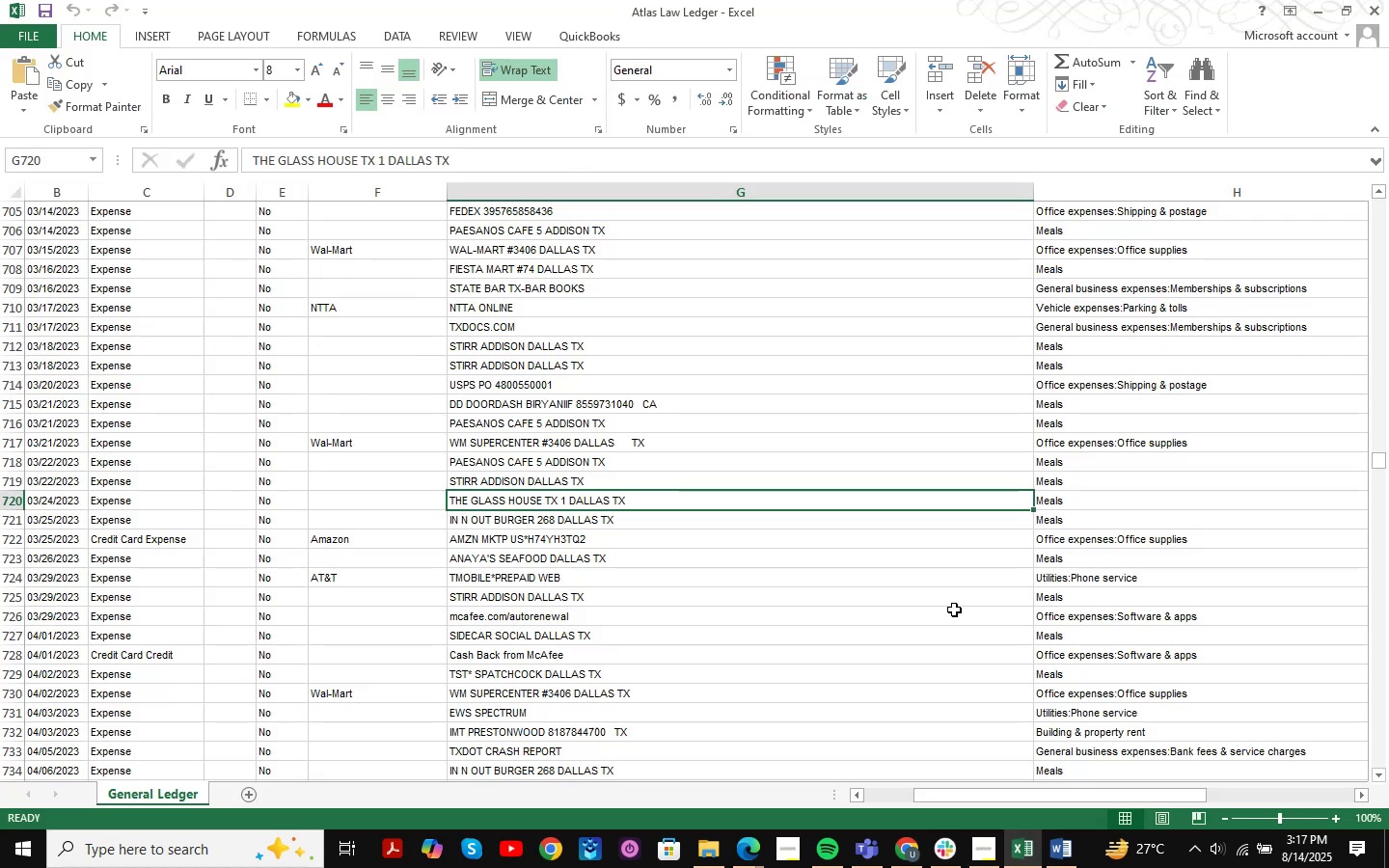 
key(Control+ControlLeft)
 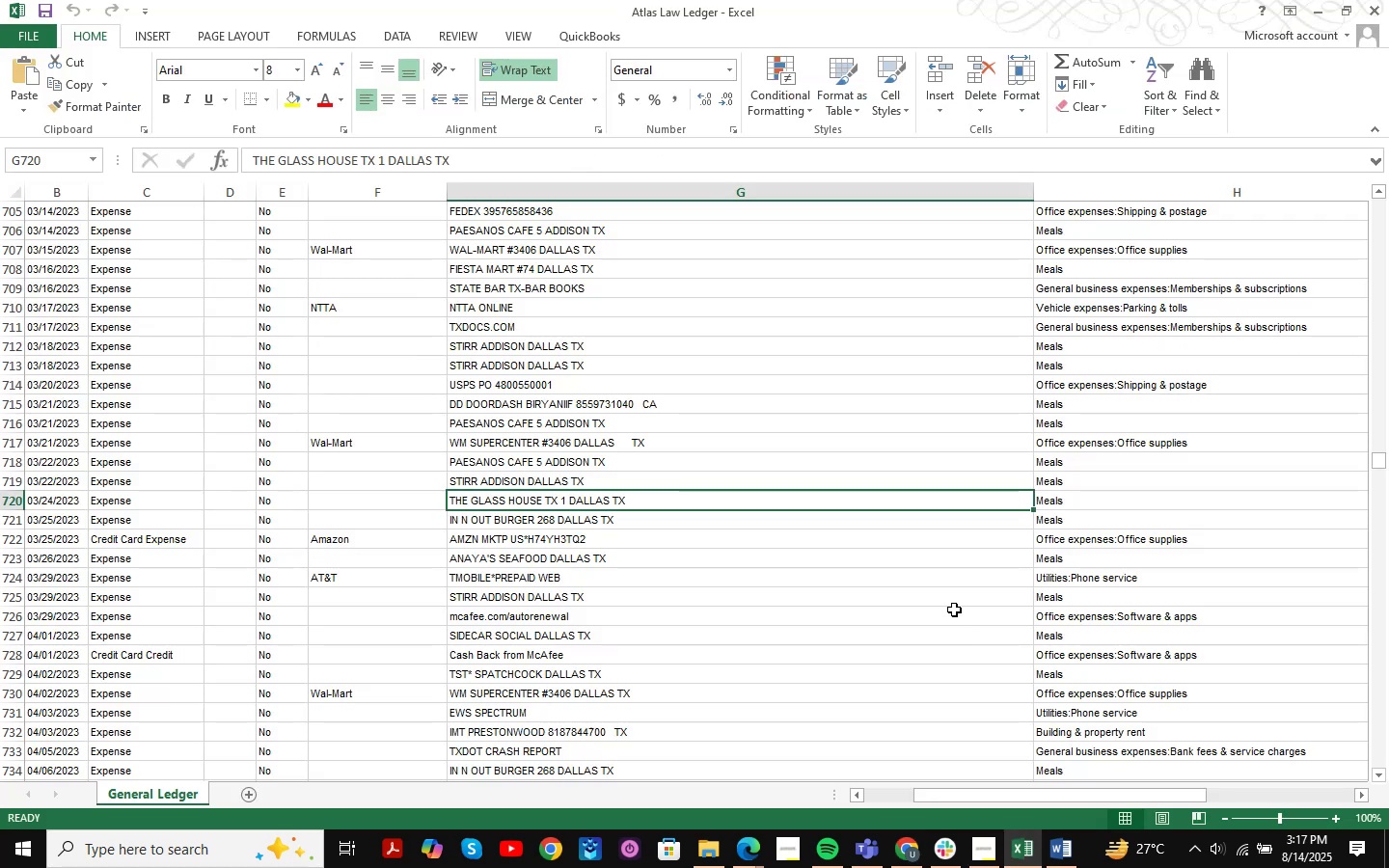 
key(Control+F)
 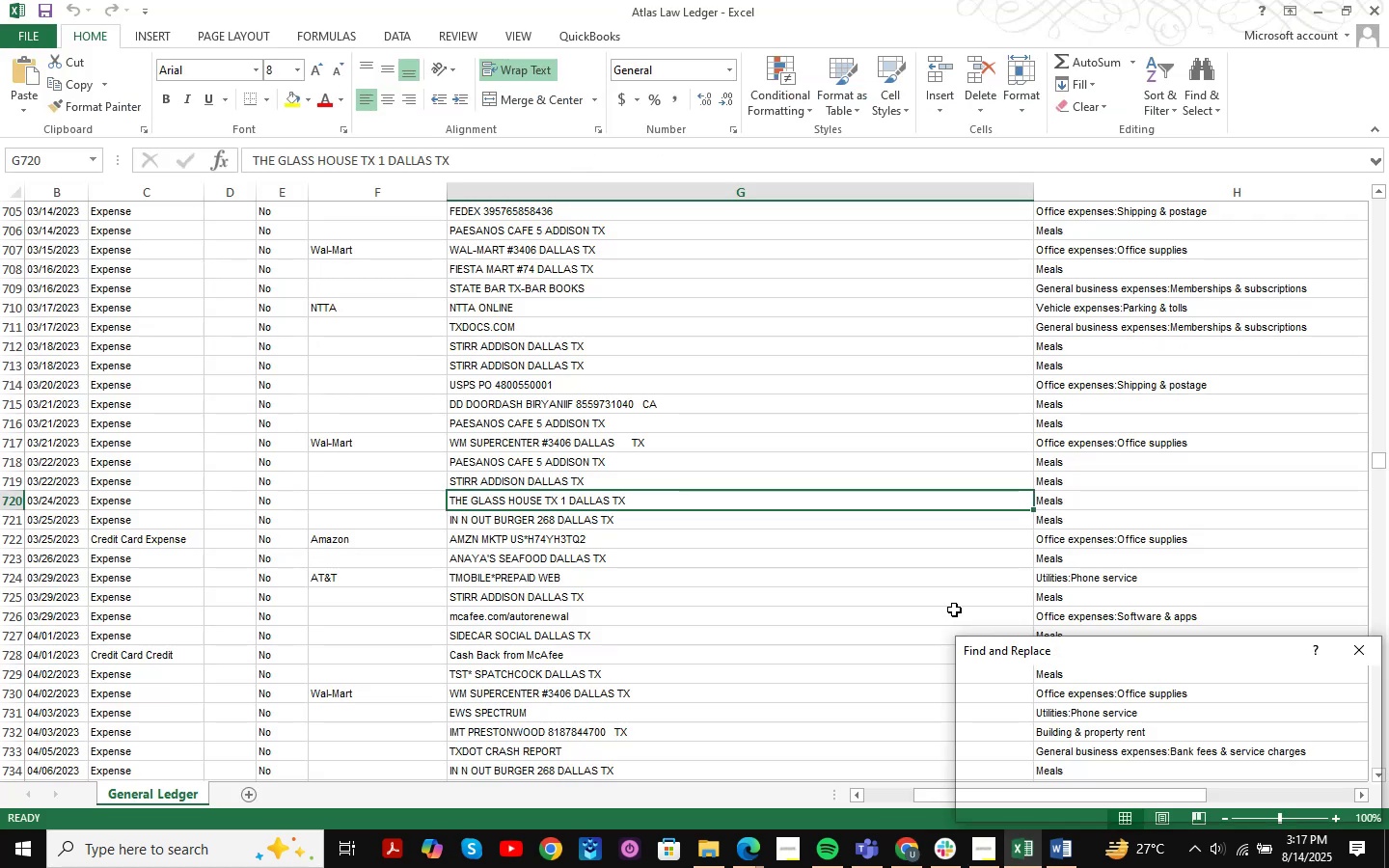 
key(Control+ControlLeft)
 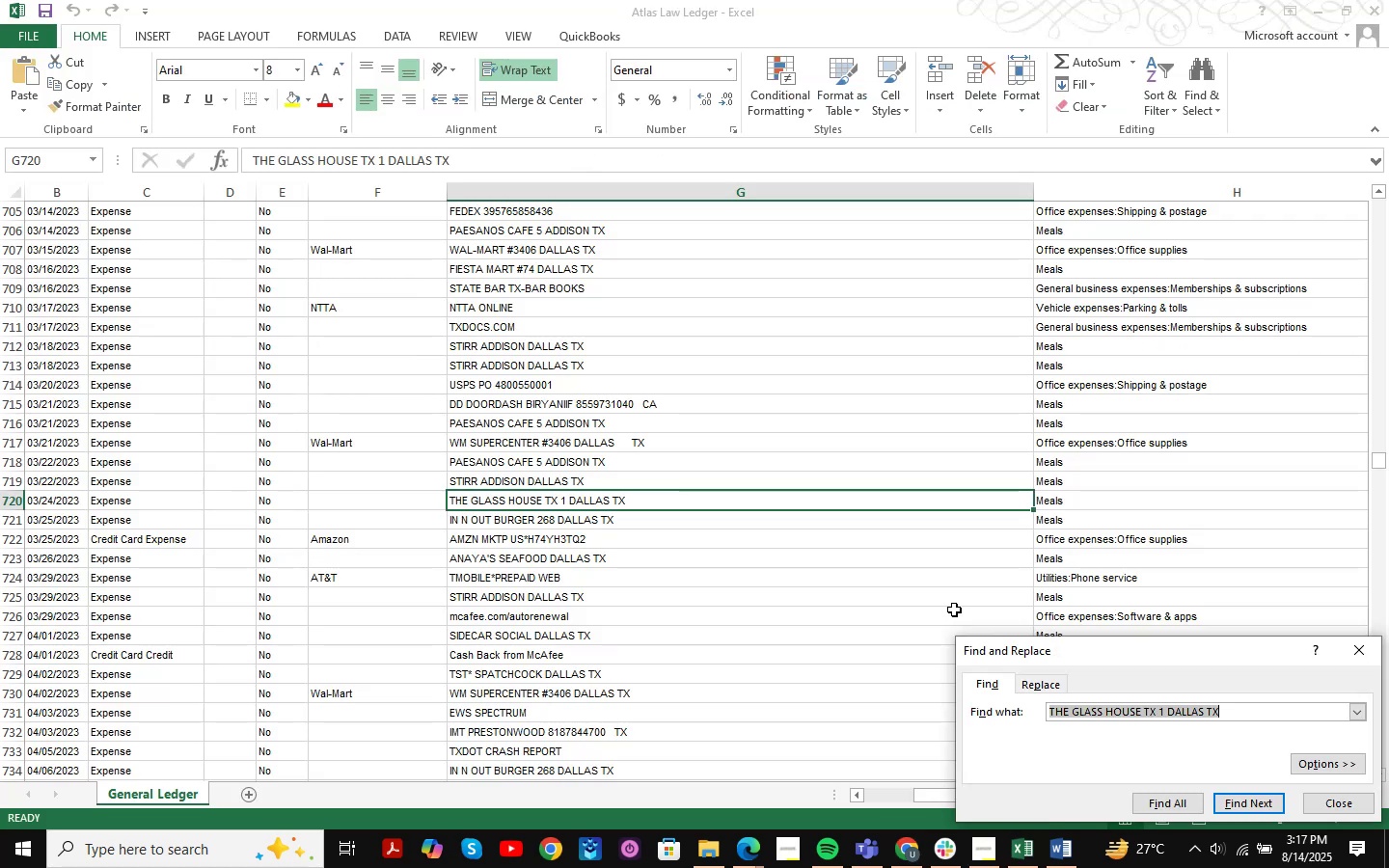 
key(Control+V)
 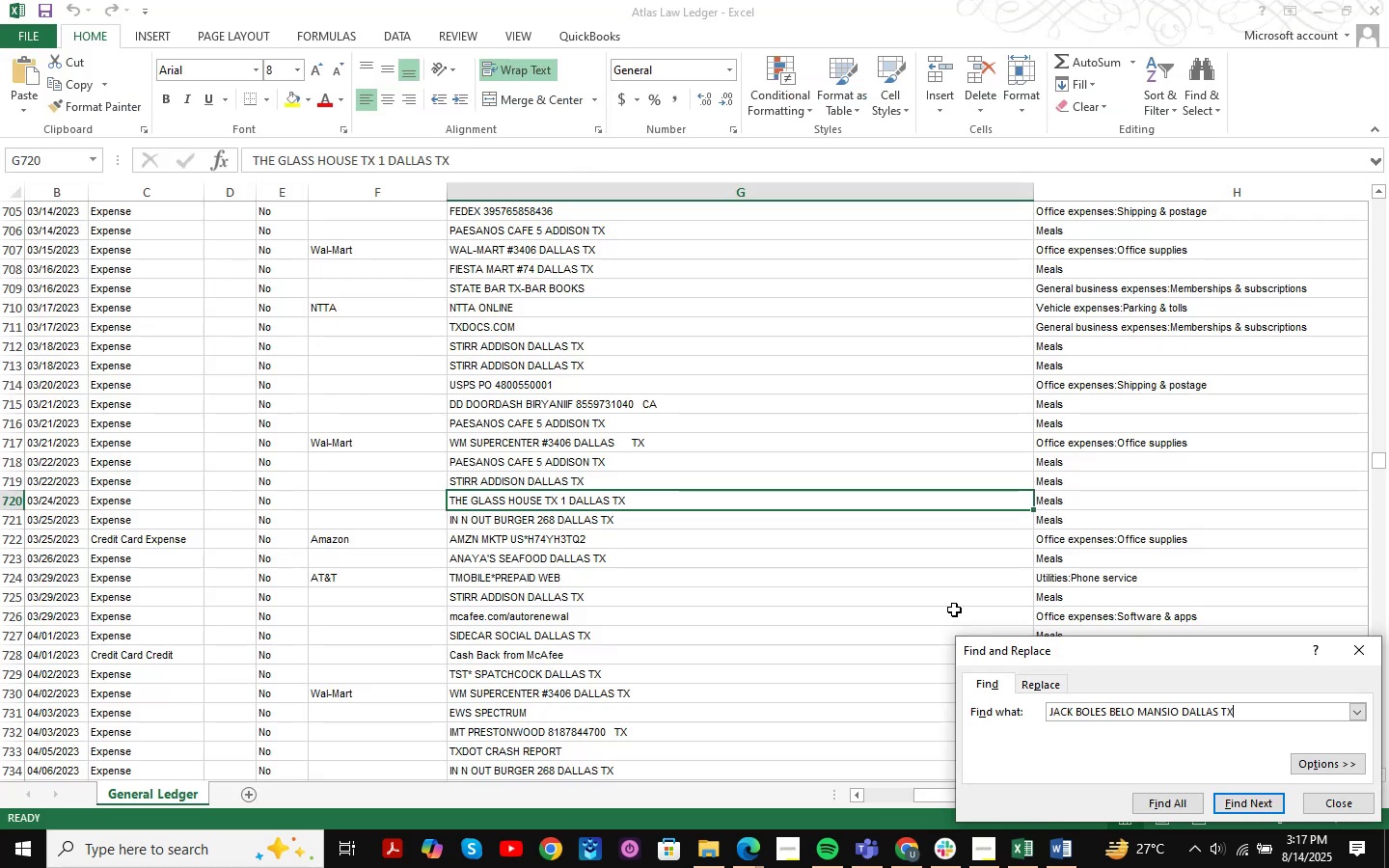 
key(NumpadEnter)
 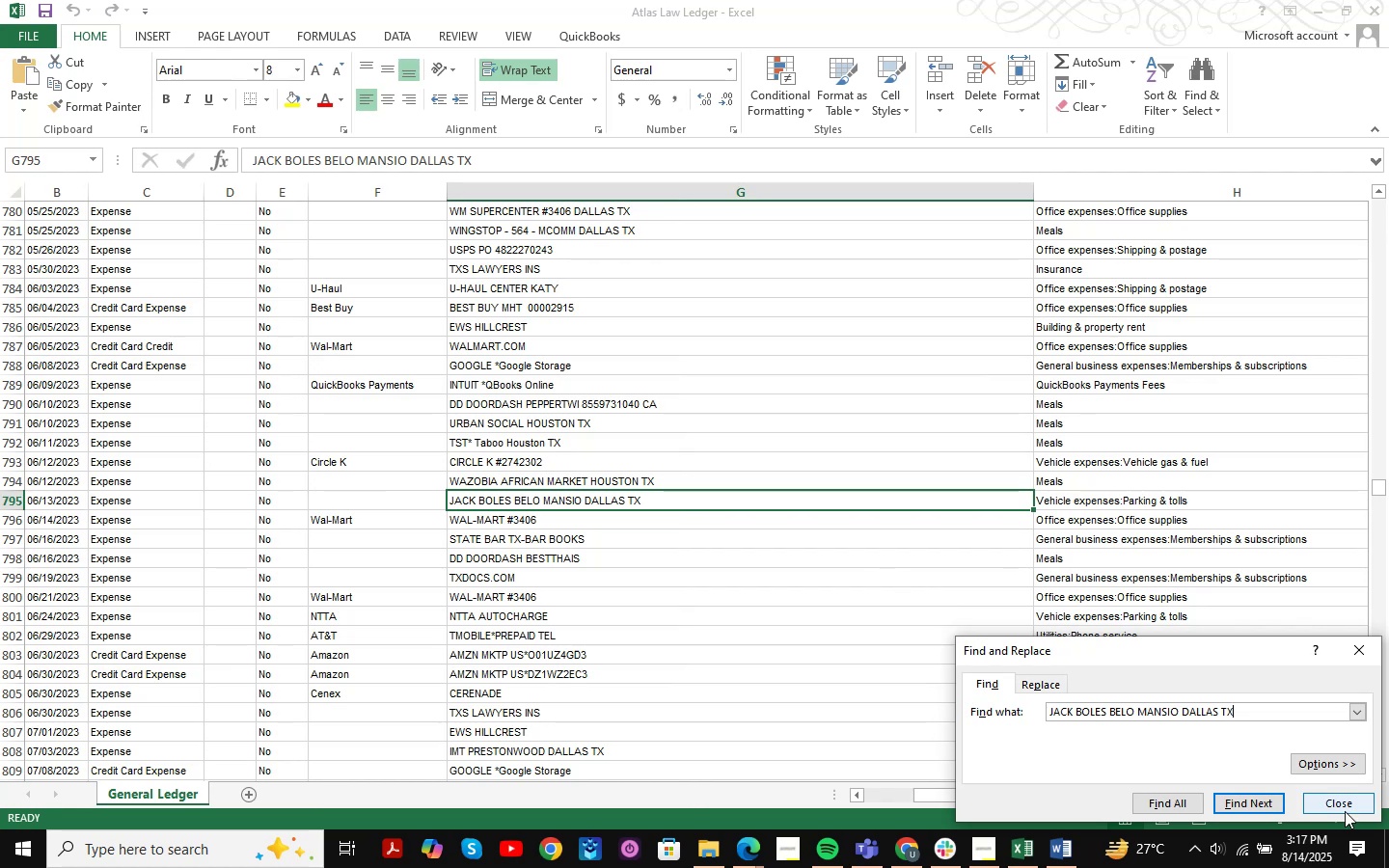 
left_click([1345, 810])
 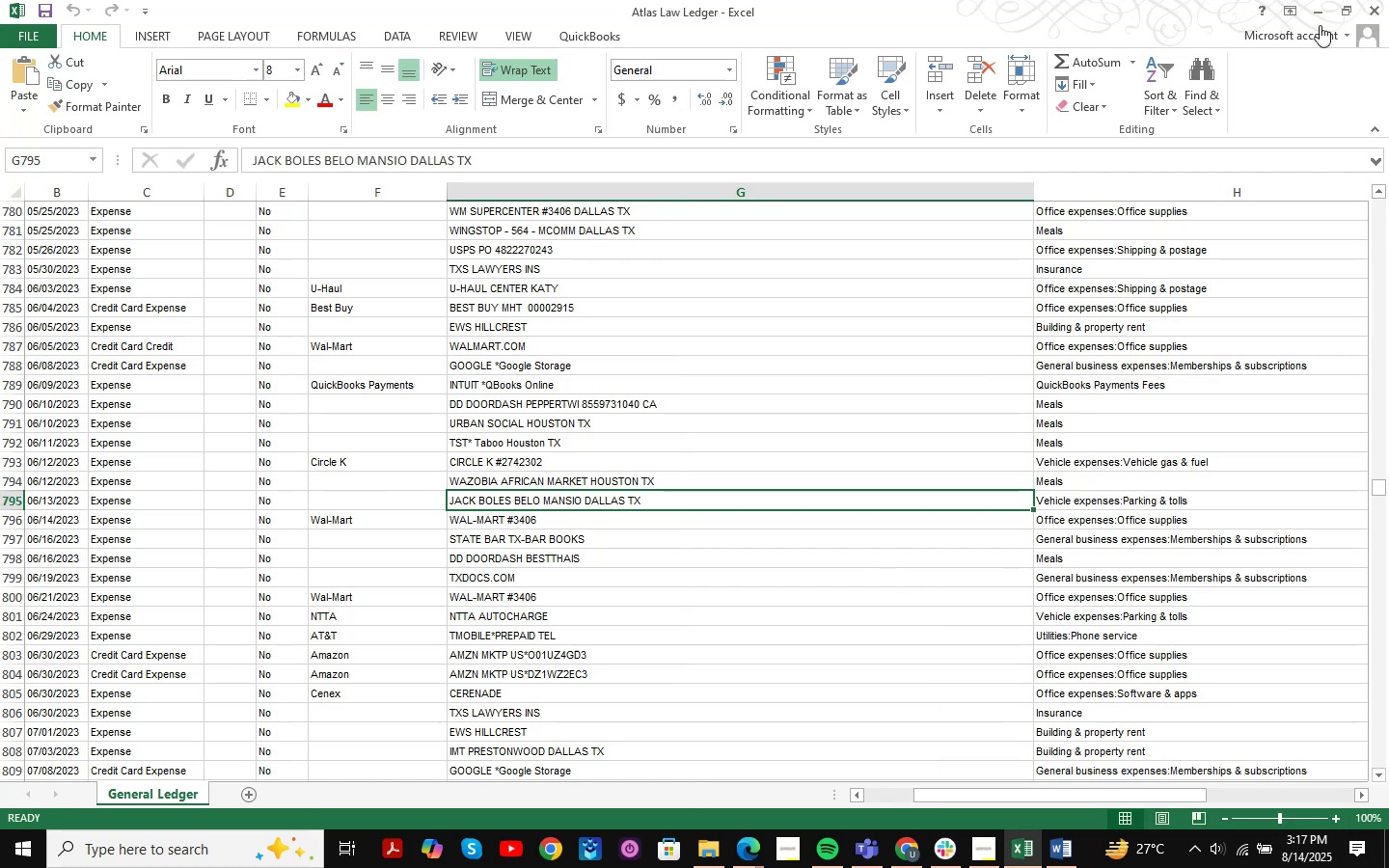 
left_click([1320, 0])
 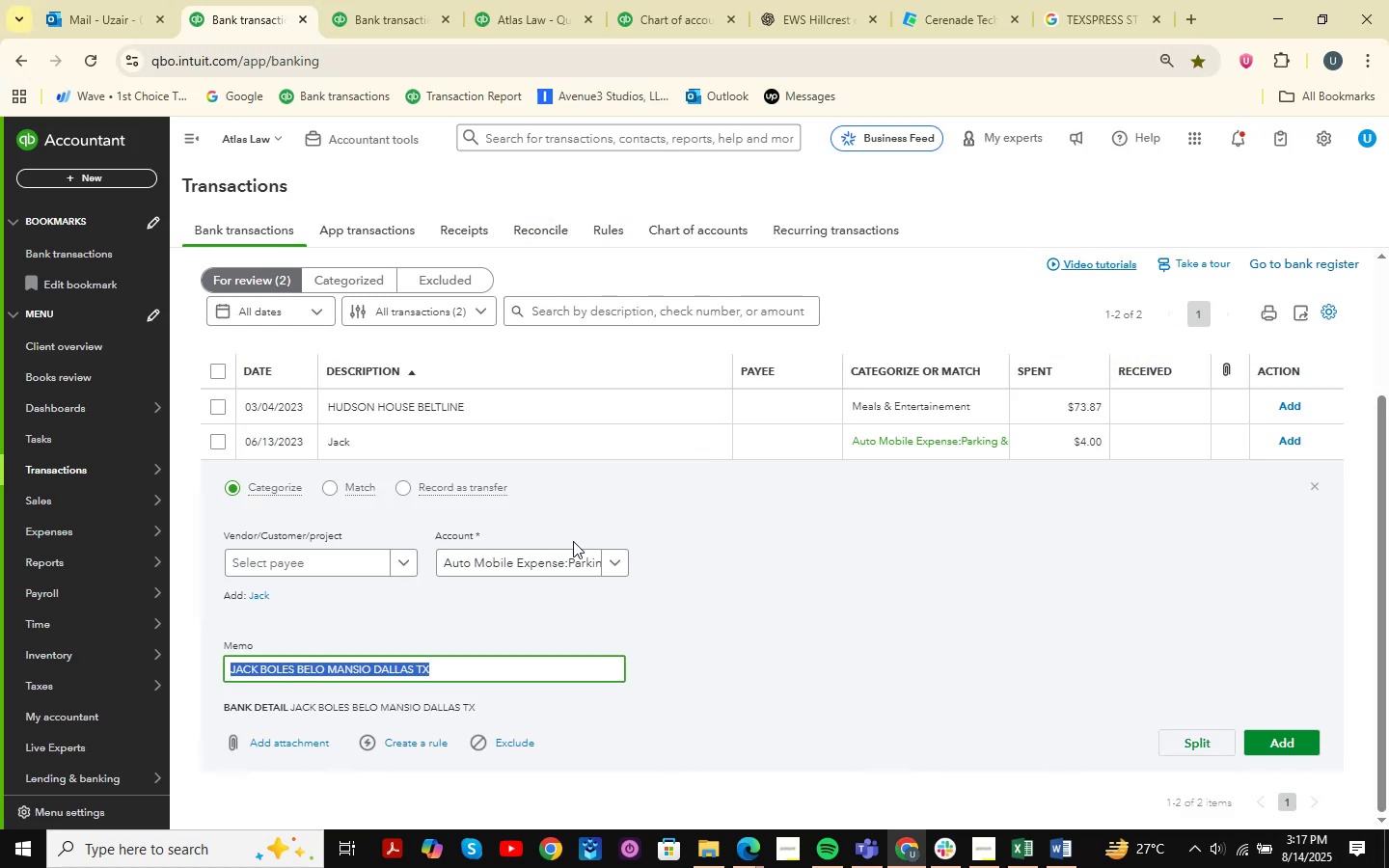 
left_click([574, 562])
 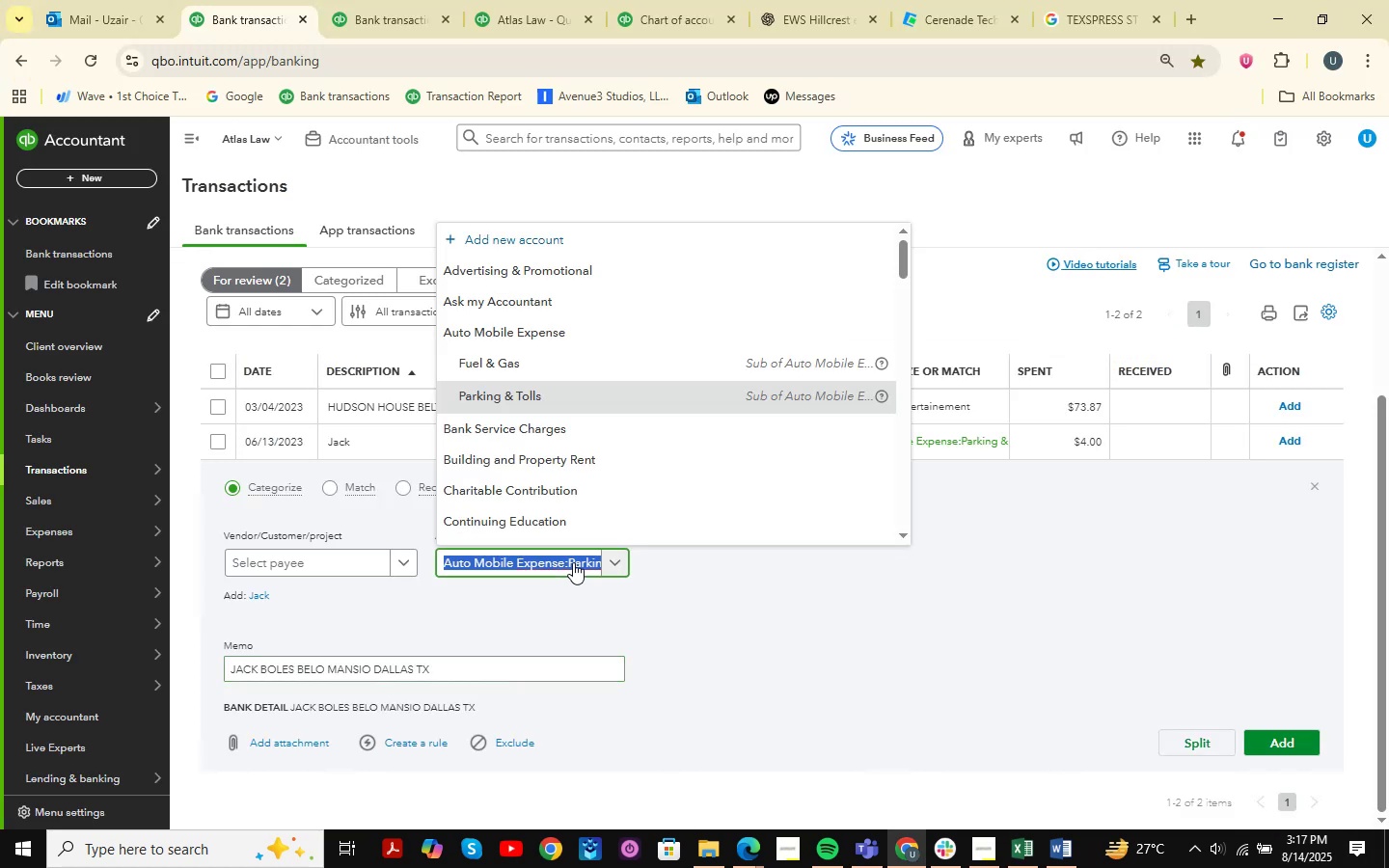 
type(parking)
 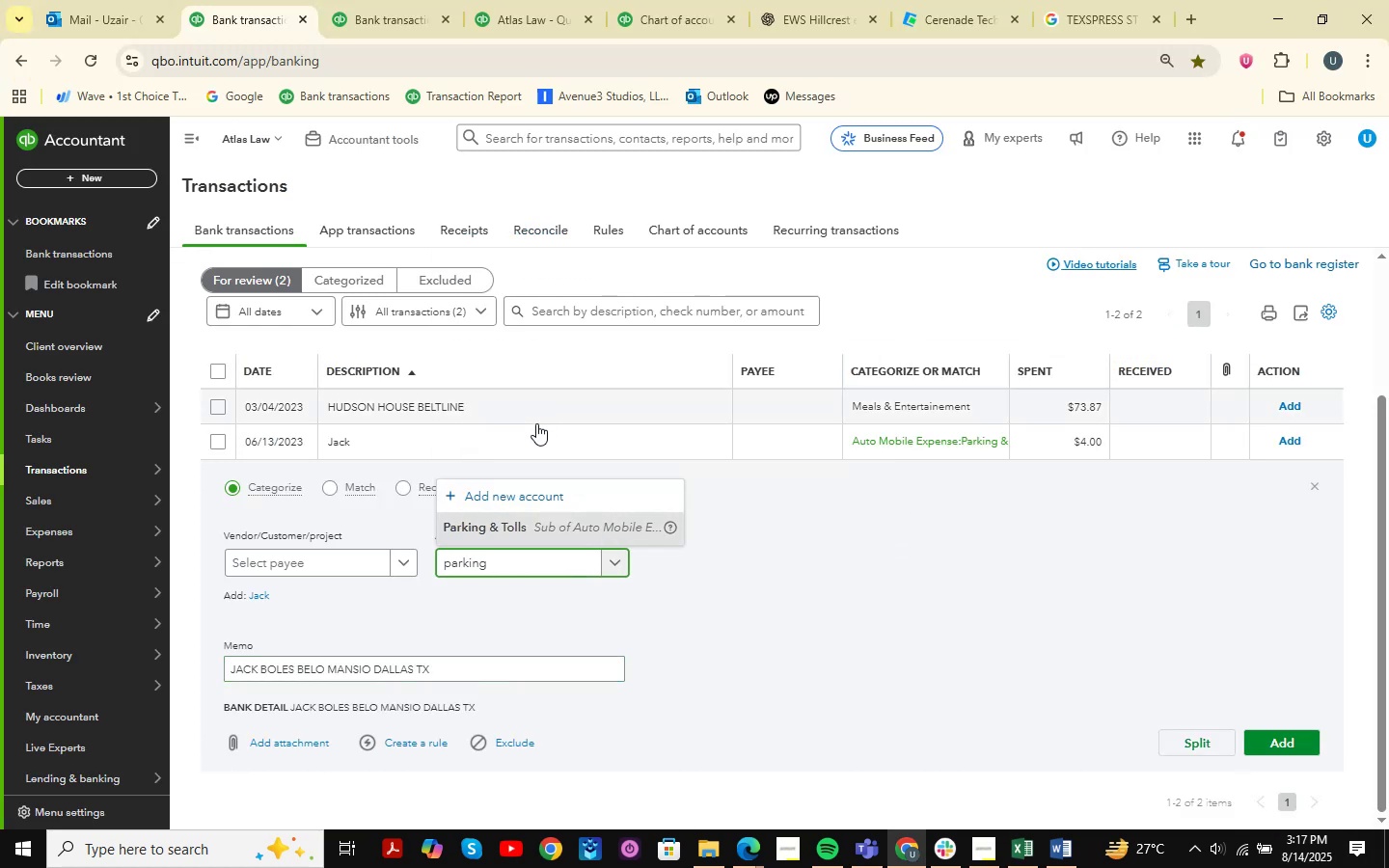 
left_click([517, 529])
 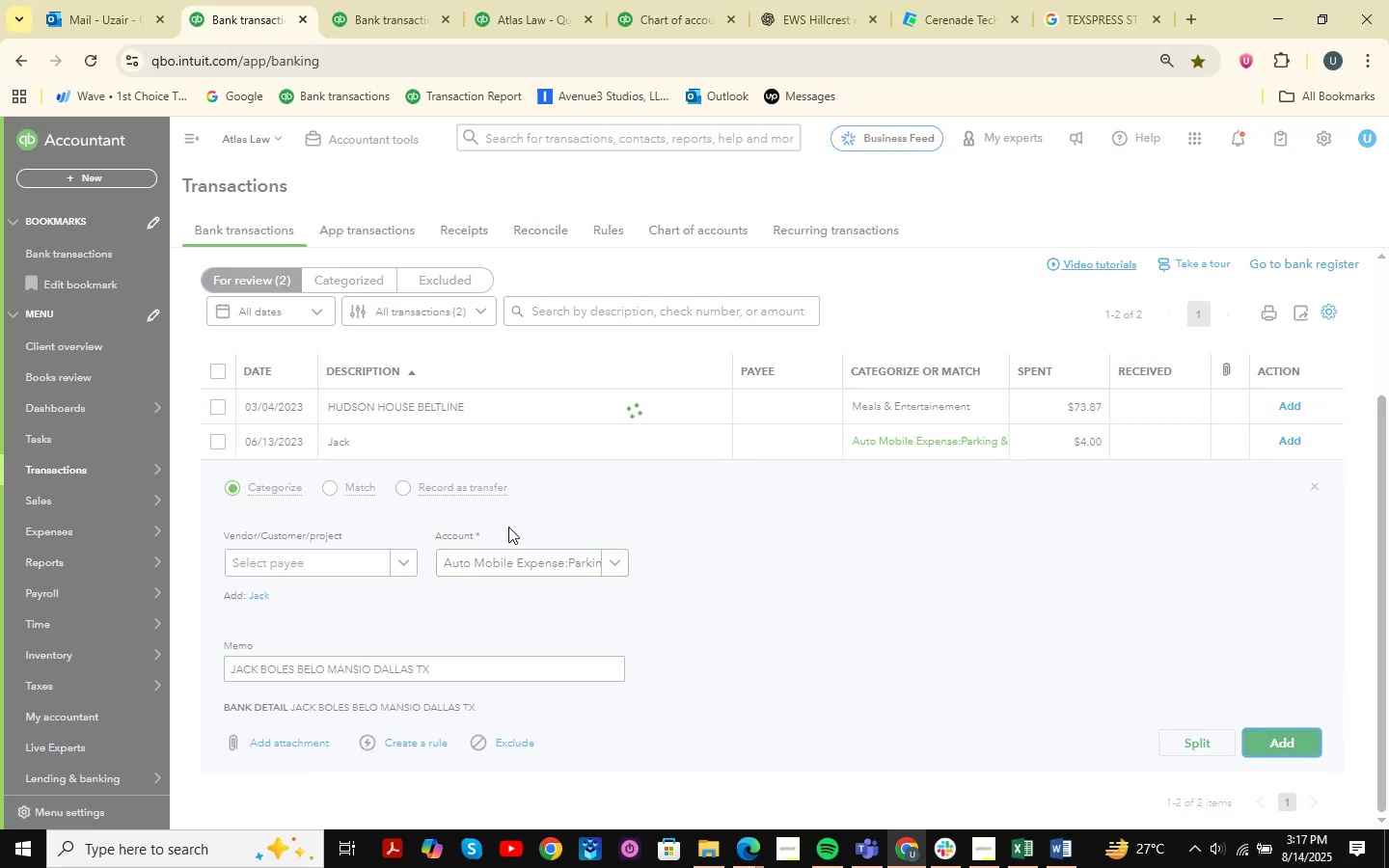 
left_click([463, 556])
 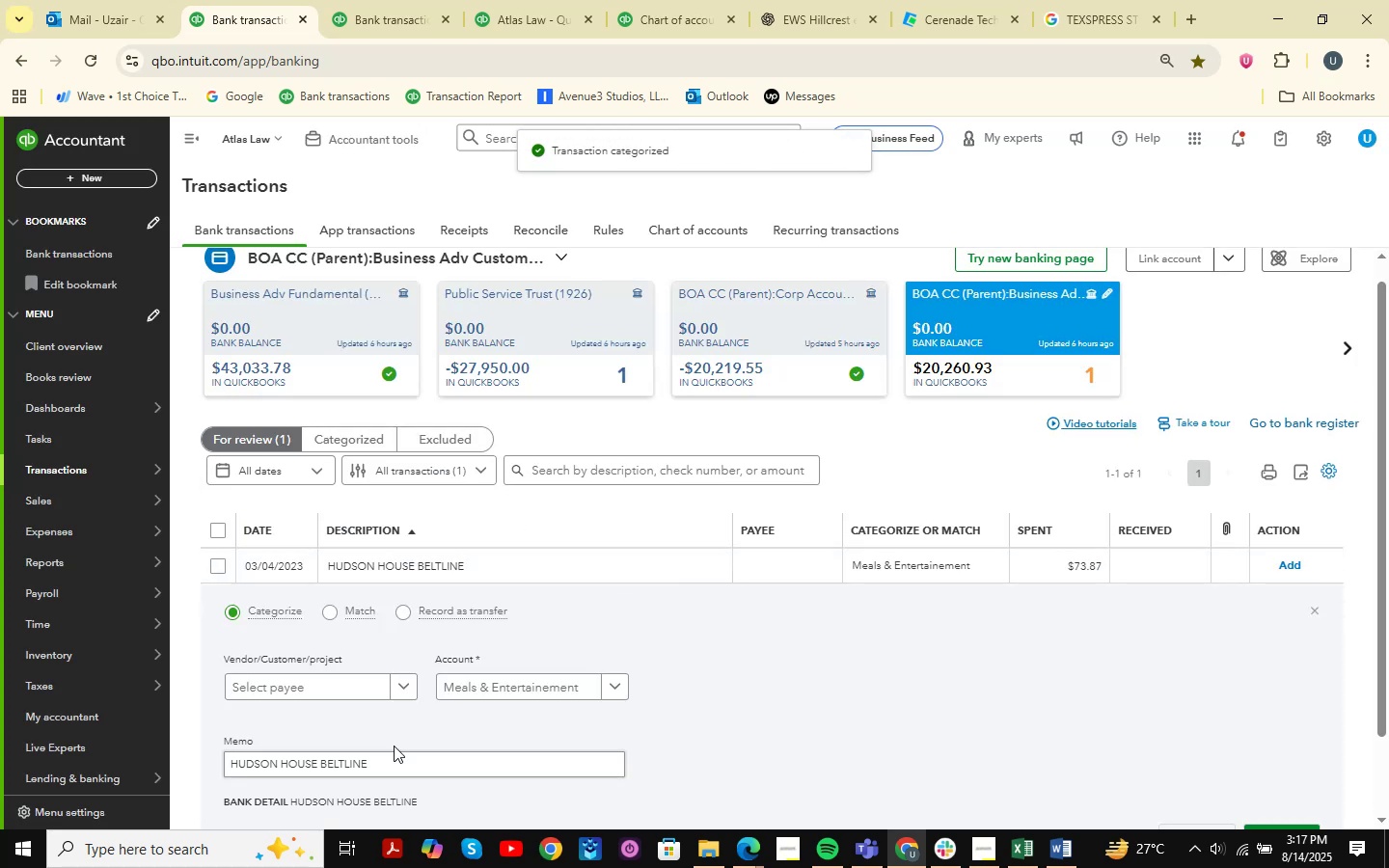 
left_click_drag(start_coordinate=[414, 750], to_coordinate=[167, 748])
 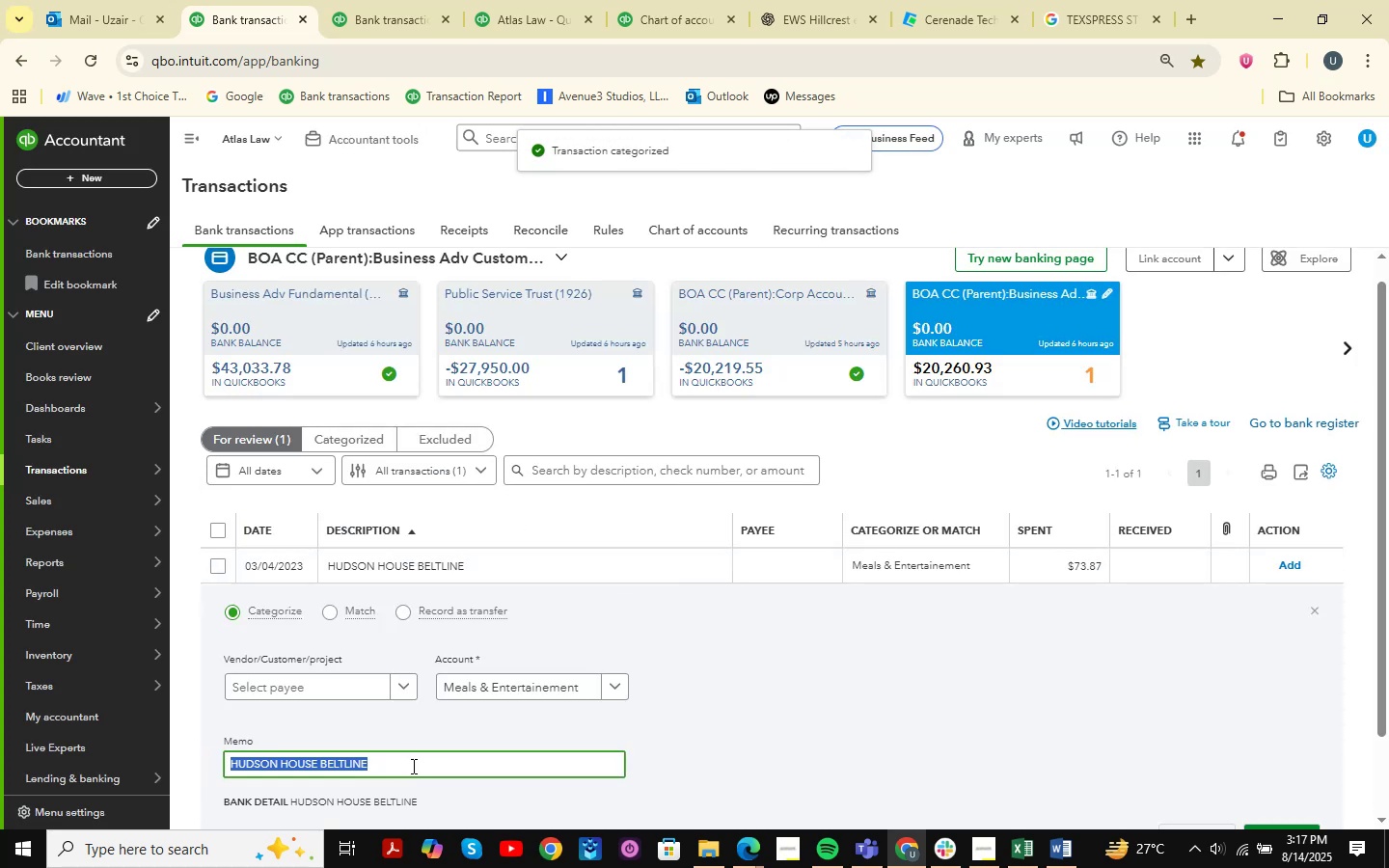 
key(Control+ControlLeft)
 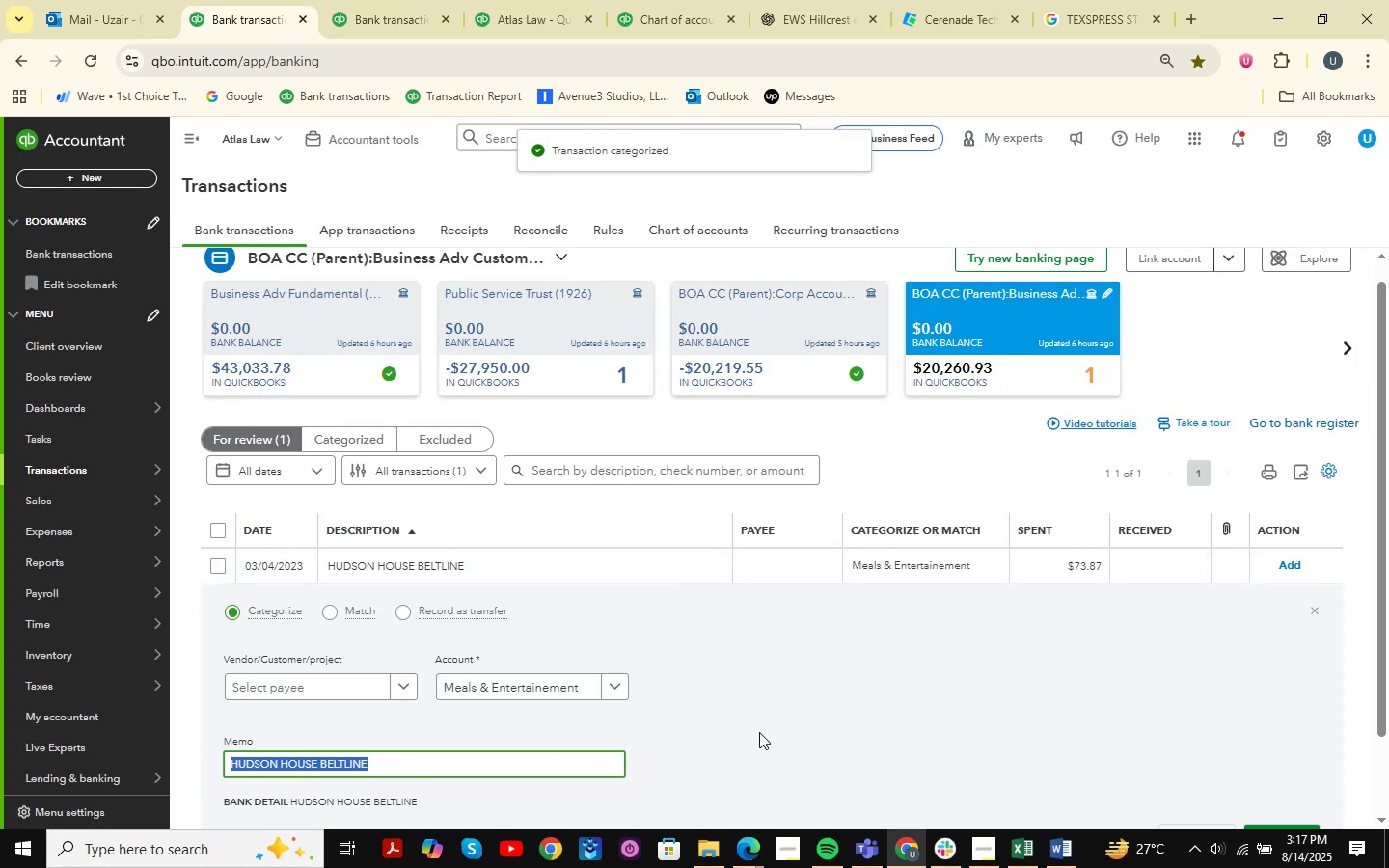 
key(Control+C)
 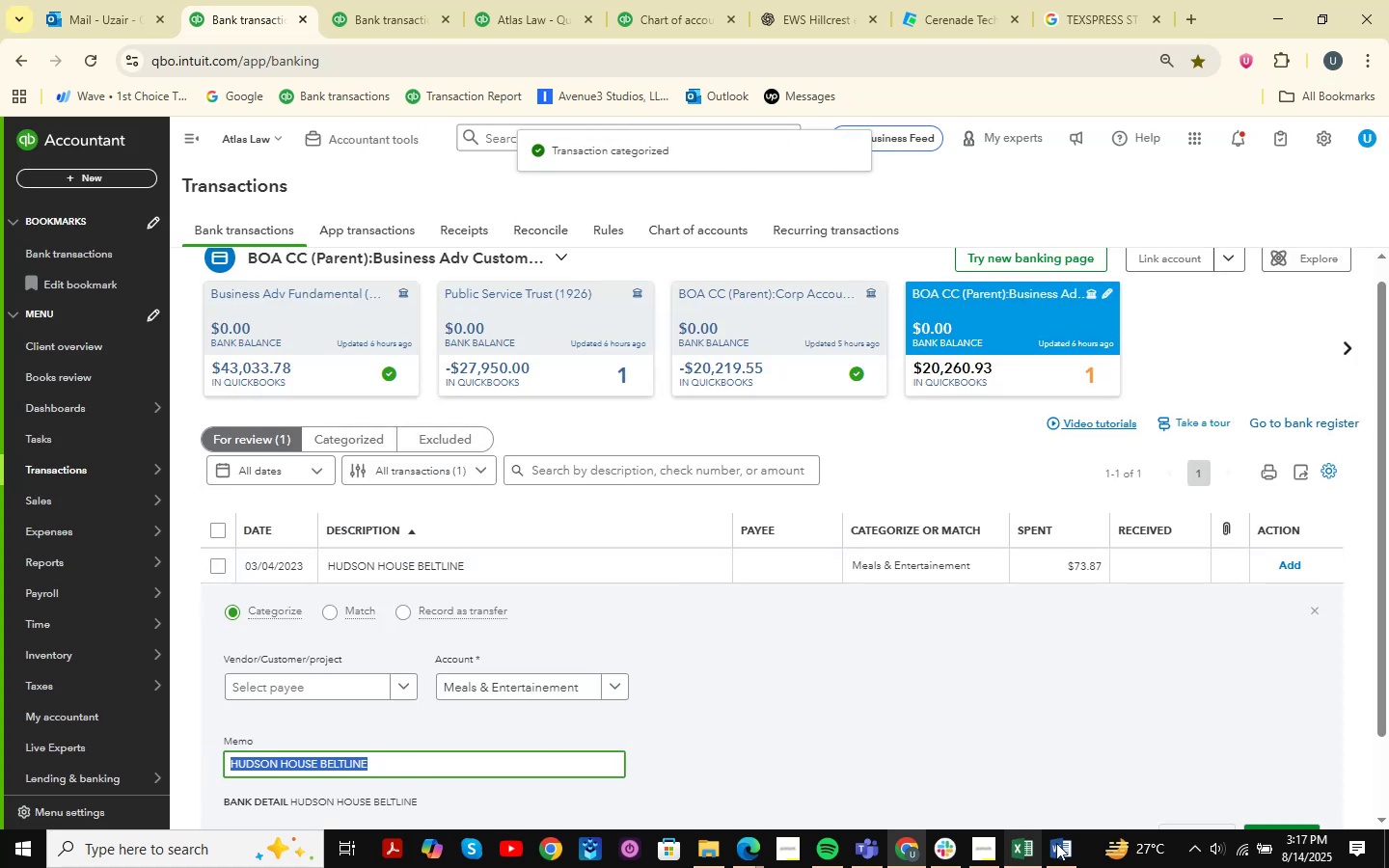 
left_click([1018, 852])
 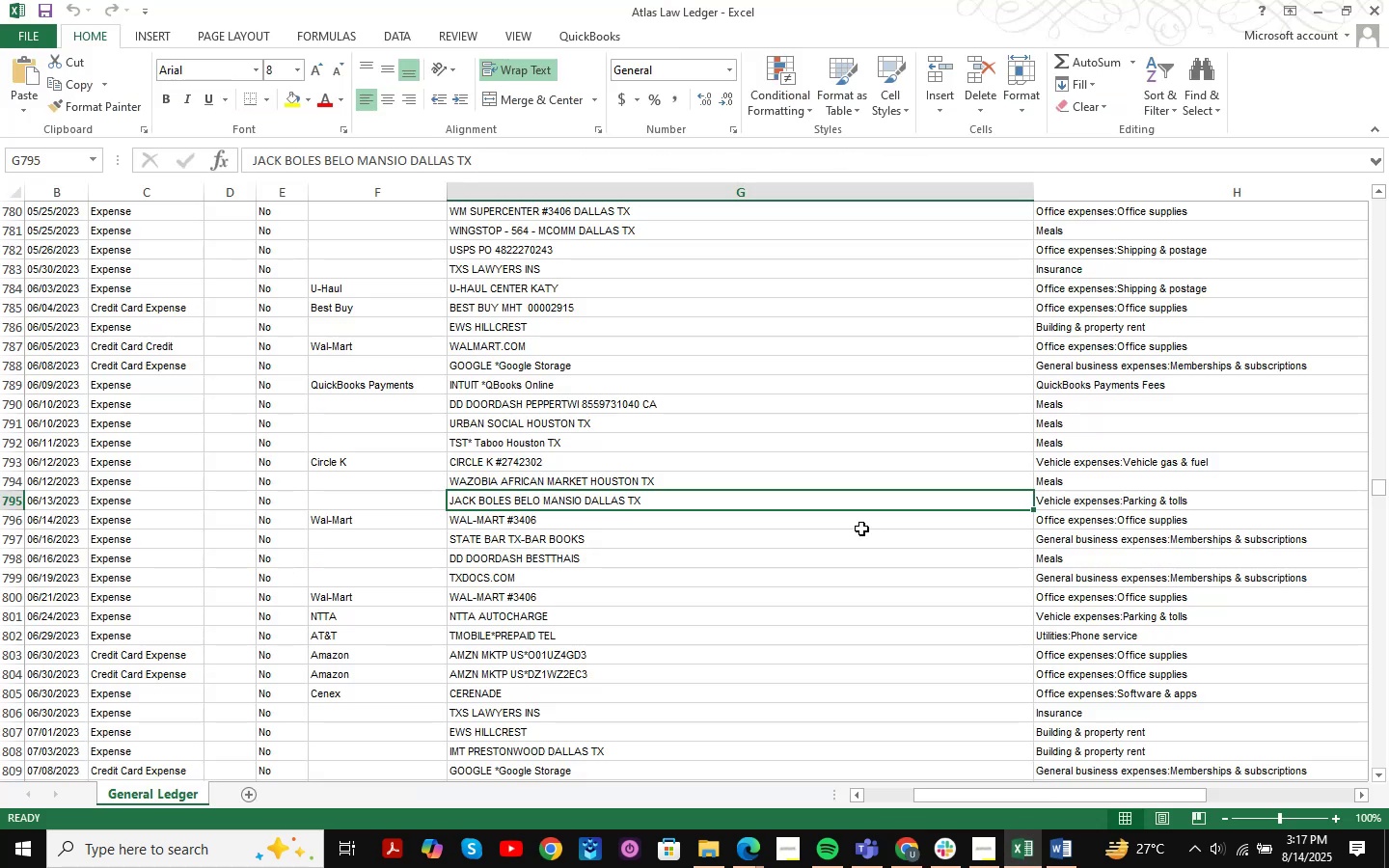 
key(Control+ControlLeft)
 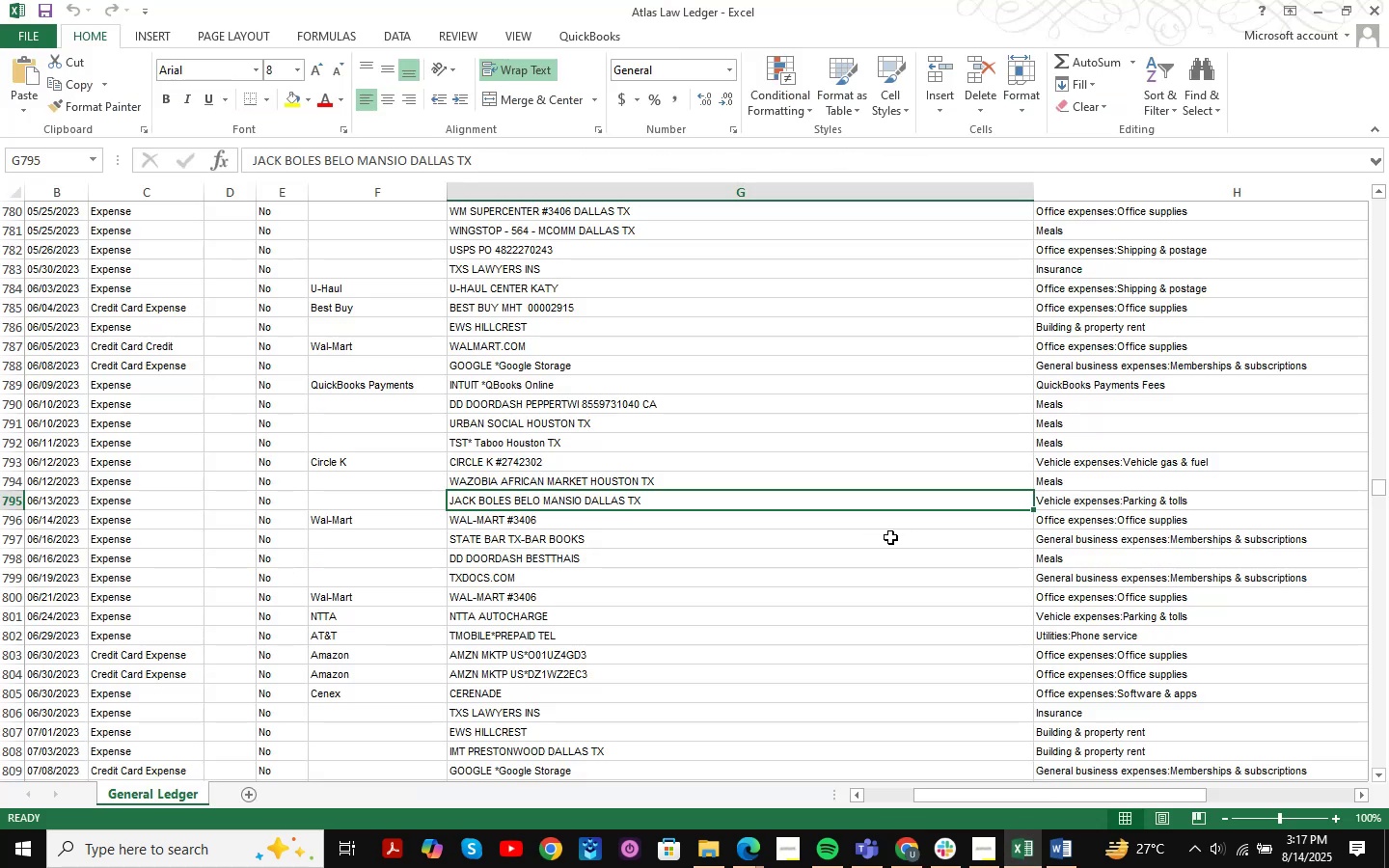 
key(Control+F)
 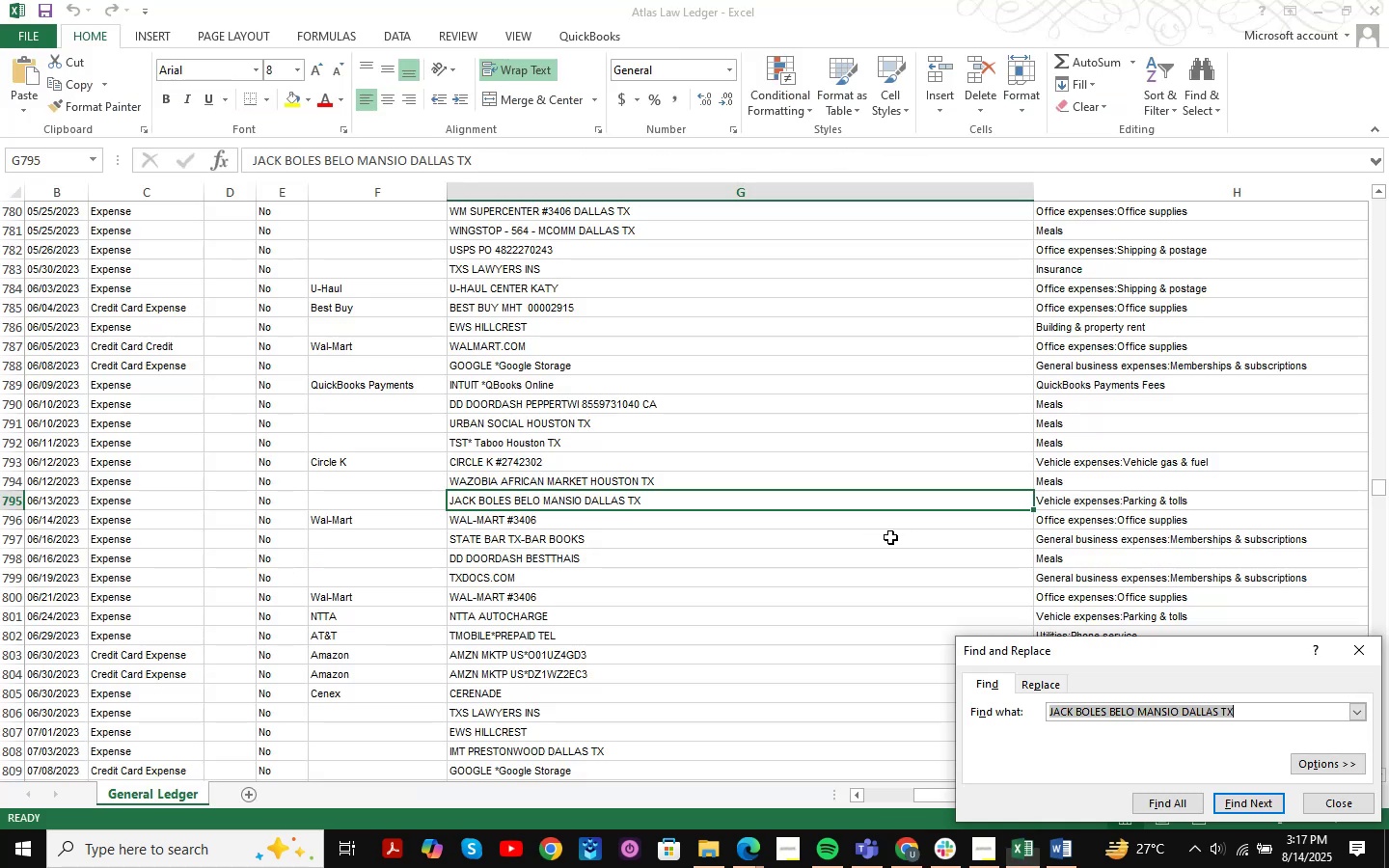 
key(Control+ControlLeft)
 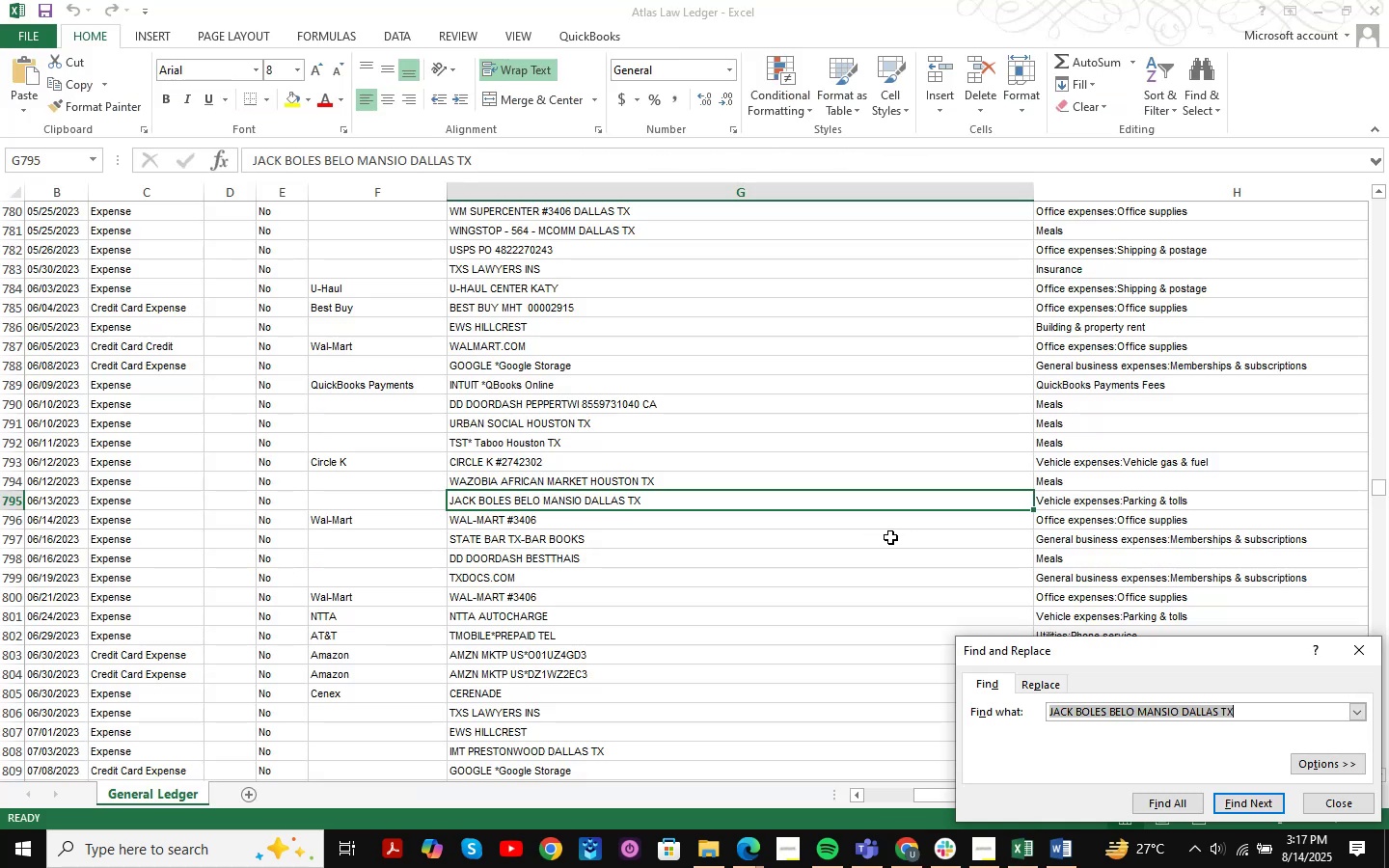 
key(Control+V)
 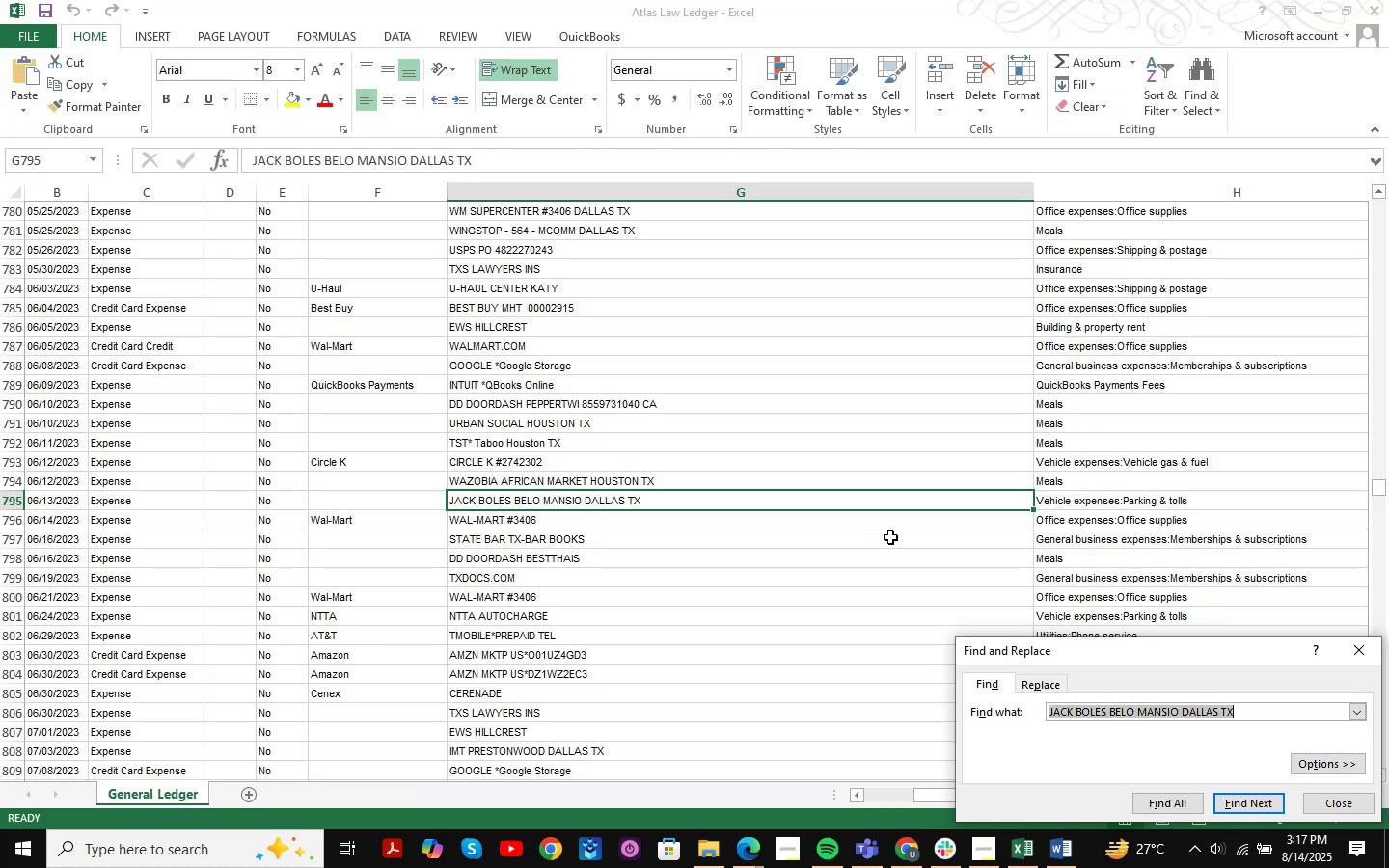 
key(Control+NumpadEnter)
 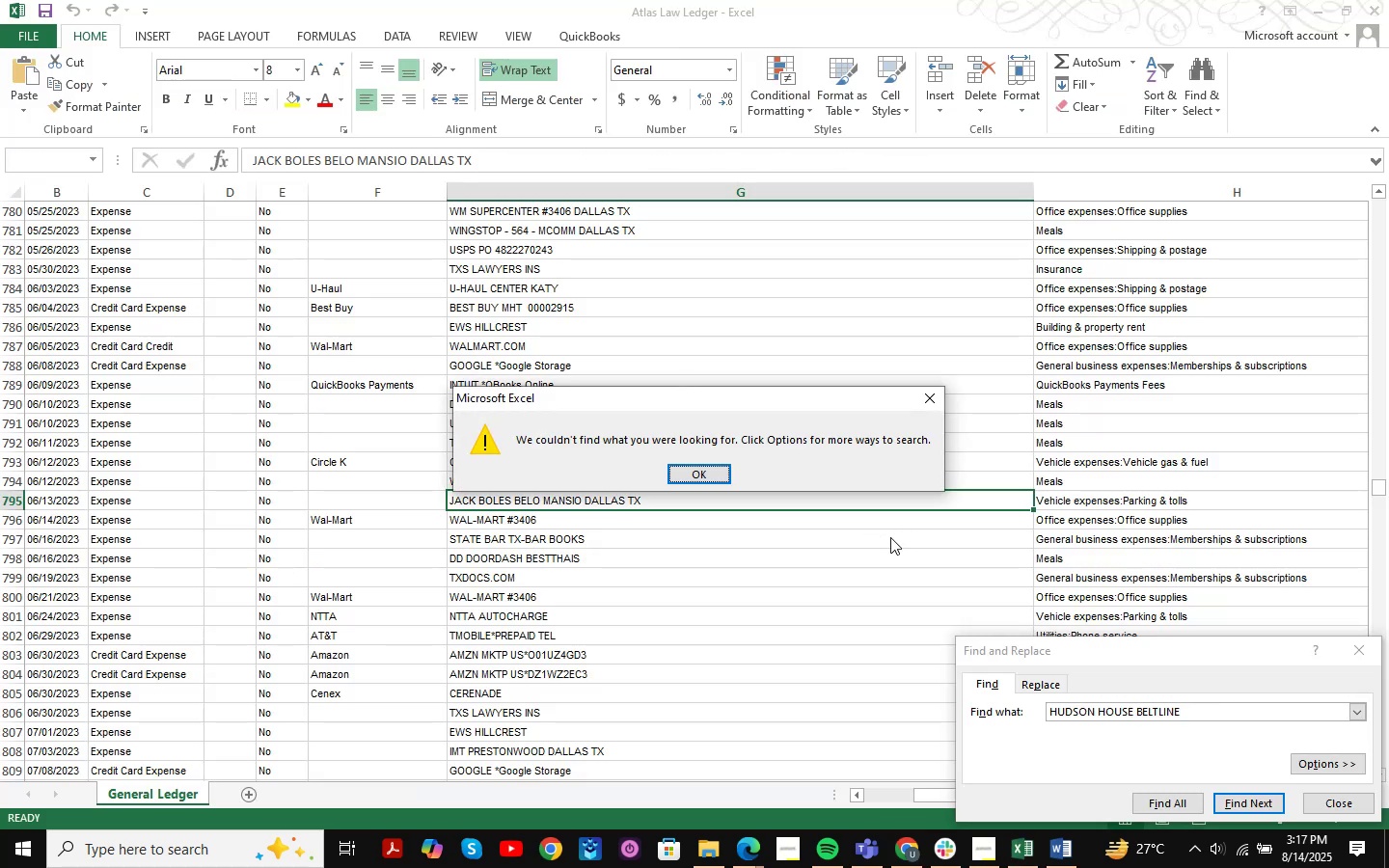 
key(NumpadEnter)
 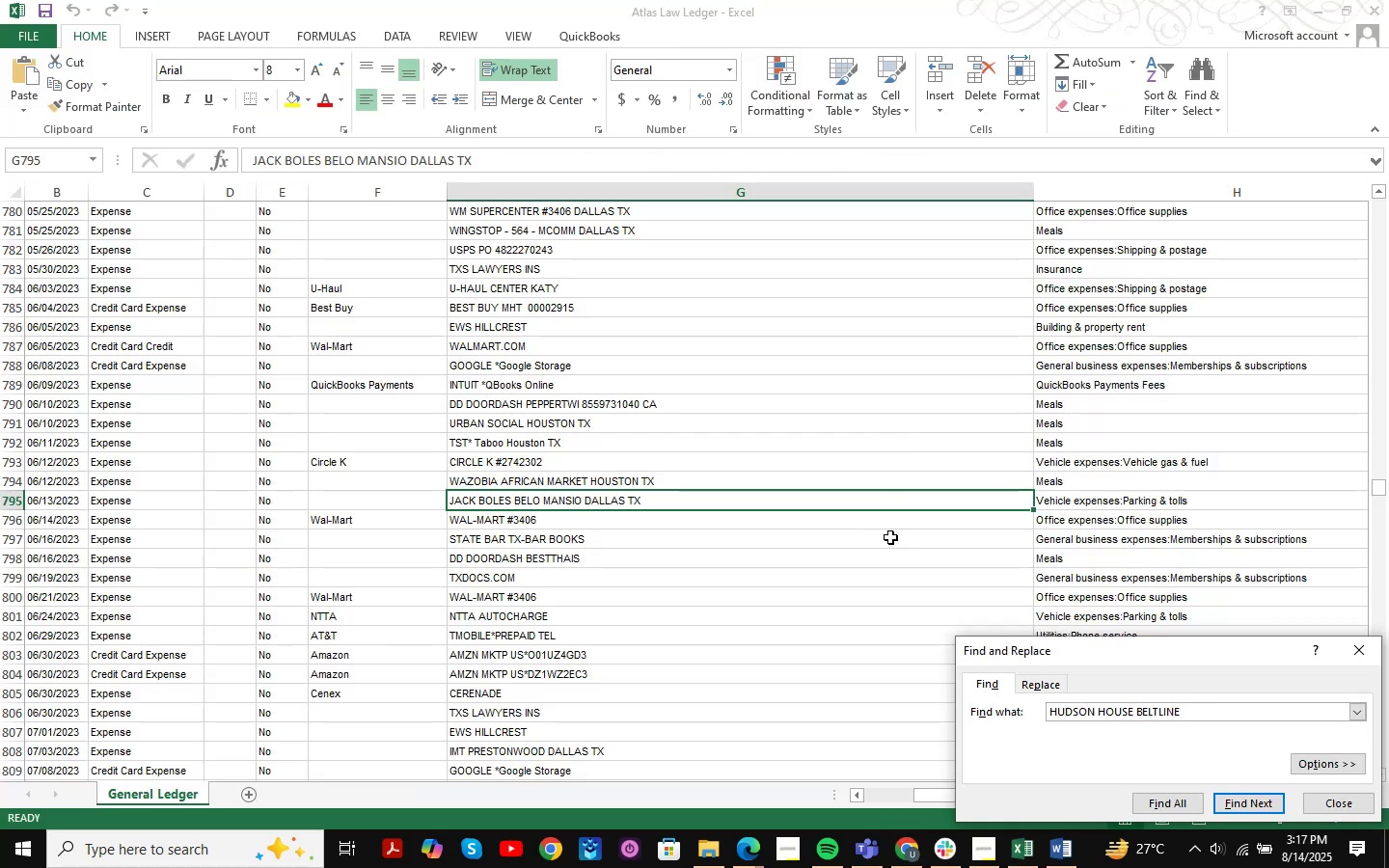 
left_click_drag(start_coordinate=[871, 695], to_coordinate=[886, 697])
 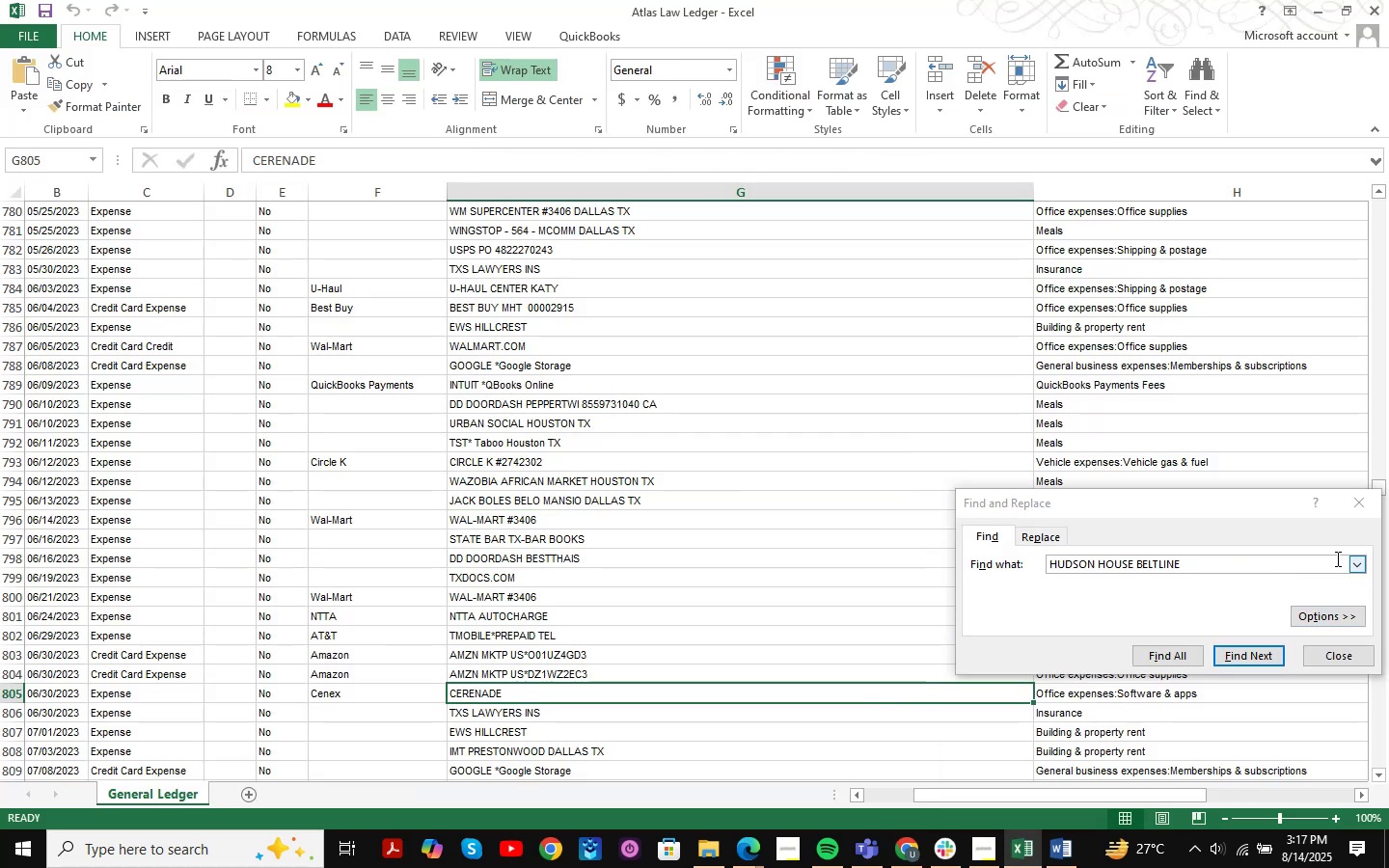 
double_click([1377, 512])
 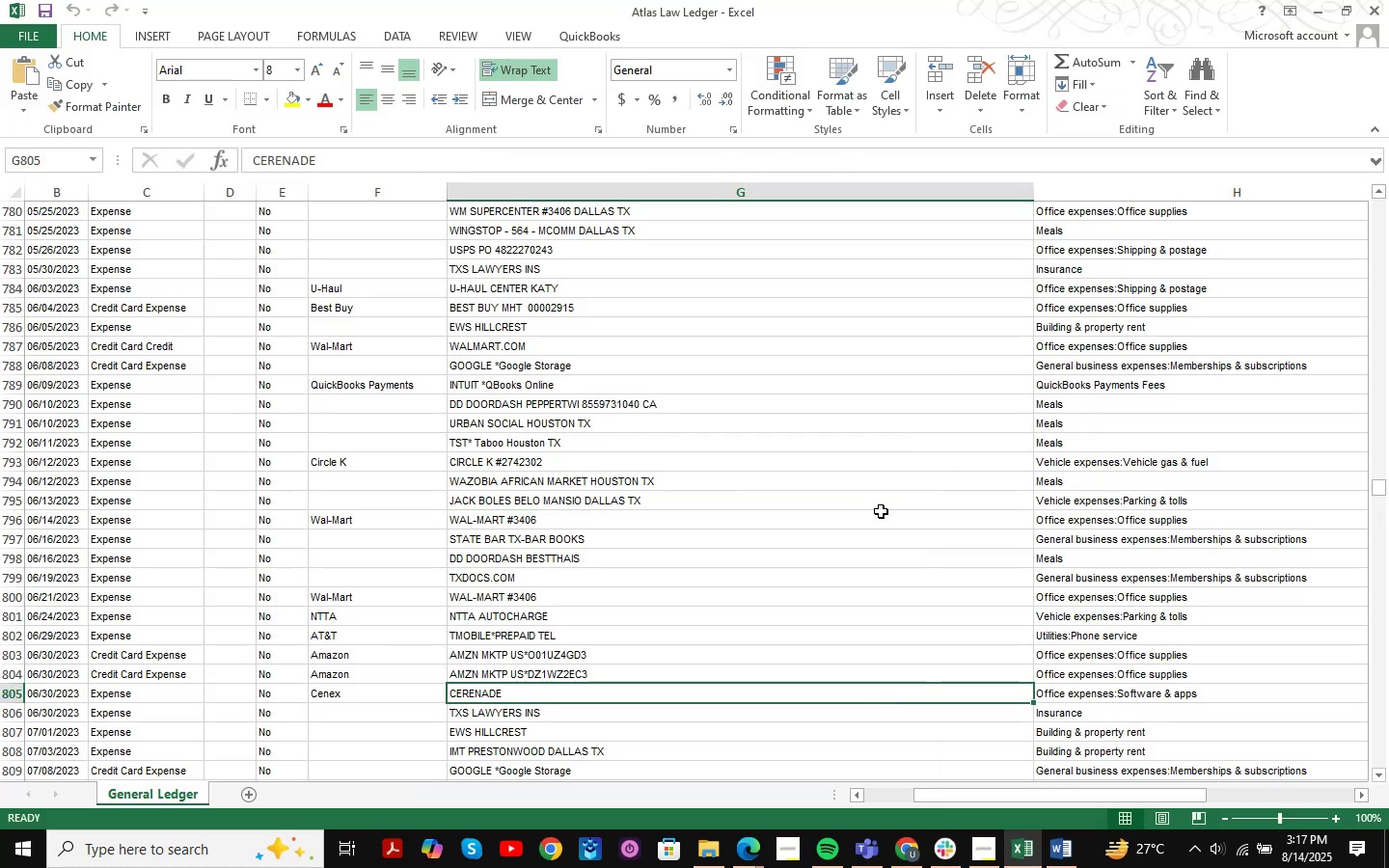 
triple_click([708, 502])
 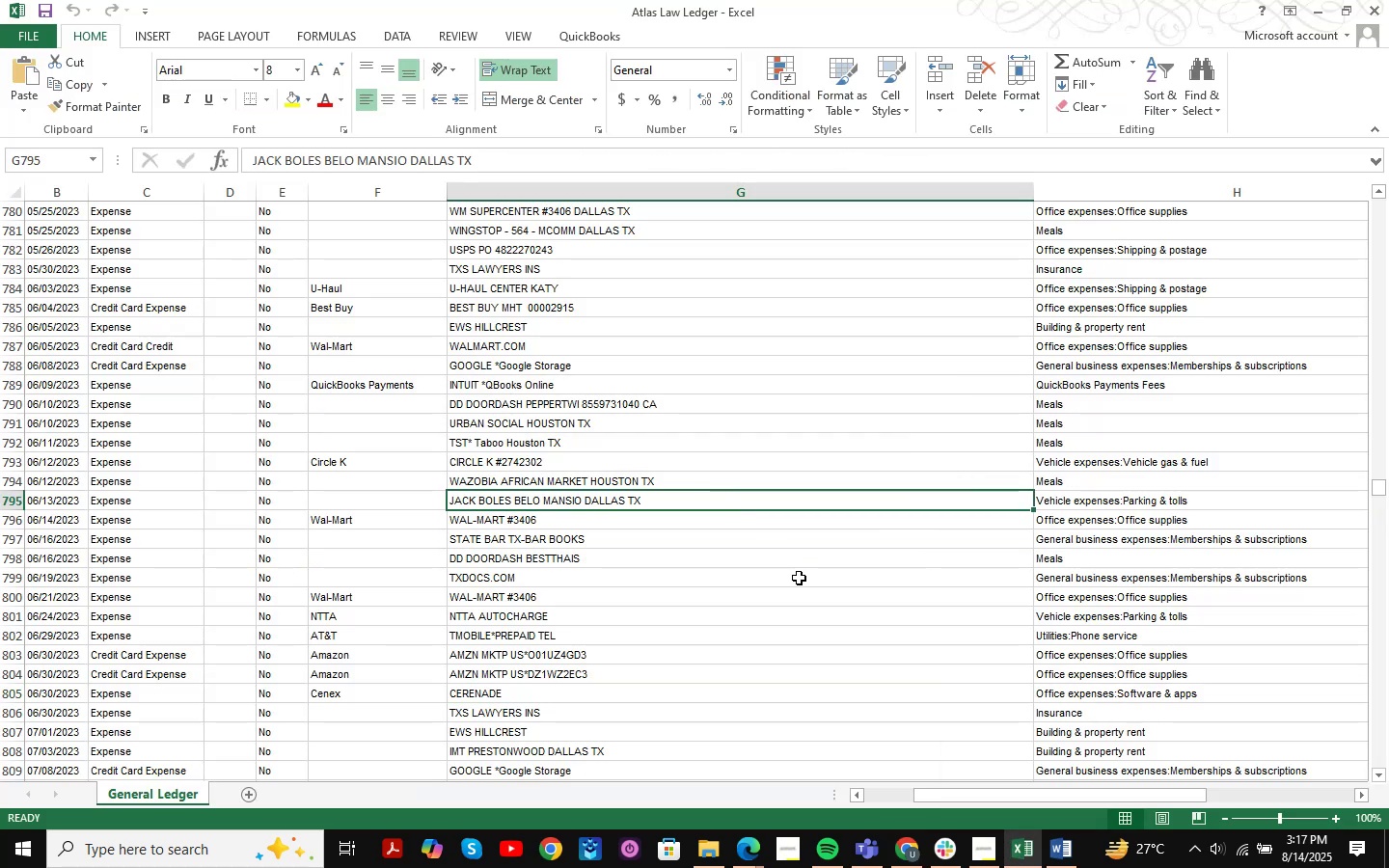 
key(Control+F)
 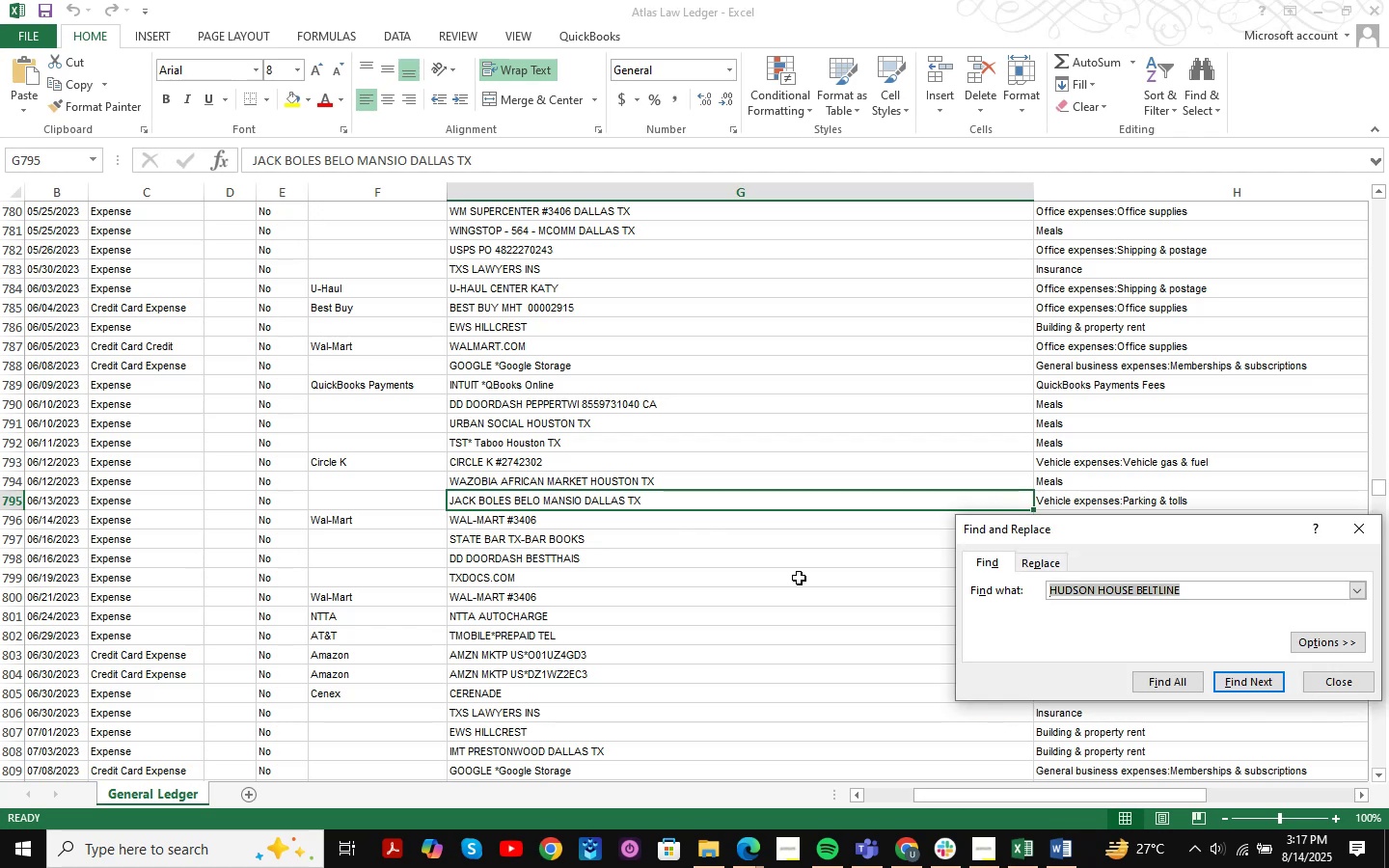 
key(Control+V)
 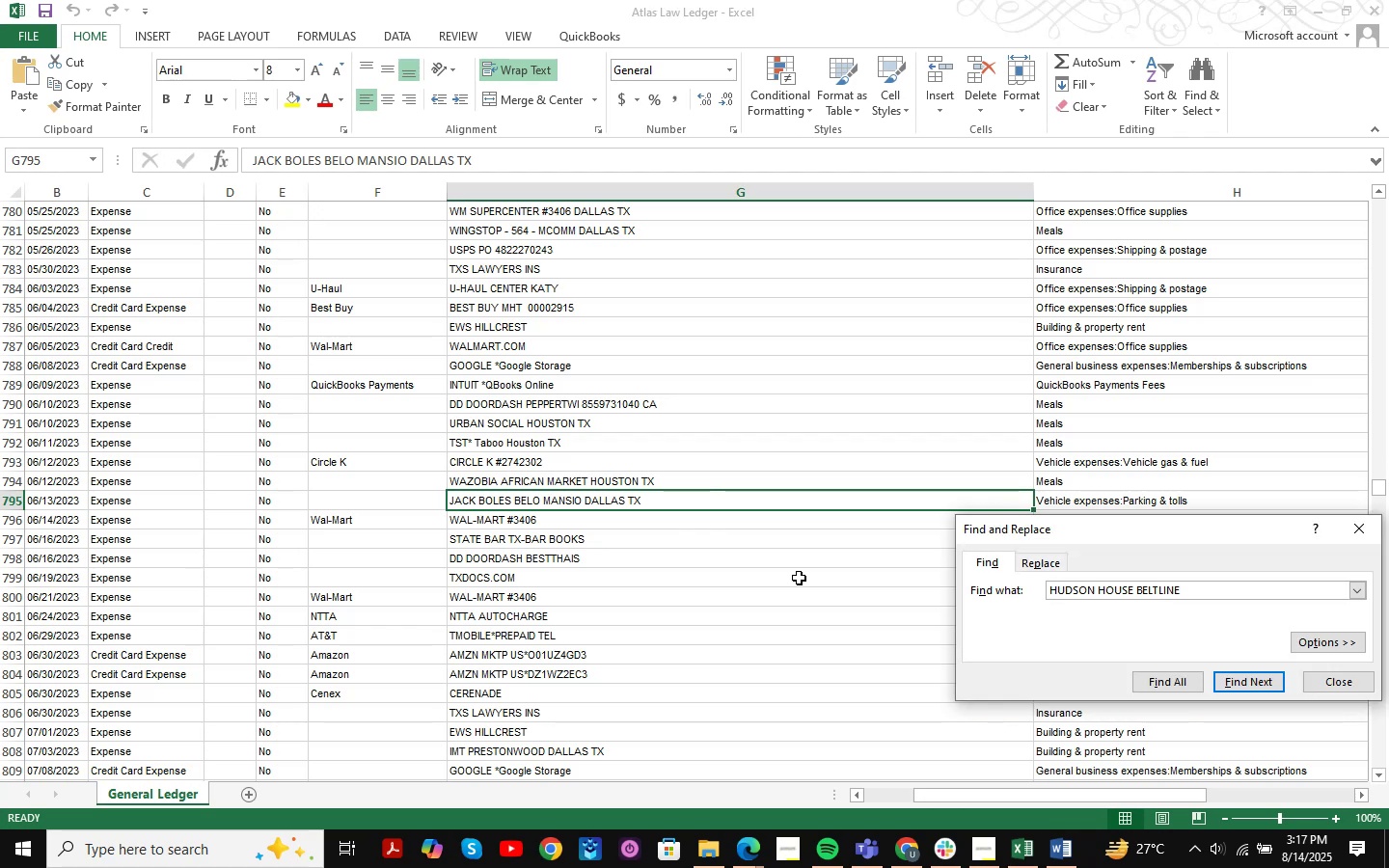 
key(NumpadEnter)
 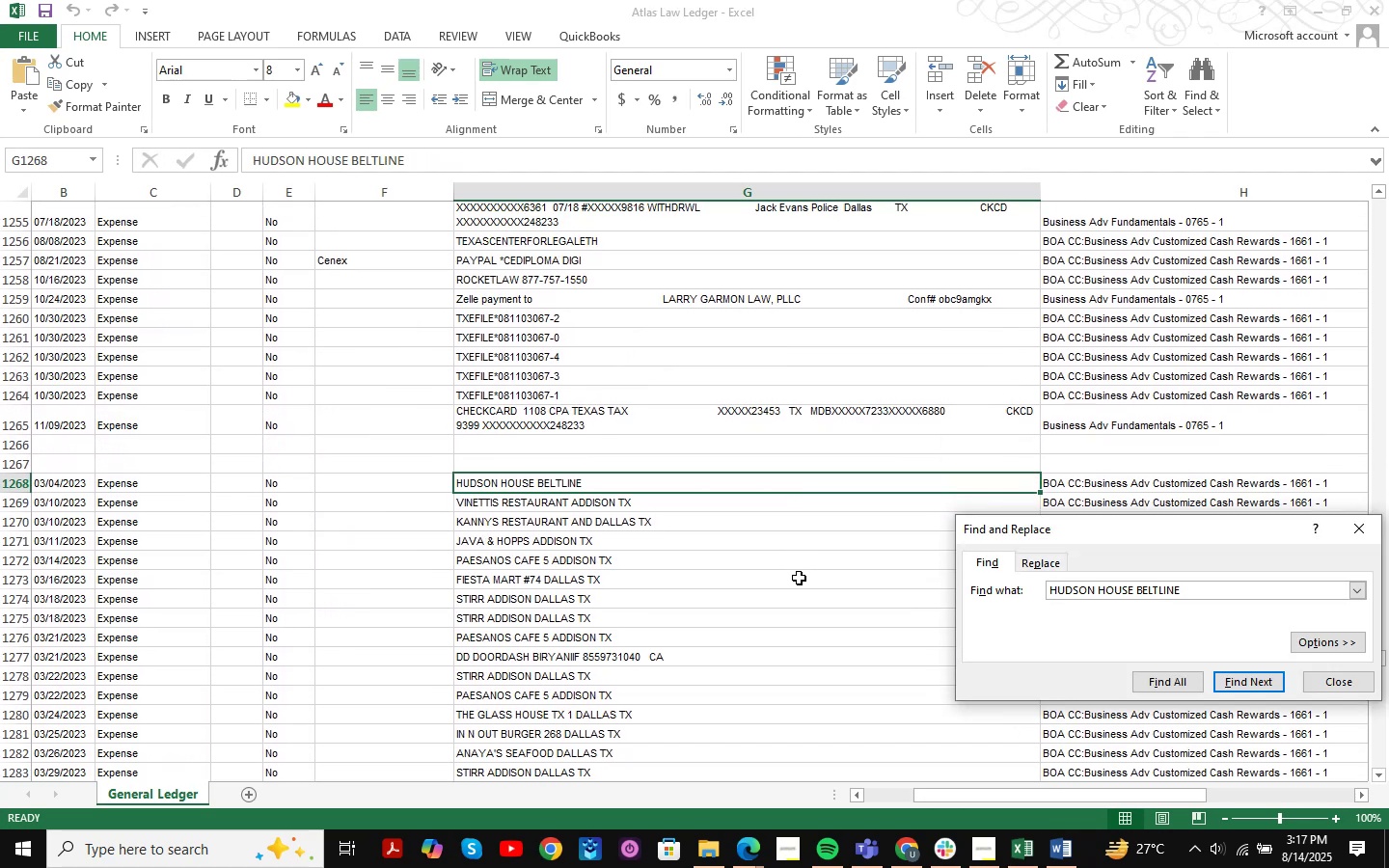 
key(NumpadEnter)
 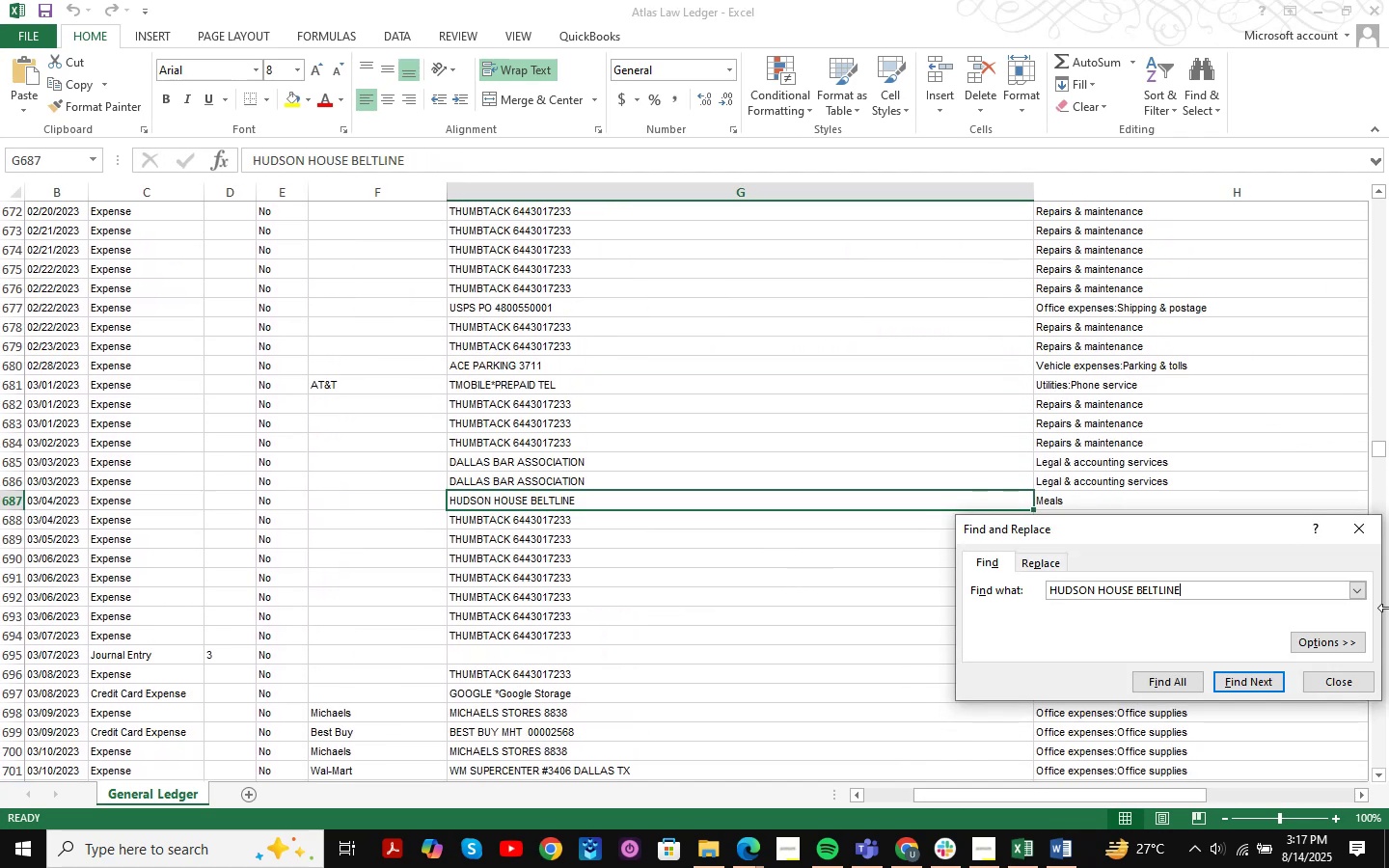 
left_click([1355, 689])
 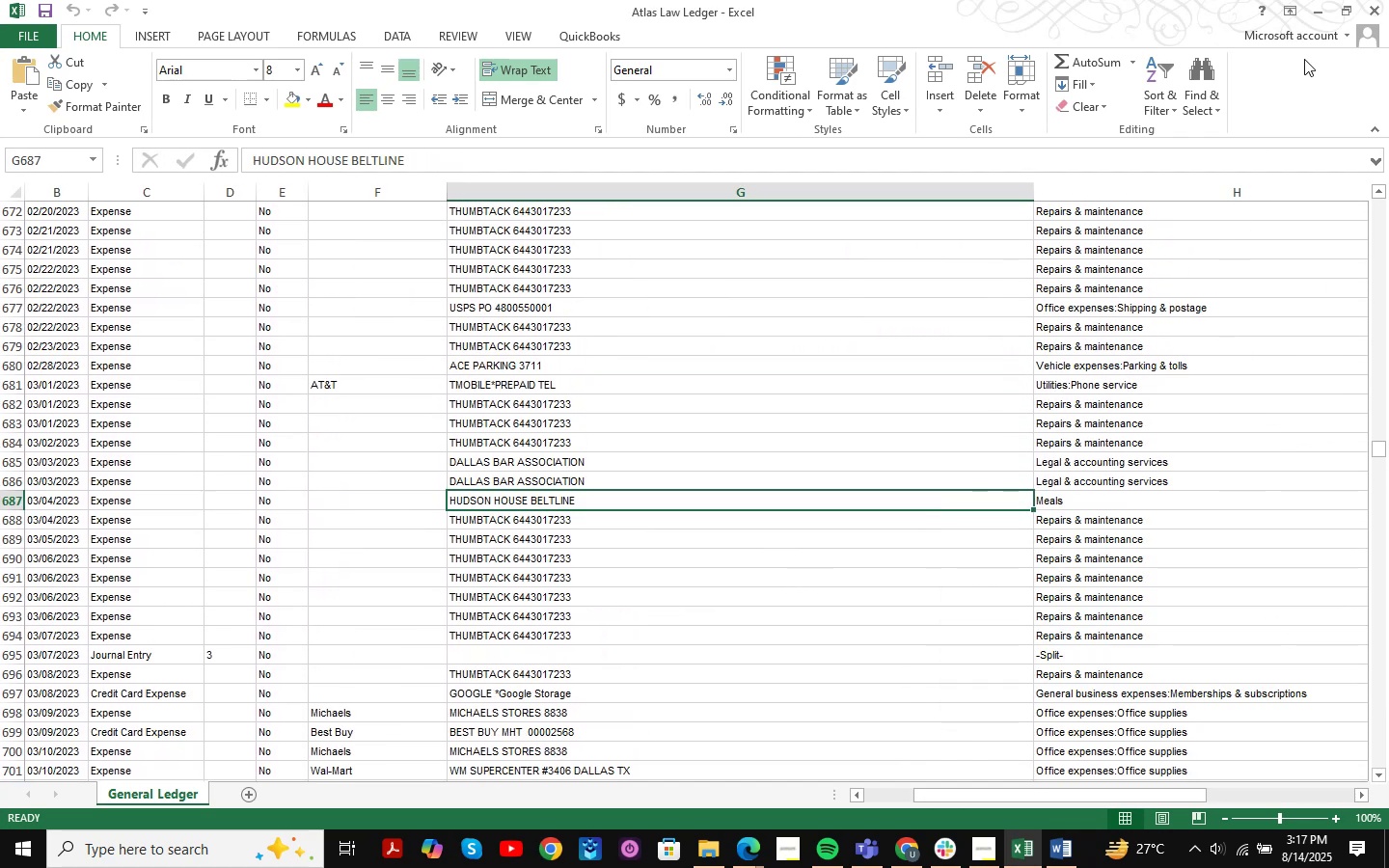 
left_click([1321, 20])
 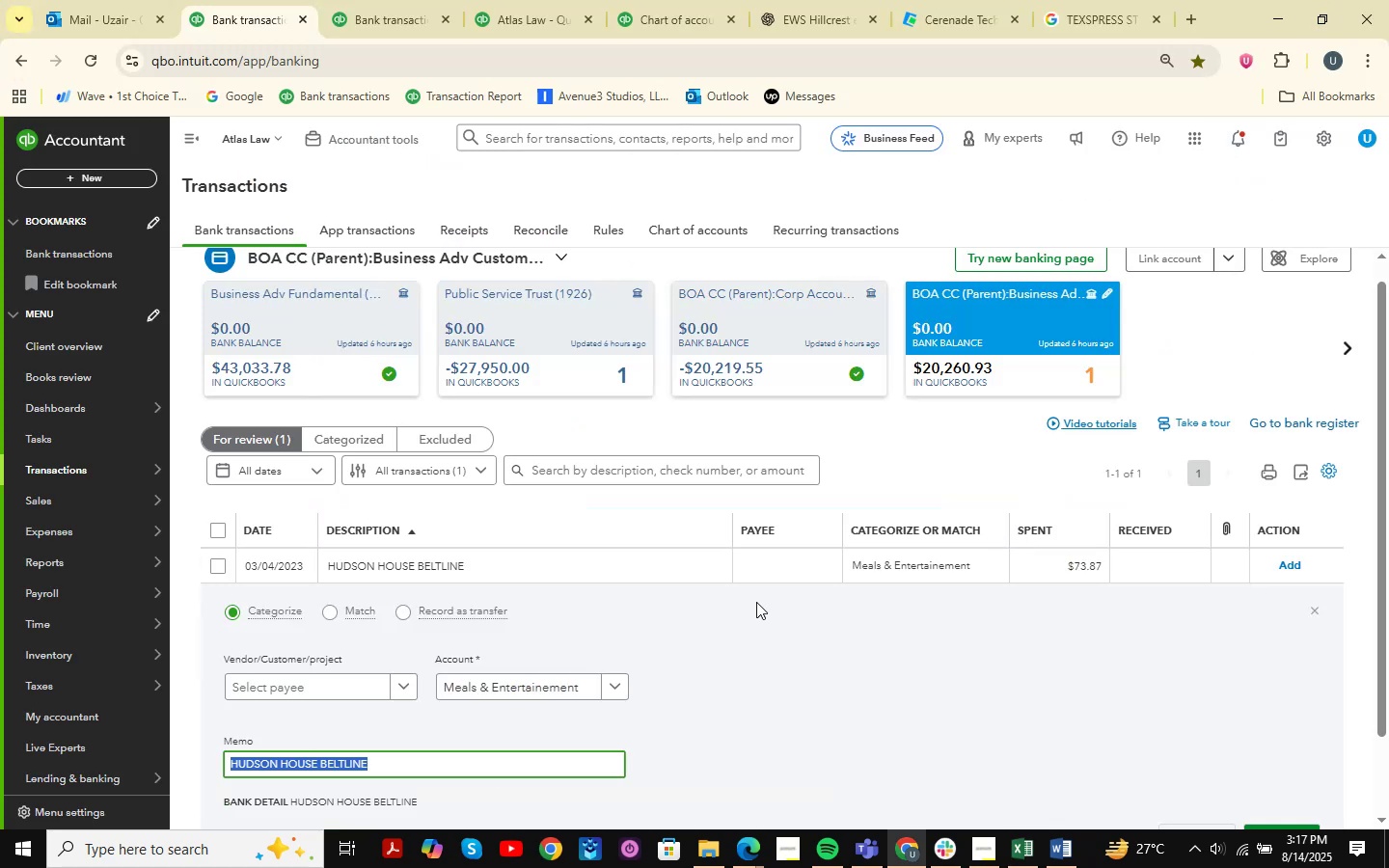 
scroll: coordinate [640, 554], scroll_direction: down, amount: 1.0
 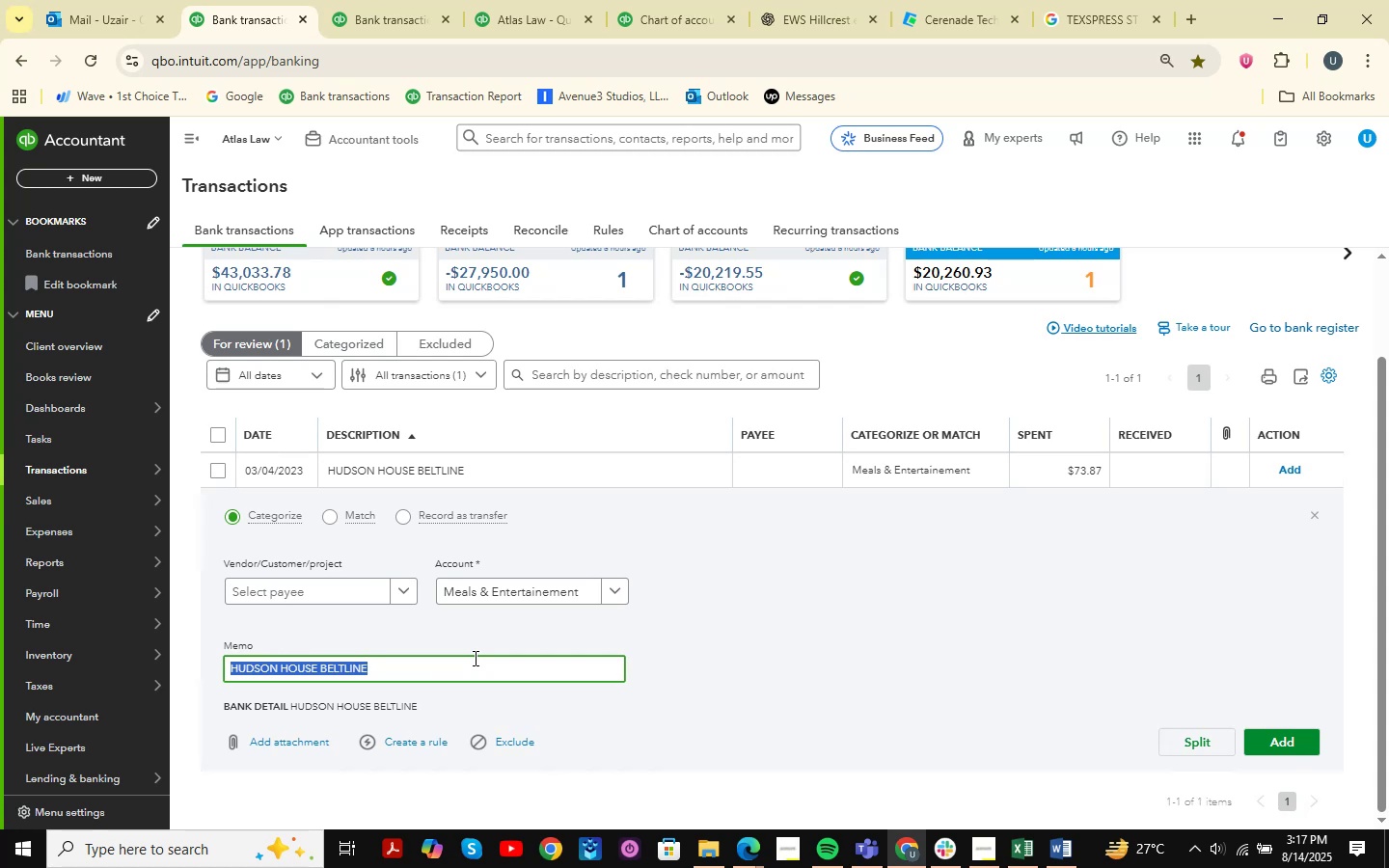 
left_click([1283, 730])
 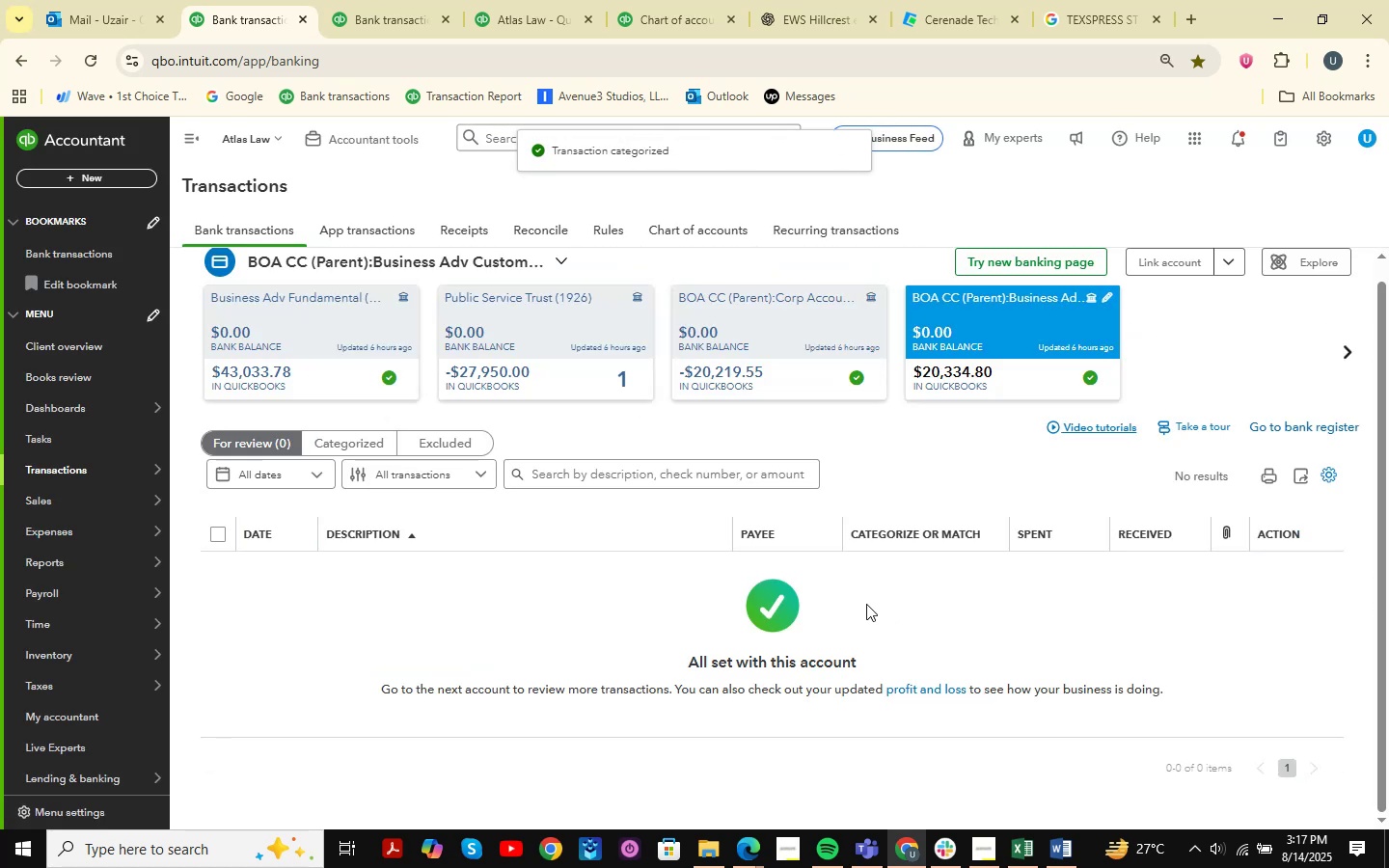 
wait(9.12)
 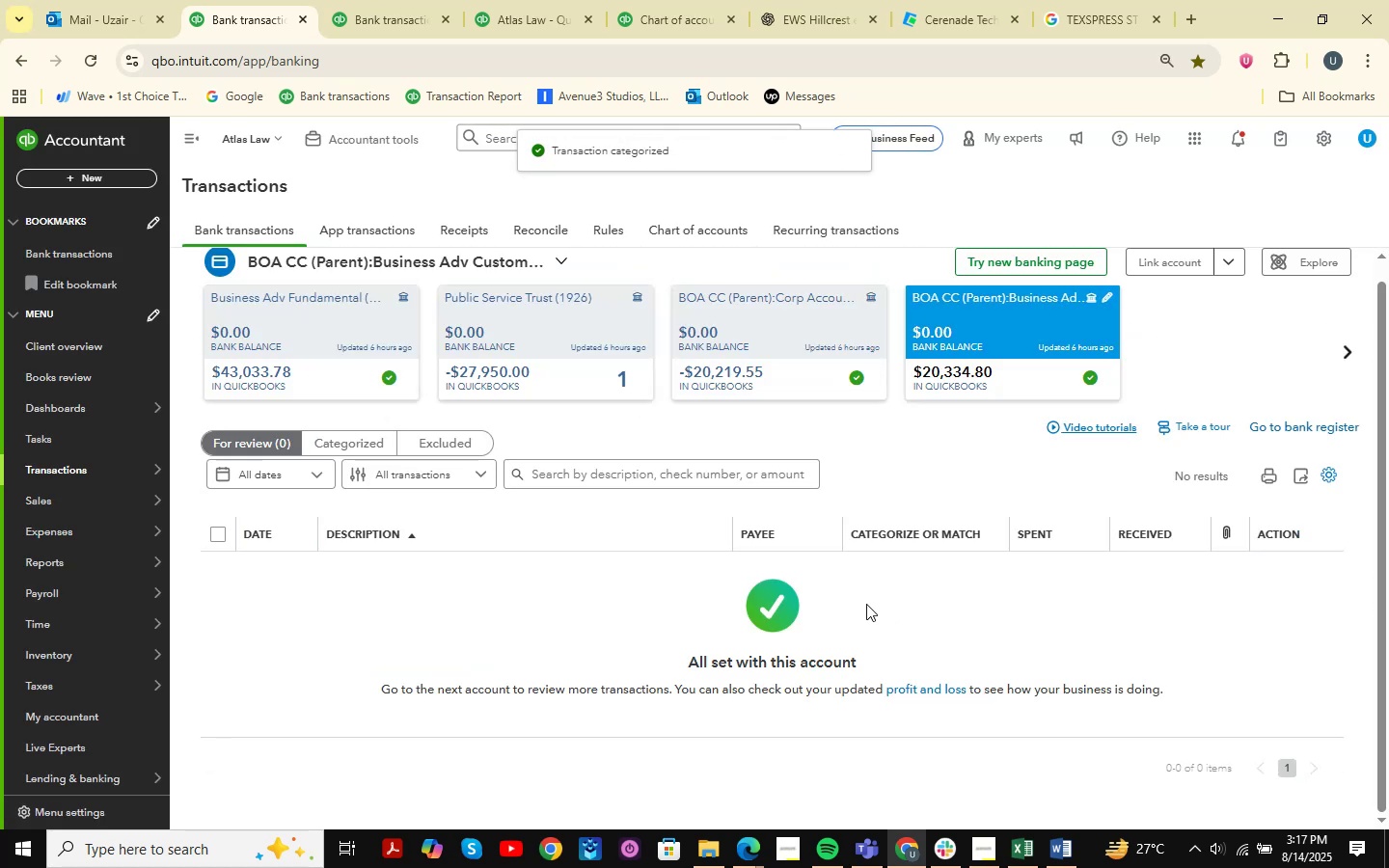 
left_click([570, 279])
 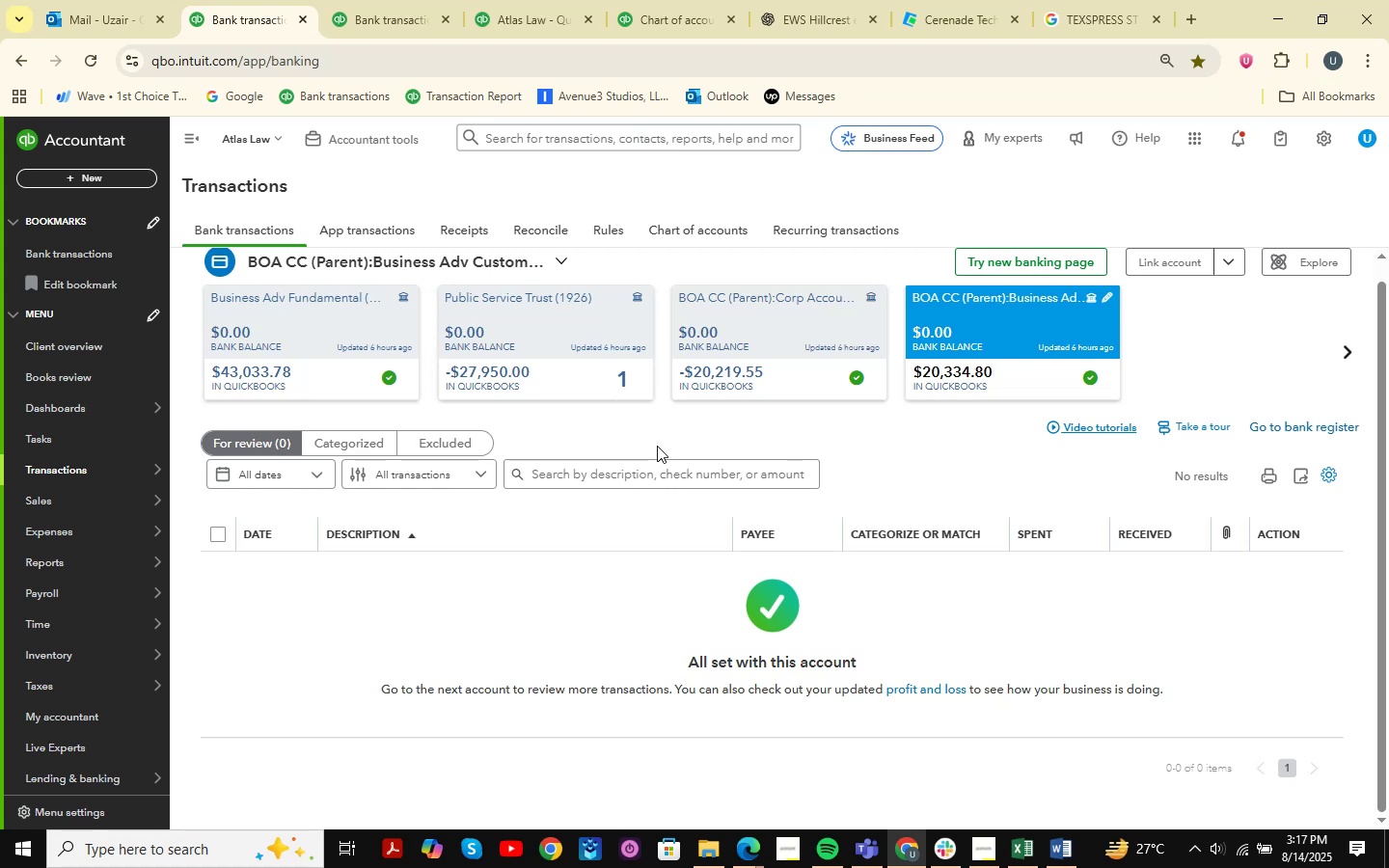 
double_click([598, 384])
 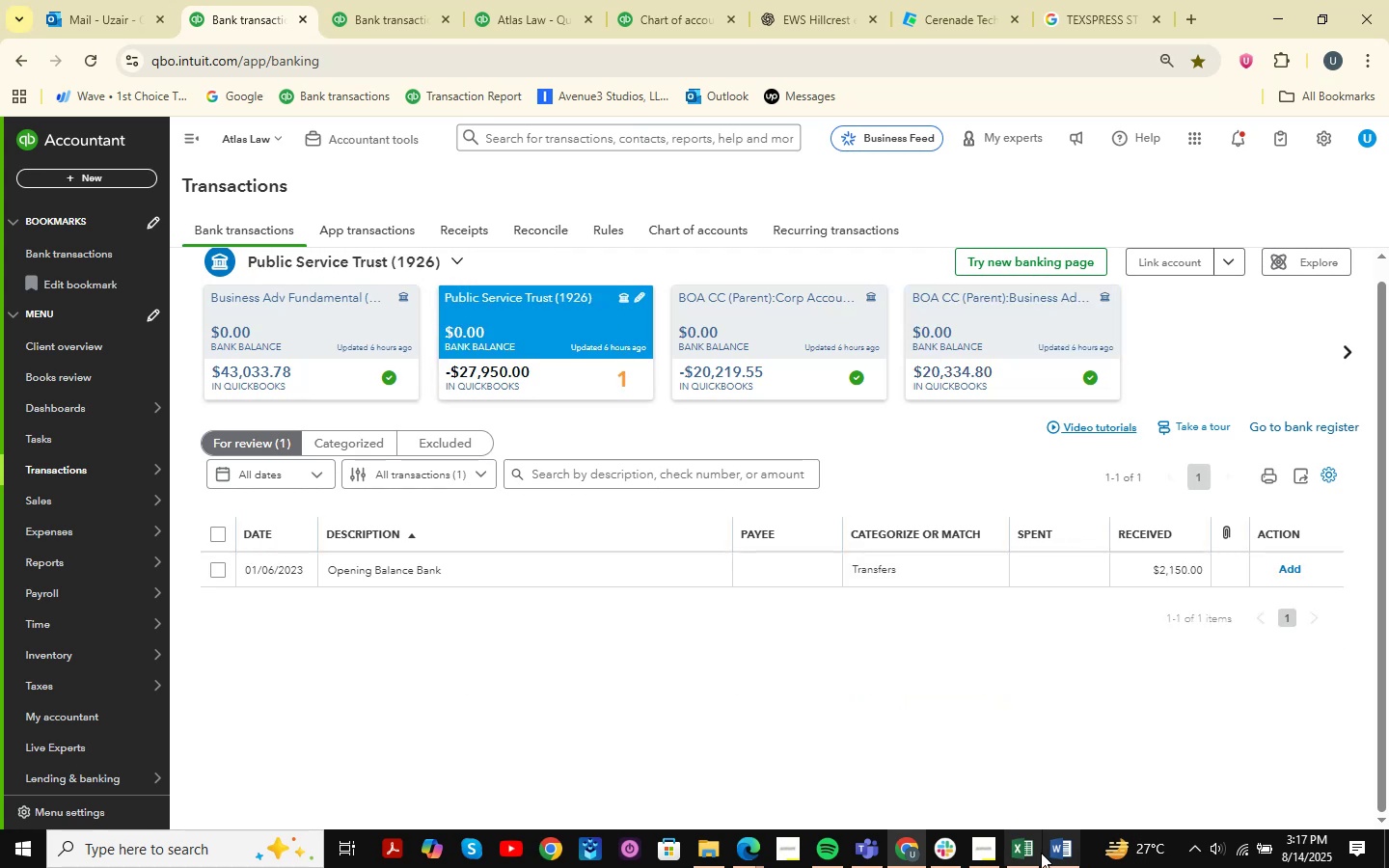 
left_click_drag(start_coordinate=[483, 567], to_coordinate=[322, 583])
 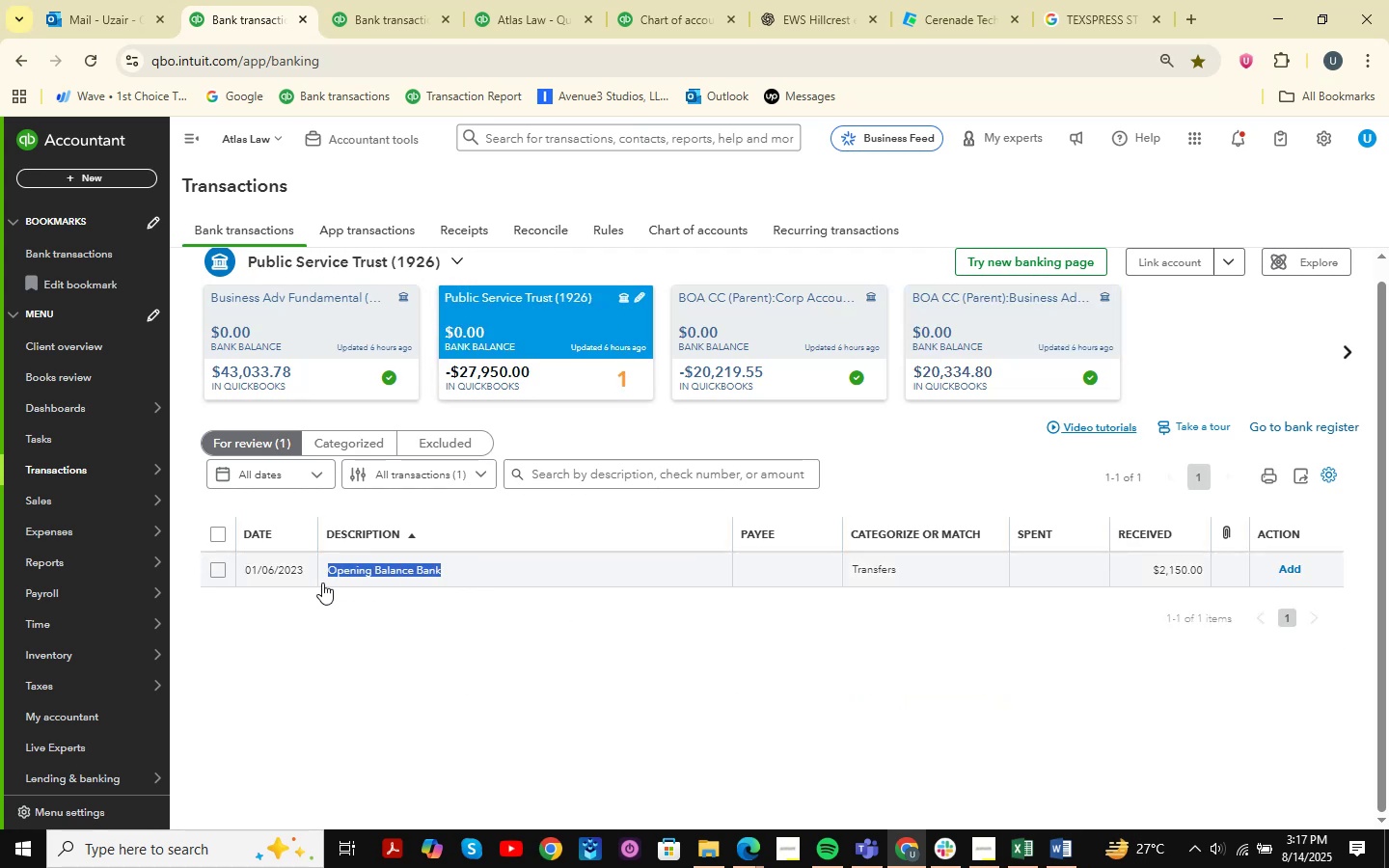 
key(Control+C)
 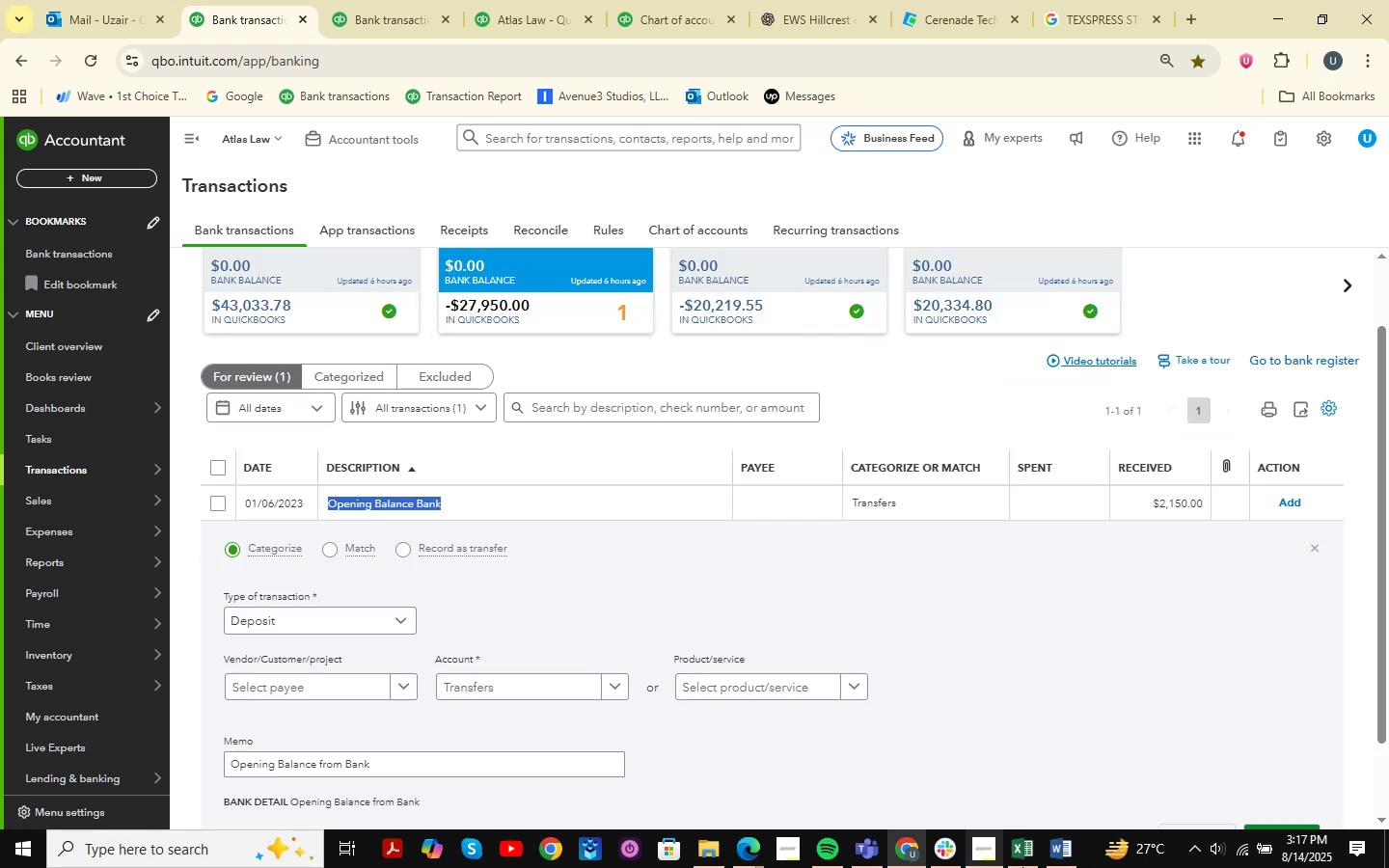 
left_click([1026, 863])
 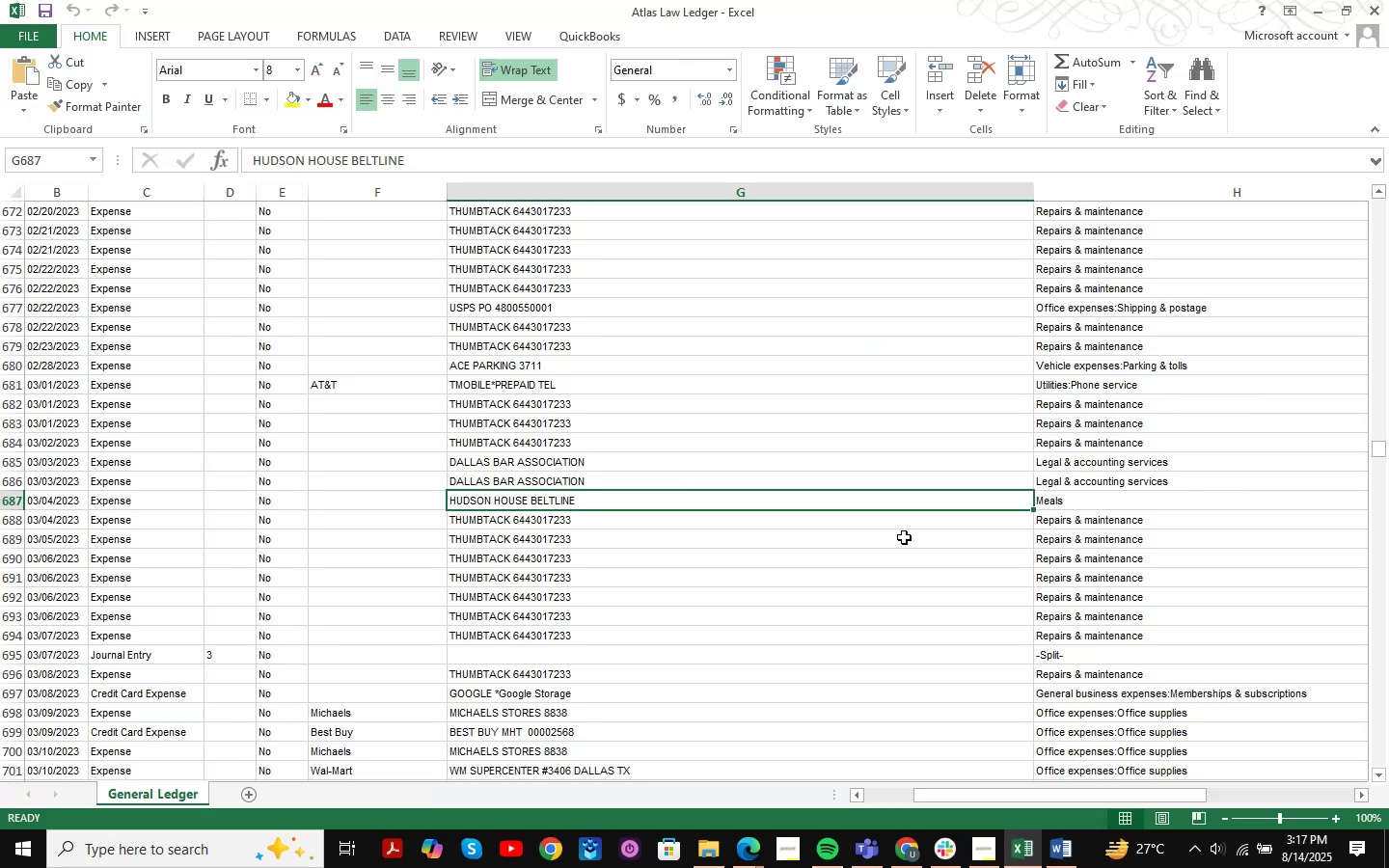 
key(Control+ControlLeft)
 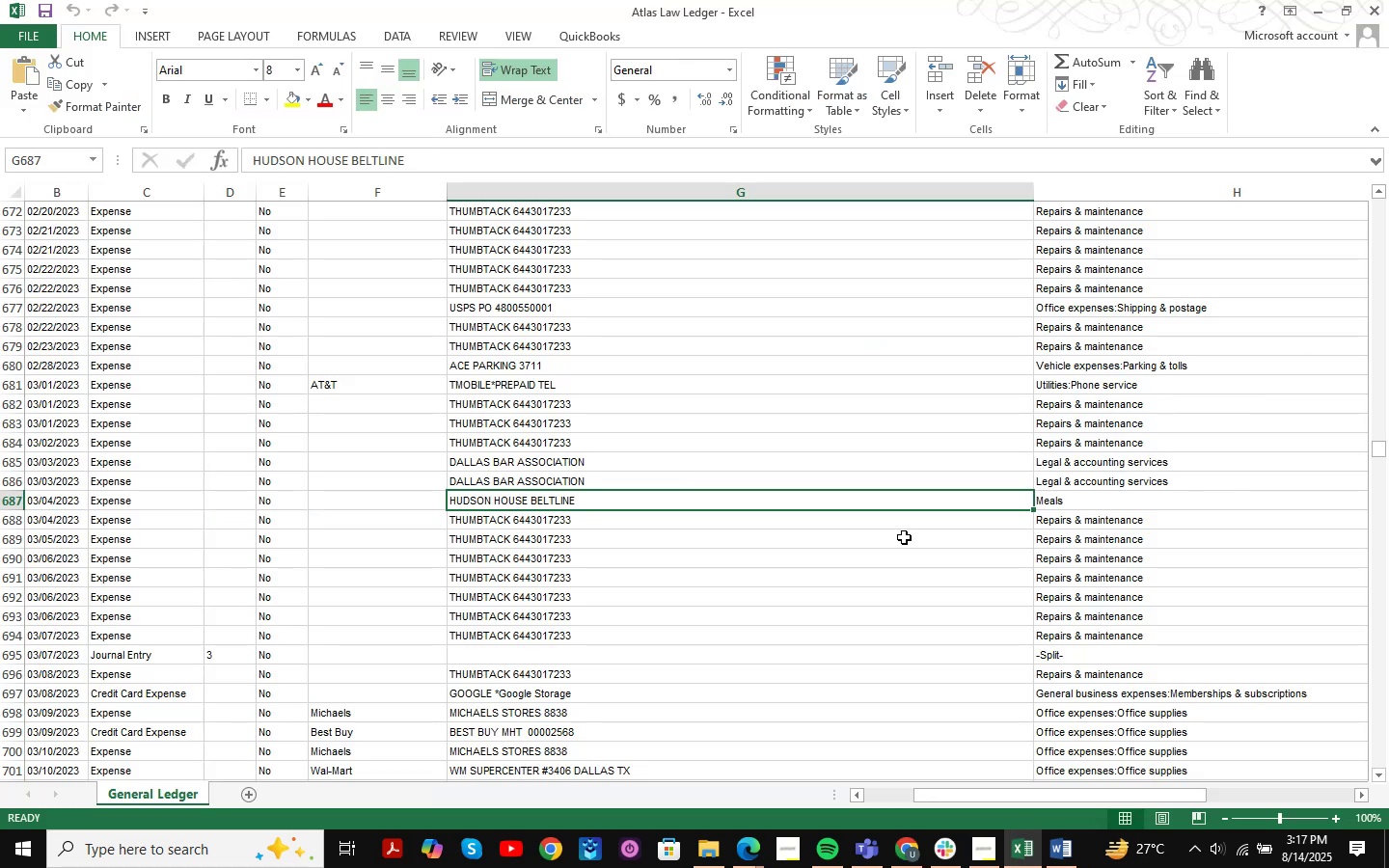 
key(Control+F)
 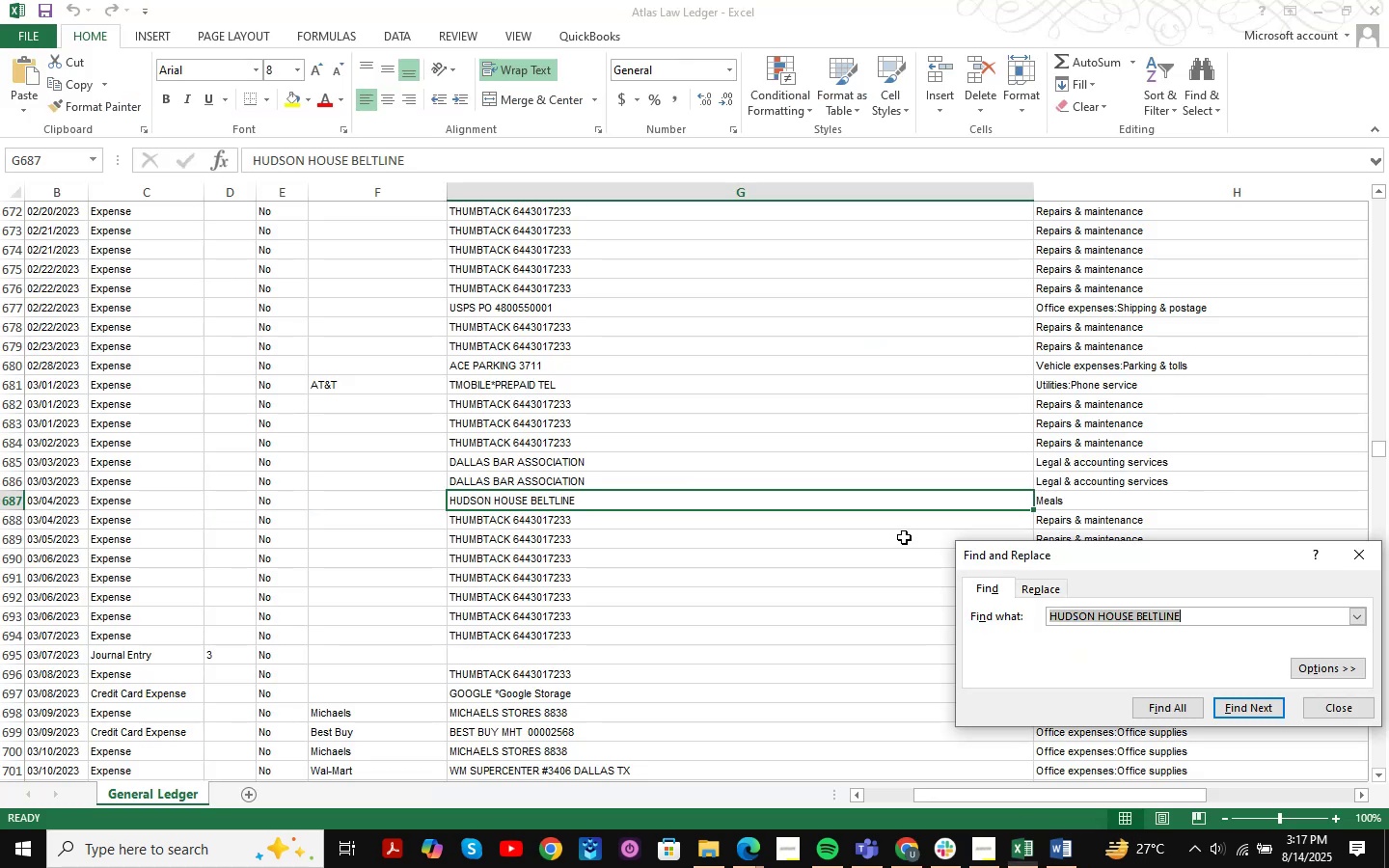 
key(Control+ControlLeft)
 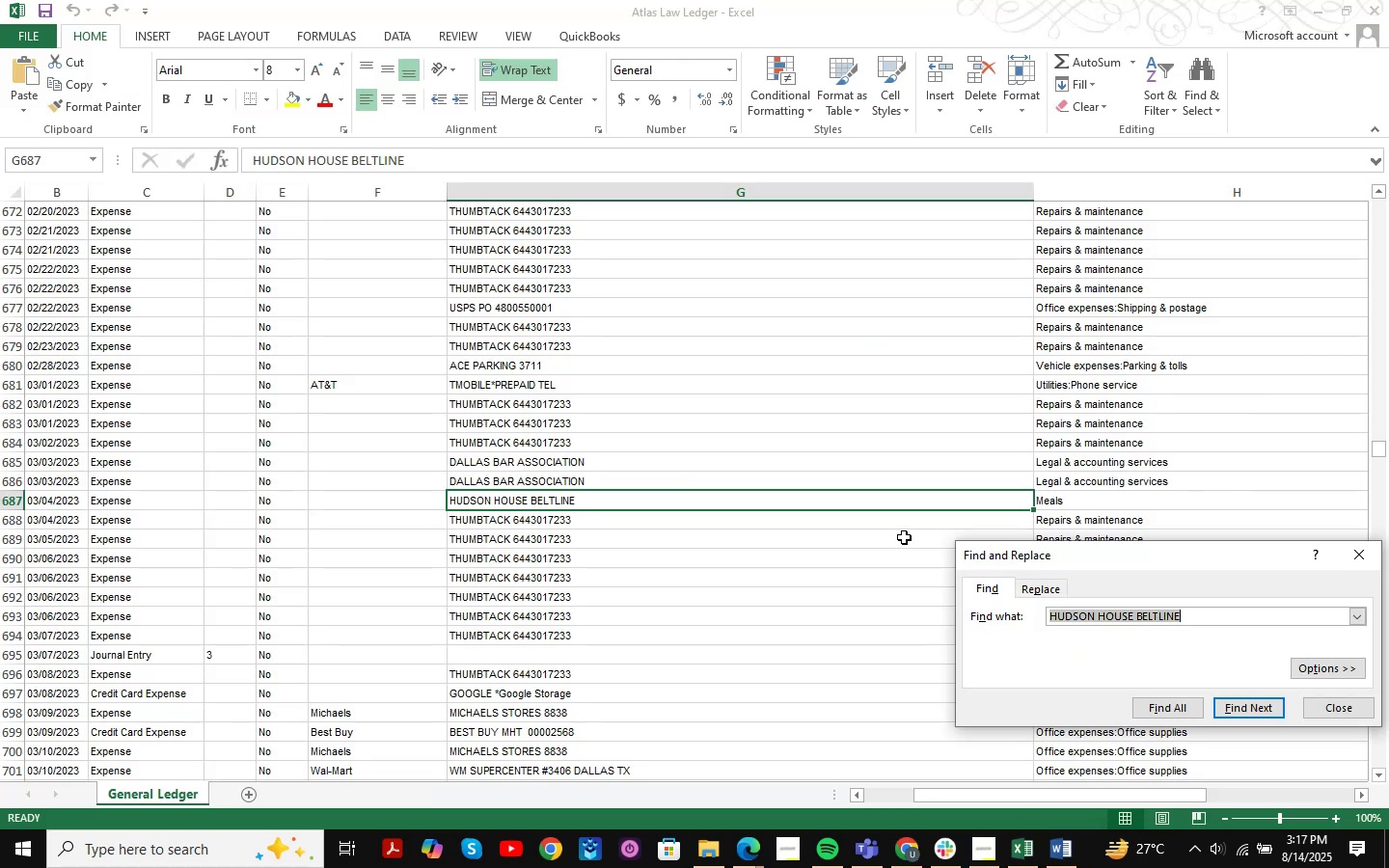 
key(Control+V)
 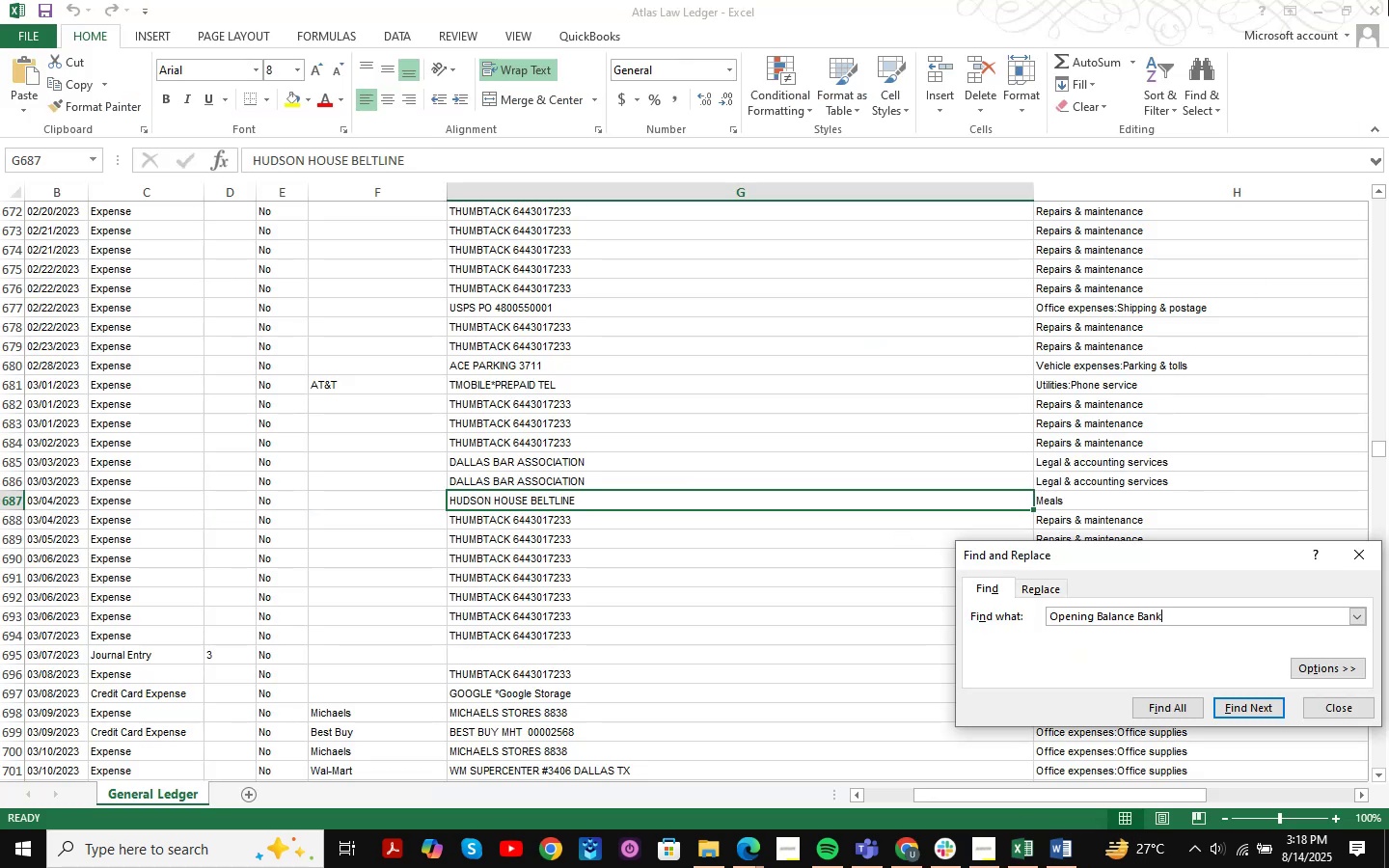 
key(Enter)
 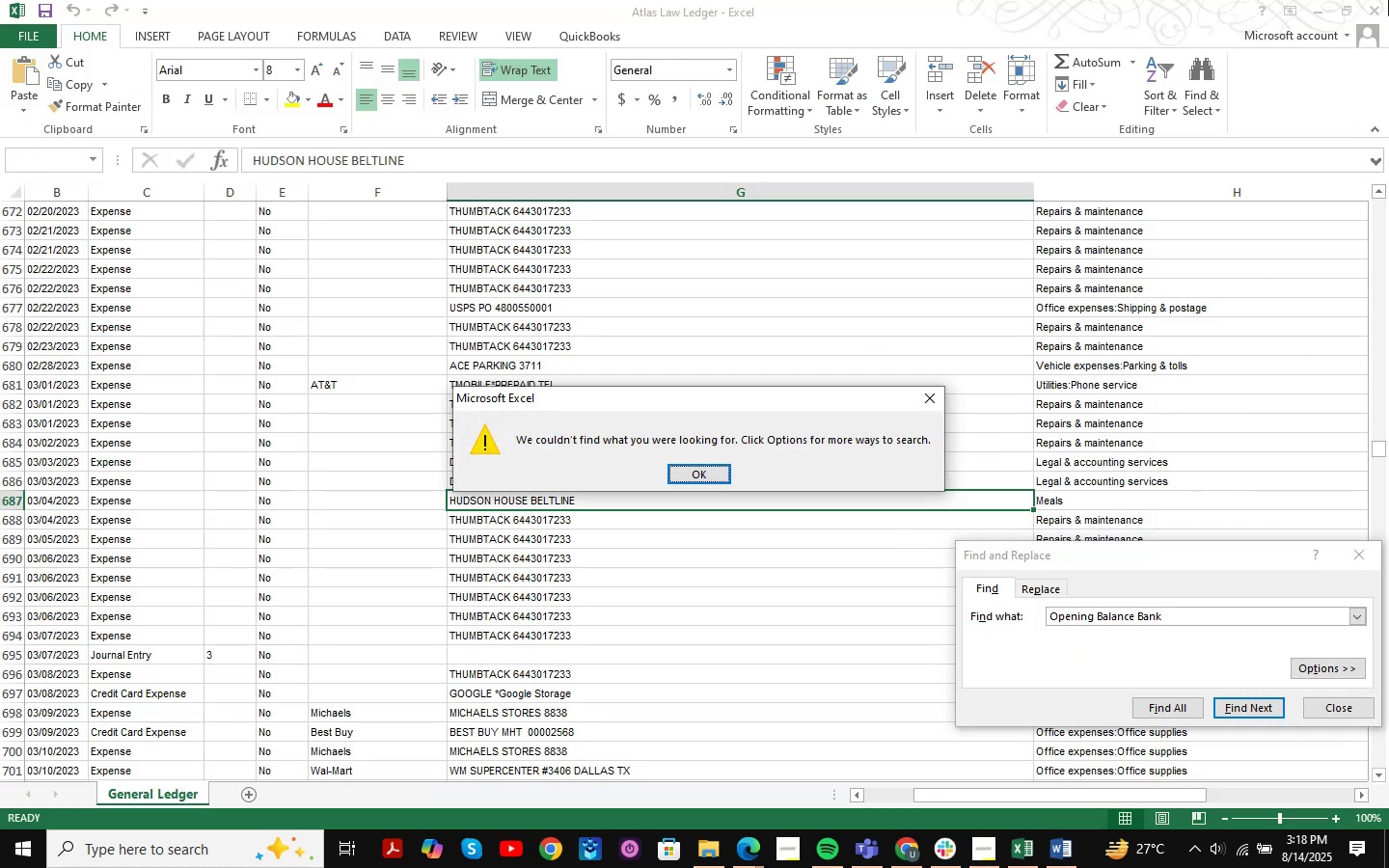 
key(Enter)
 